 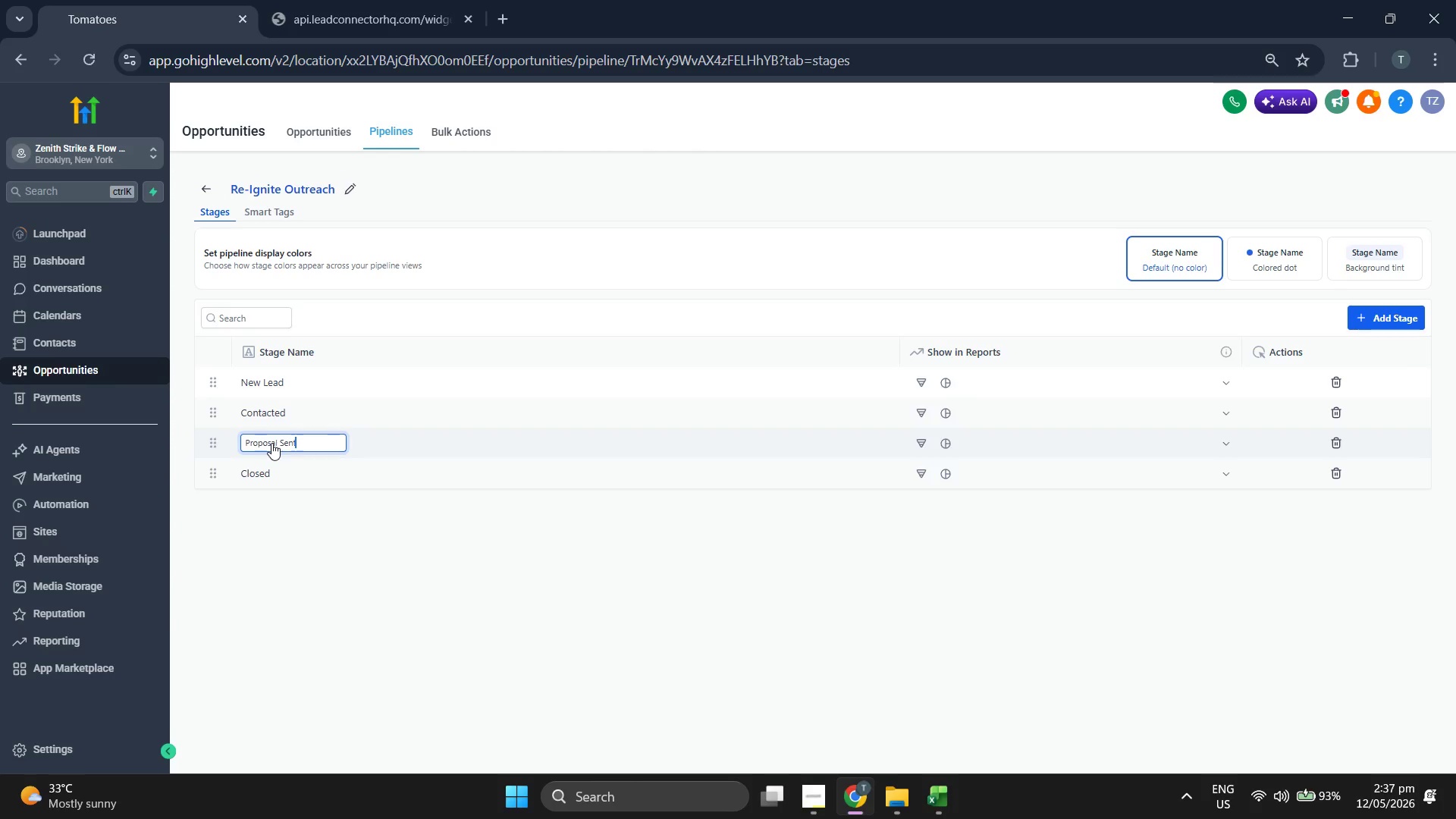 
double_click([306, 444])
 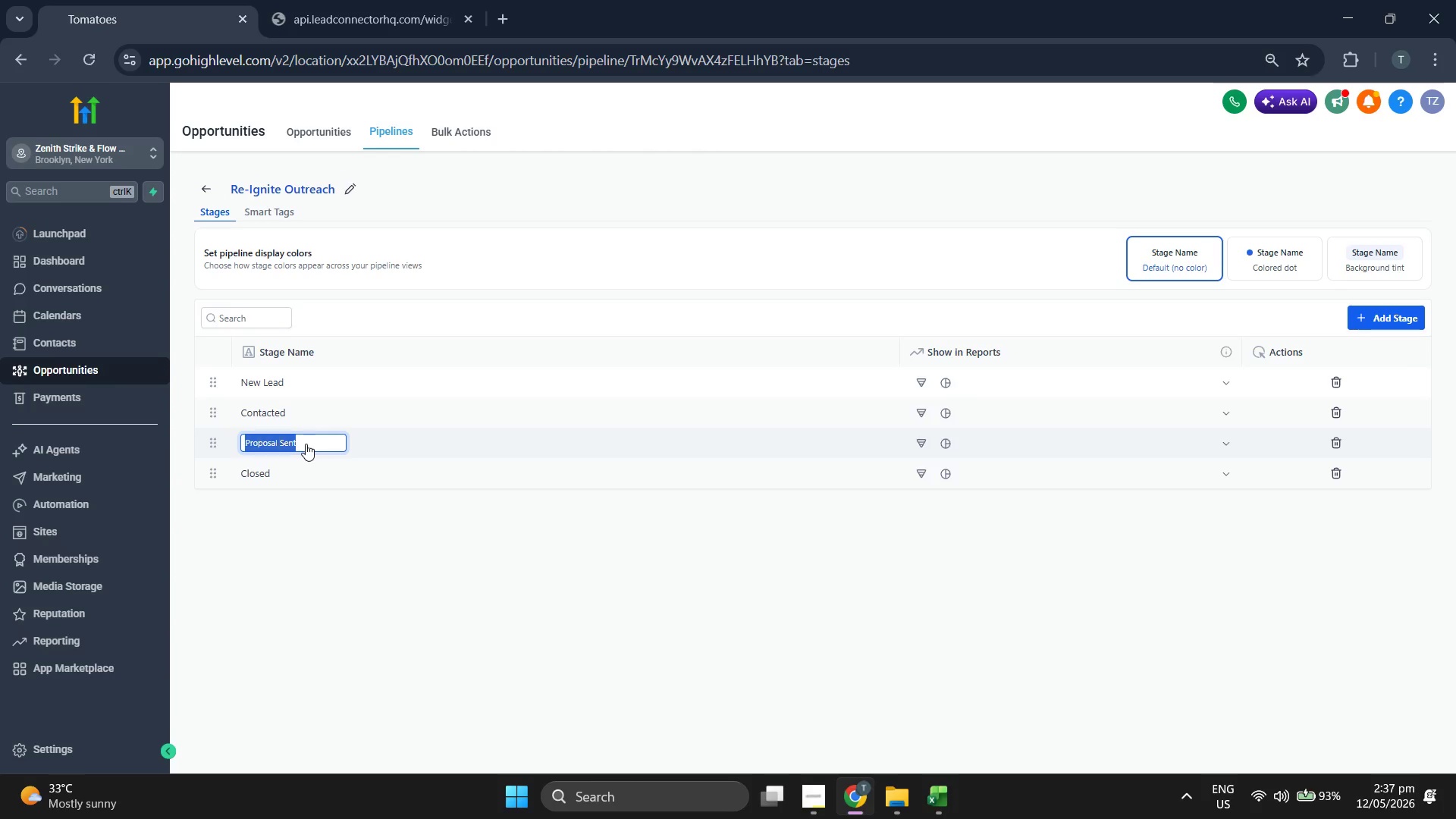 
triple_click([306, 444])
 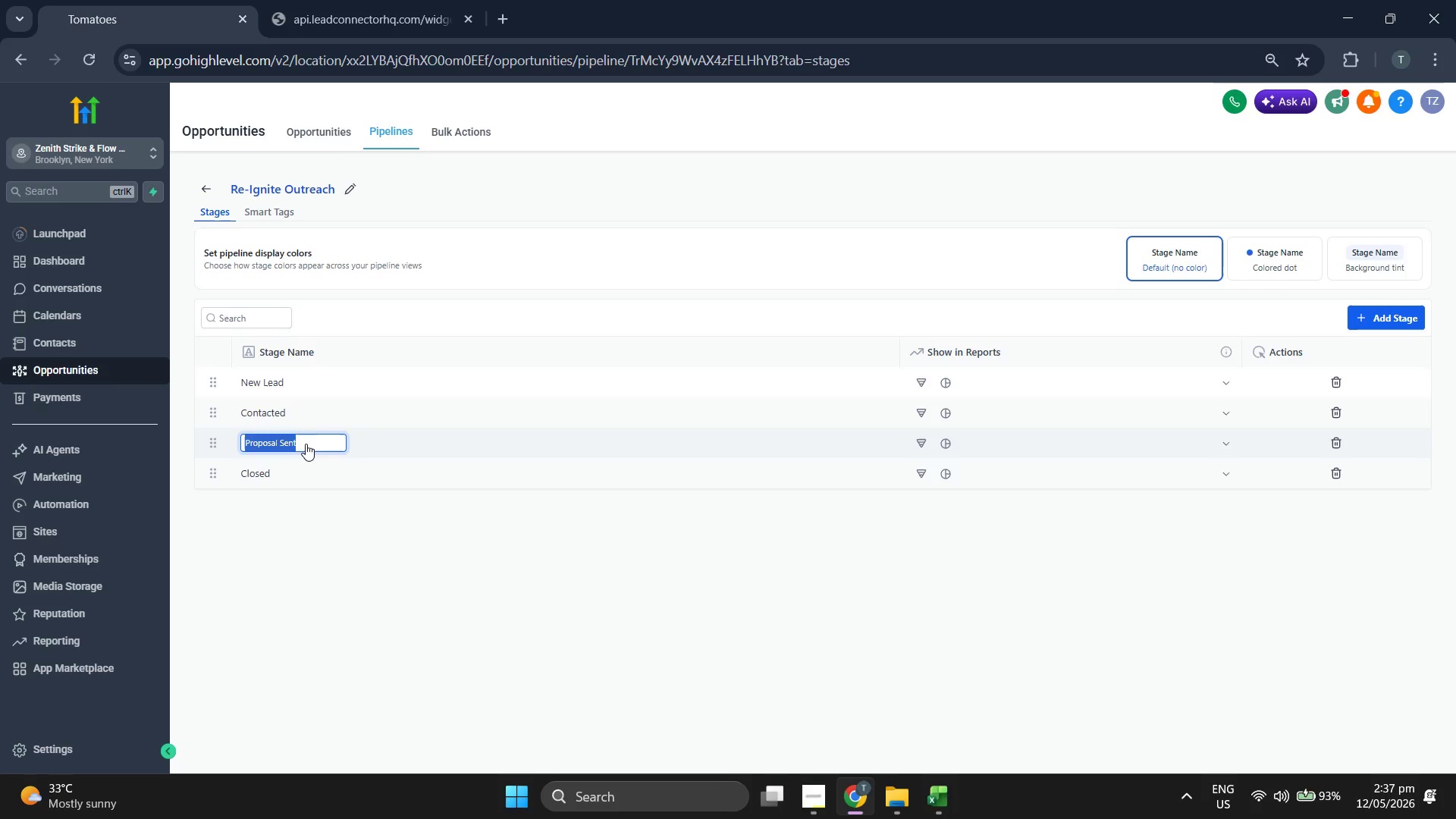 
type(Clik)
key(Backspace)
type(cked/Interested)
 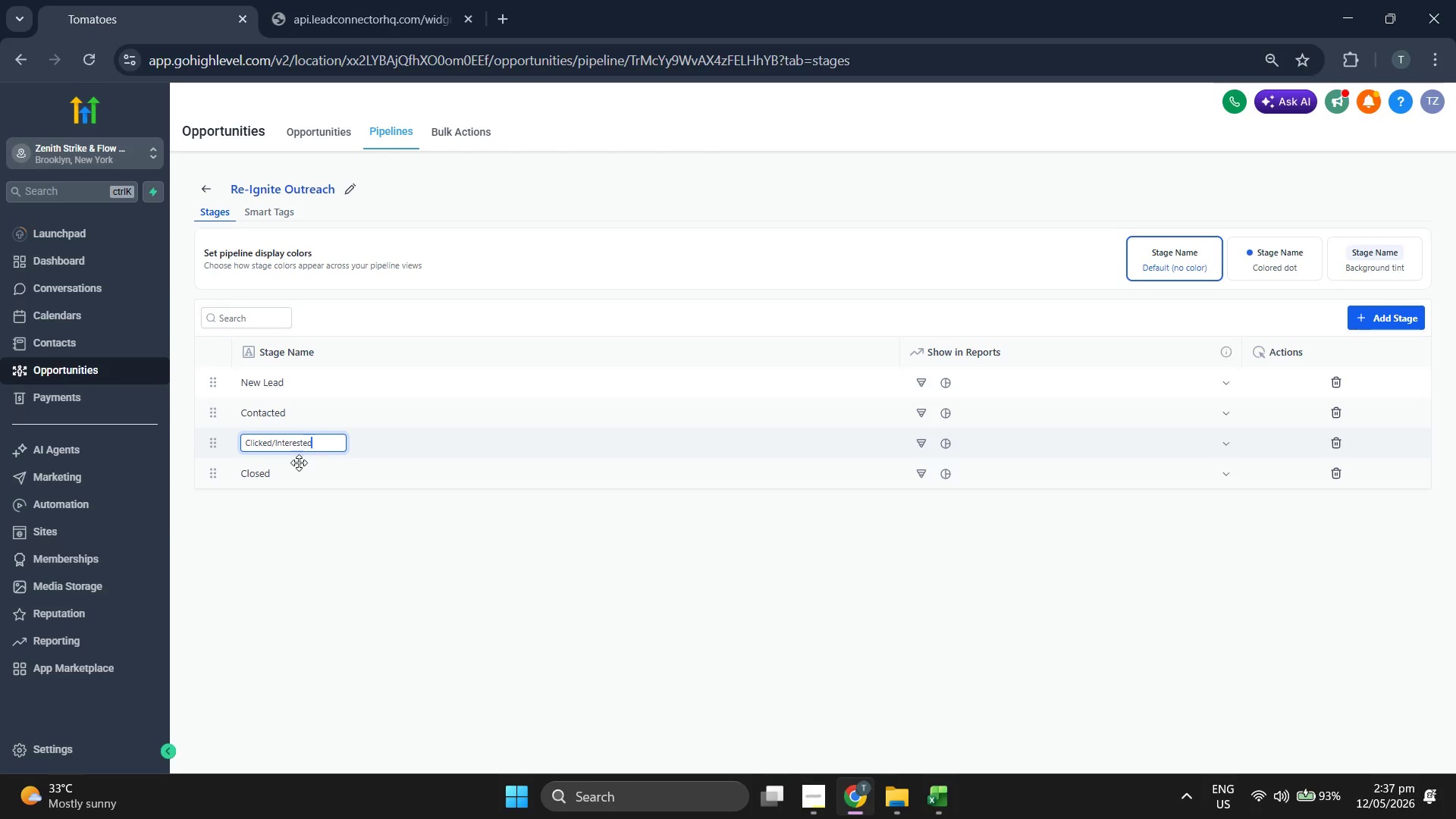 
left_click([290, 469])
 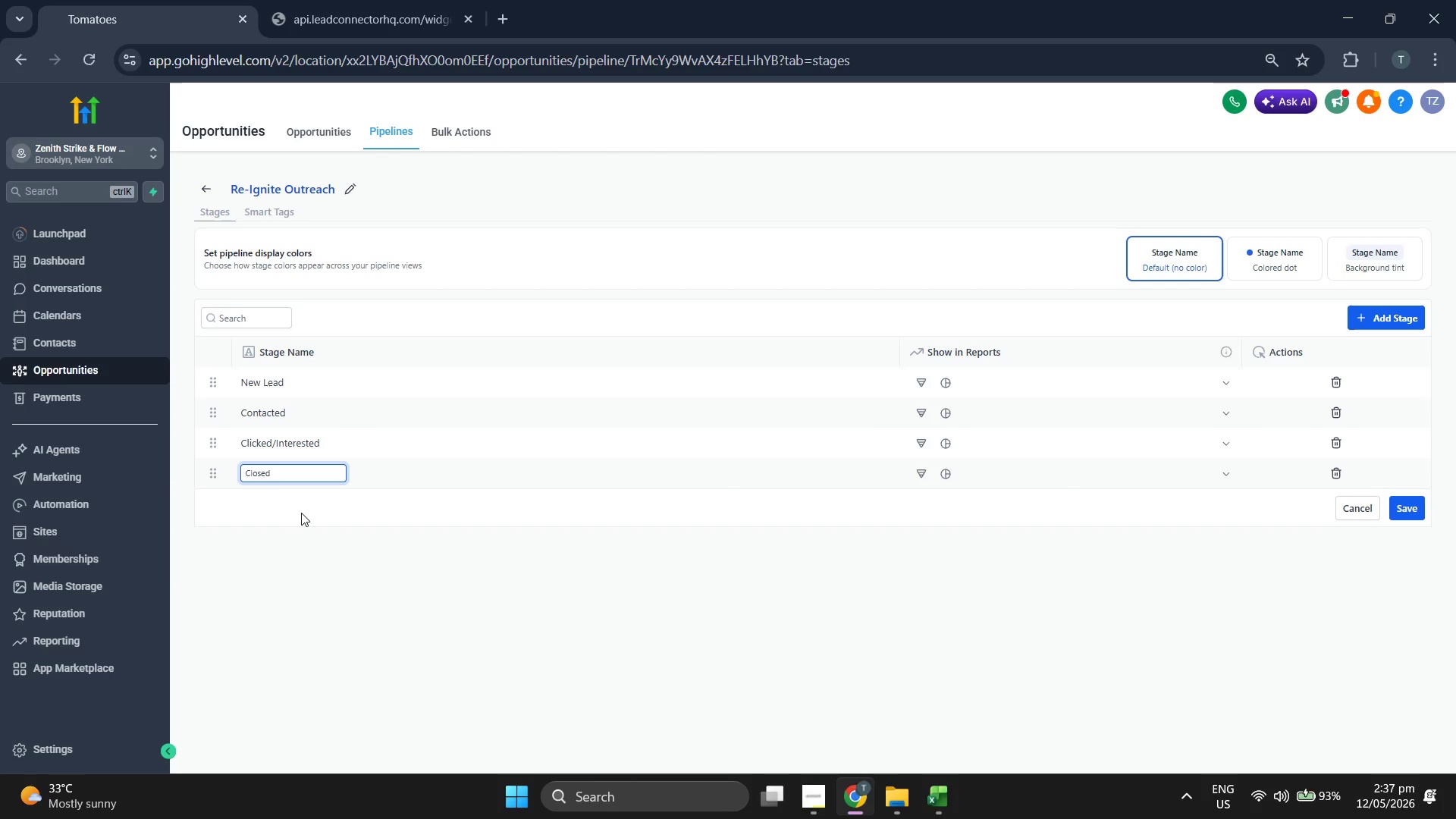 
key(Backspace)
key(Backspace)
key(Backspace)
key(Backspace)
key(Backspace)
type(A)
key(Backspace)
key(Backspace)
type(Appointment Booked)
 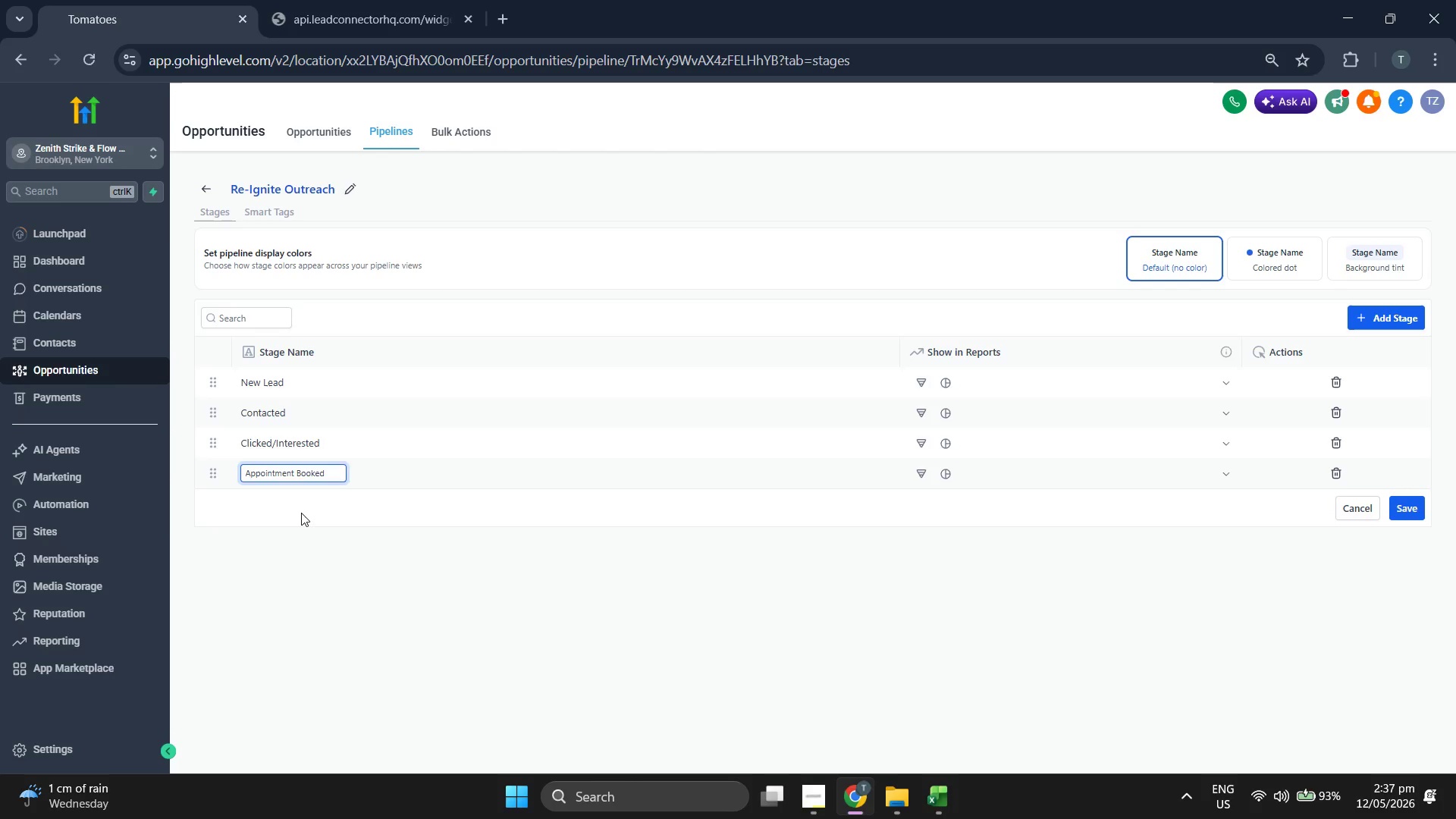 
left_click([301, 513])
 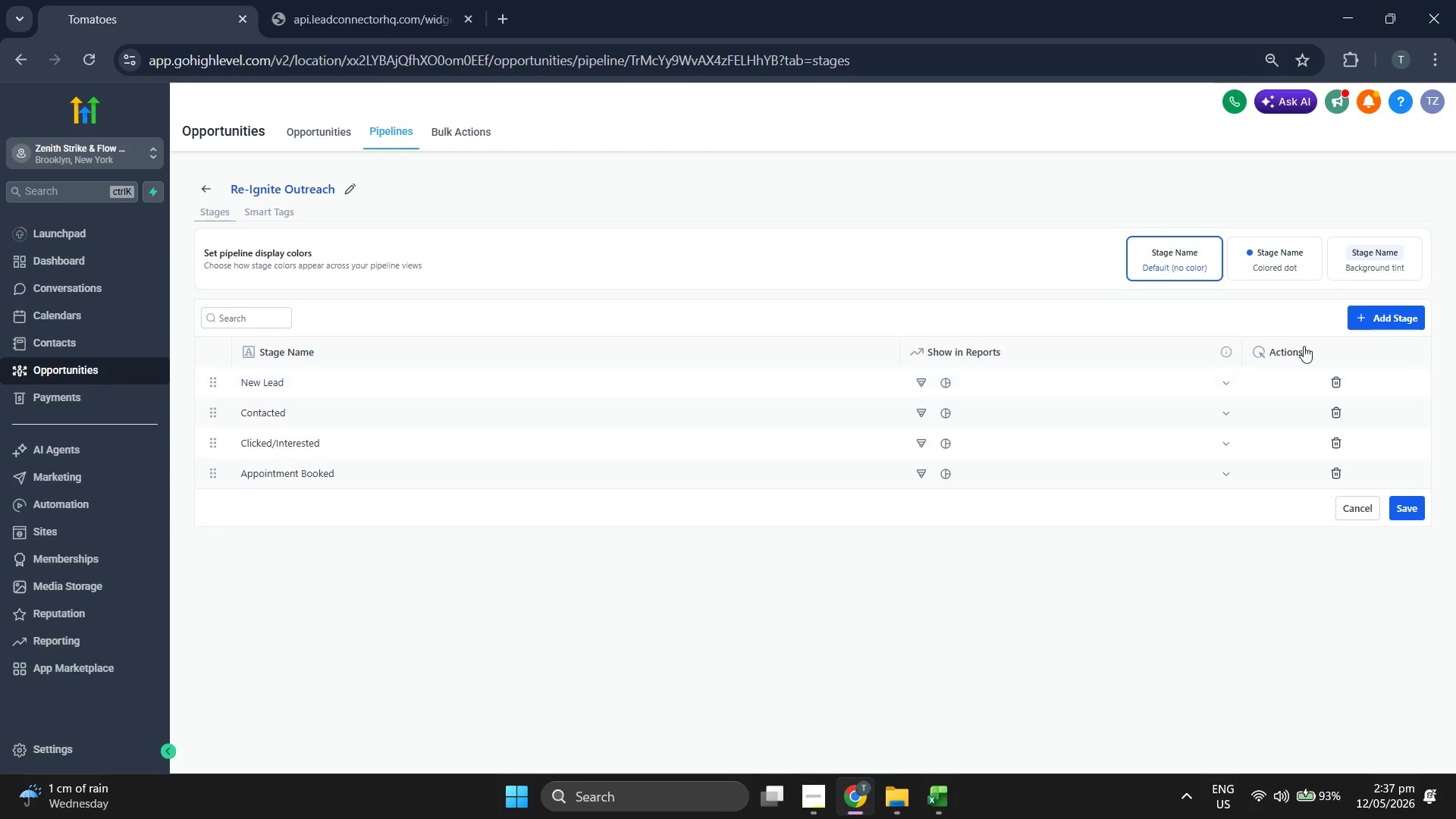 
left_click([1392, 319])
 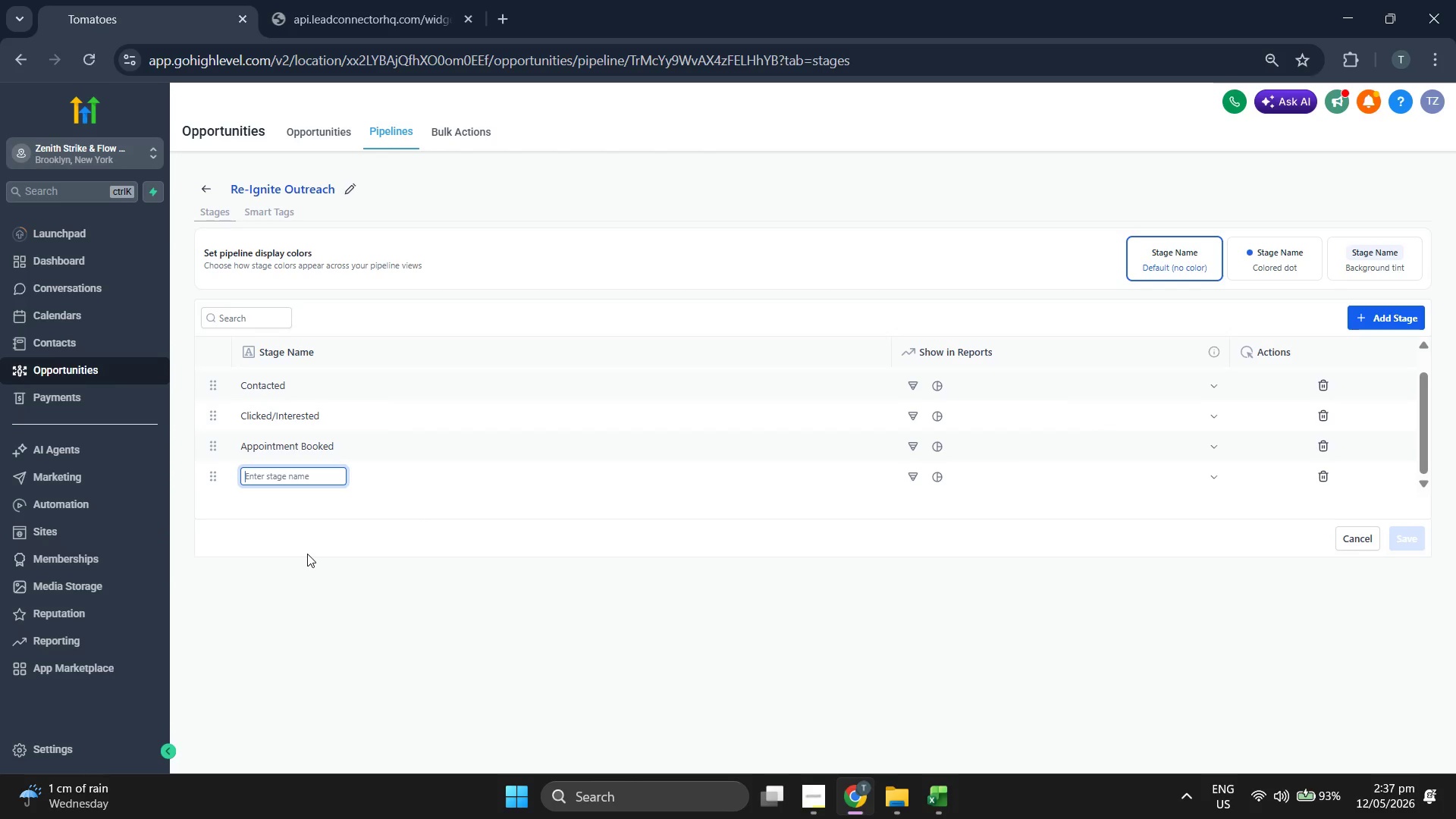 
type(Lost)
 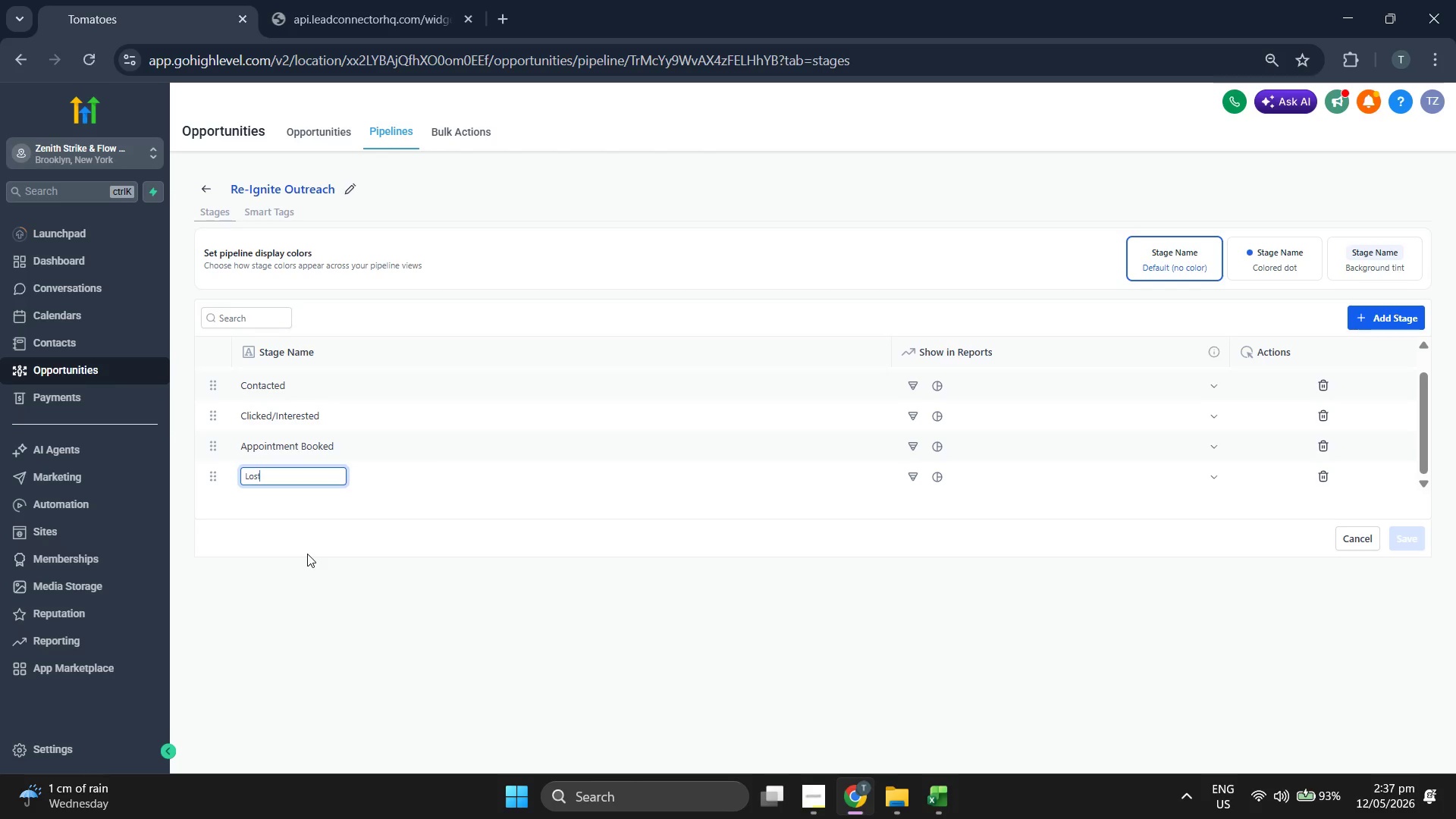 
left_click([307, 554])
 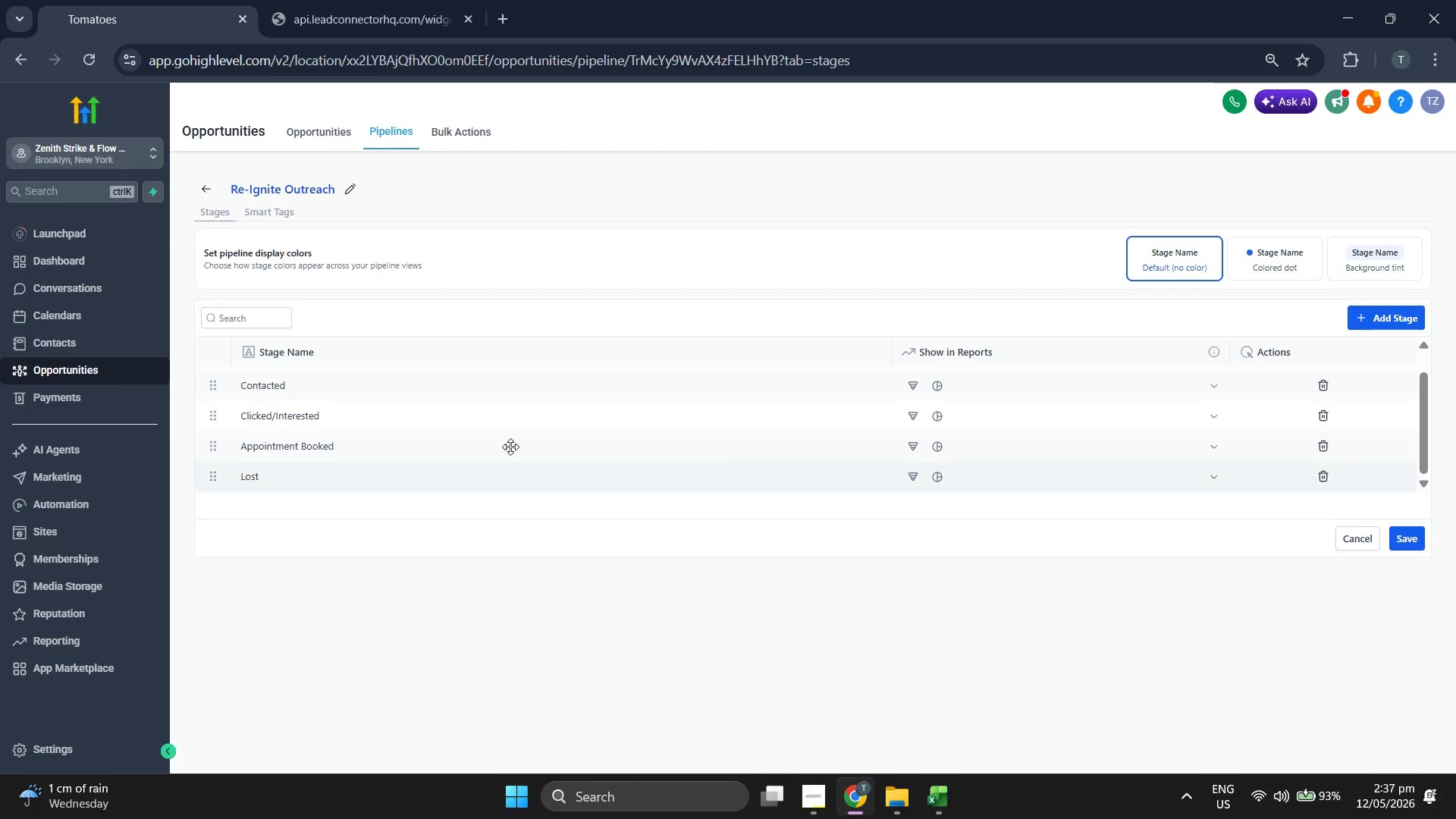 
scroll: coordinate [537, 431], scroll_direction: up, amount: 2.0
 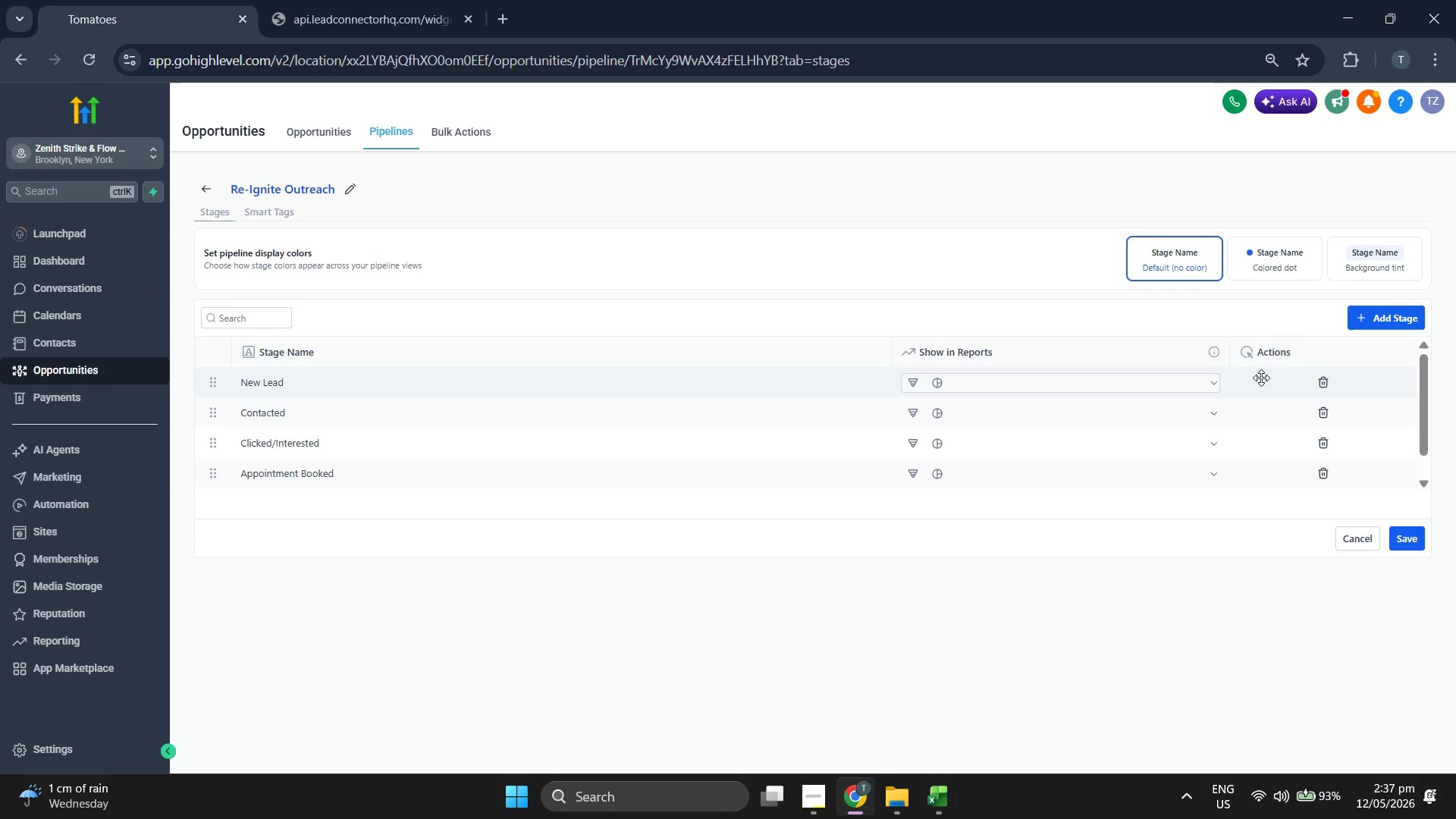 
left_click([1247, 253])
 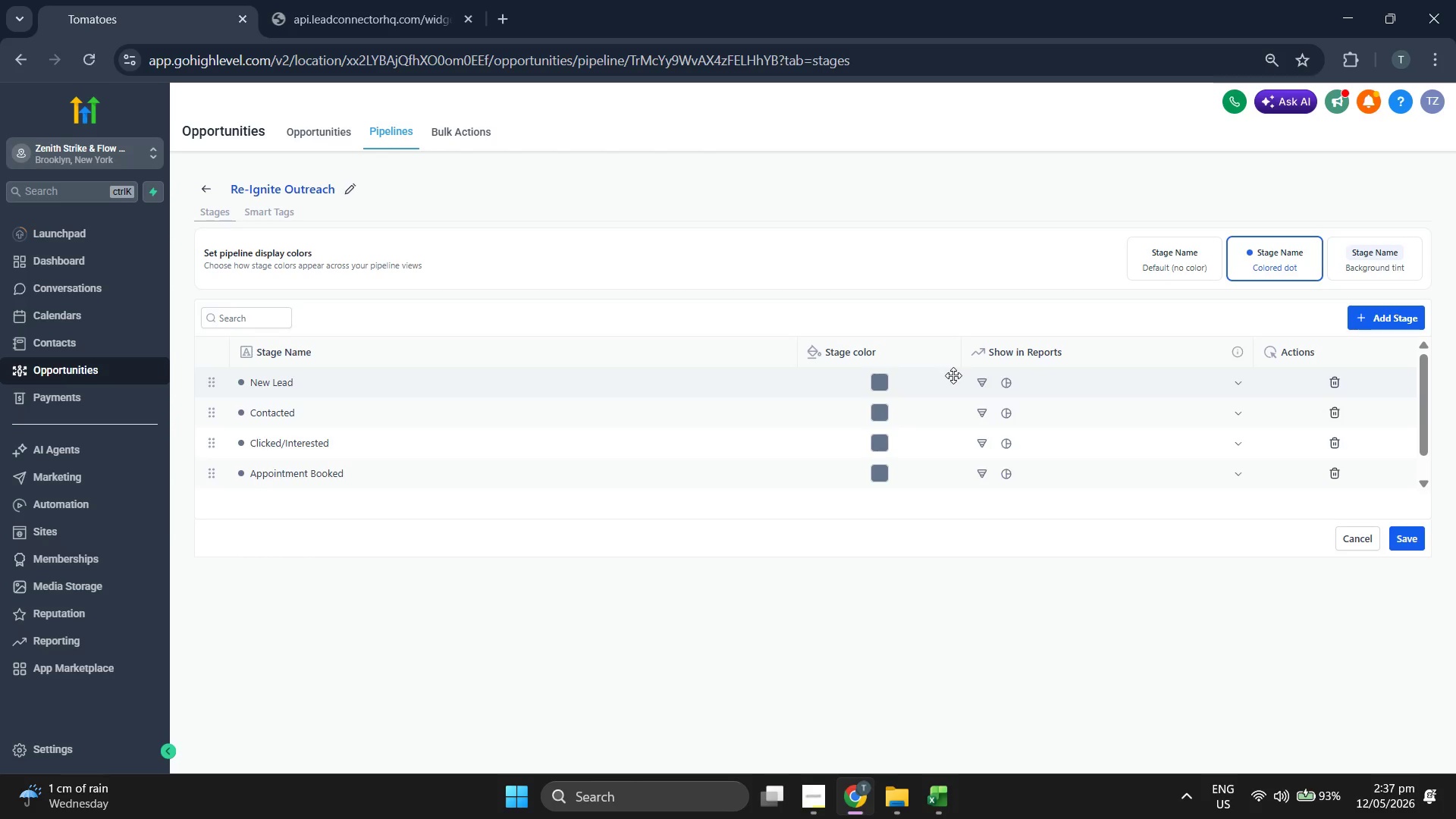 
left_click([879, 383])
 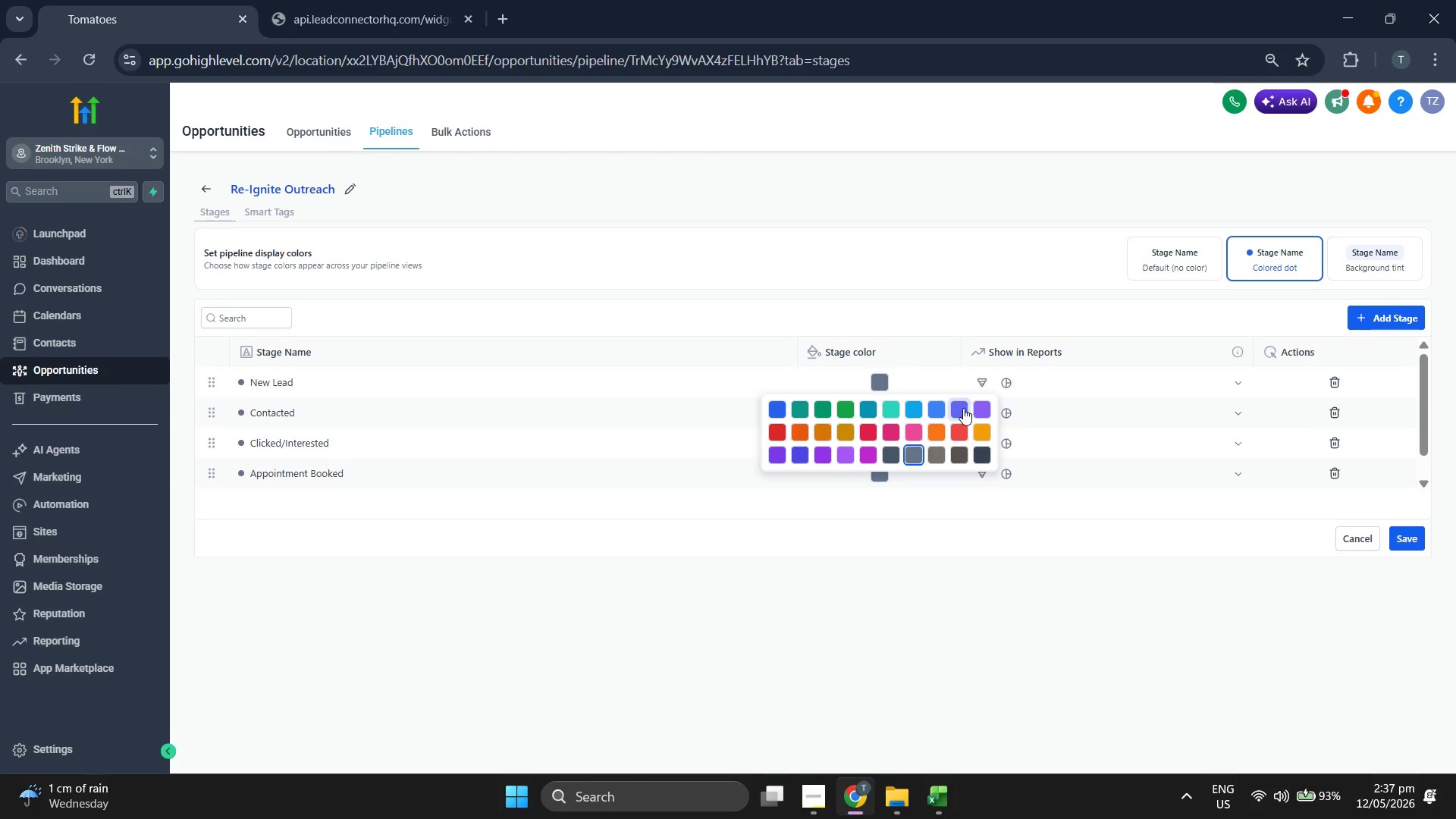 
double_click([940, 610])
 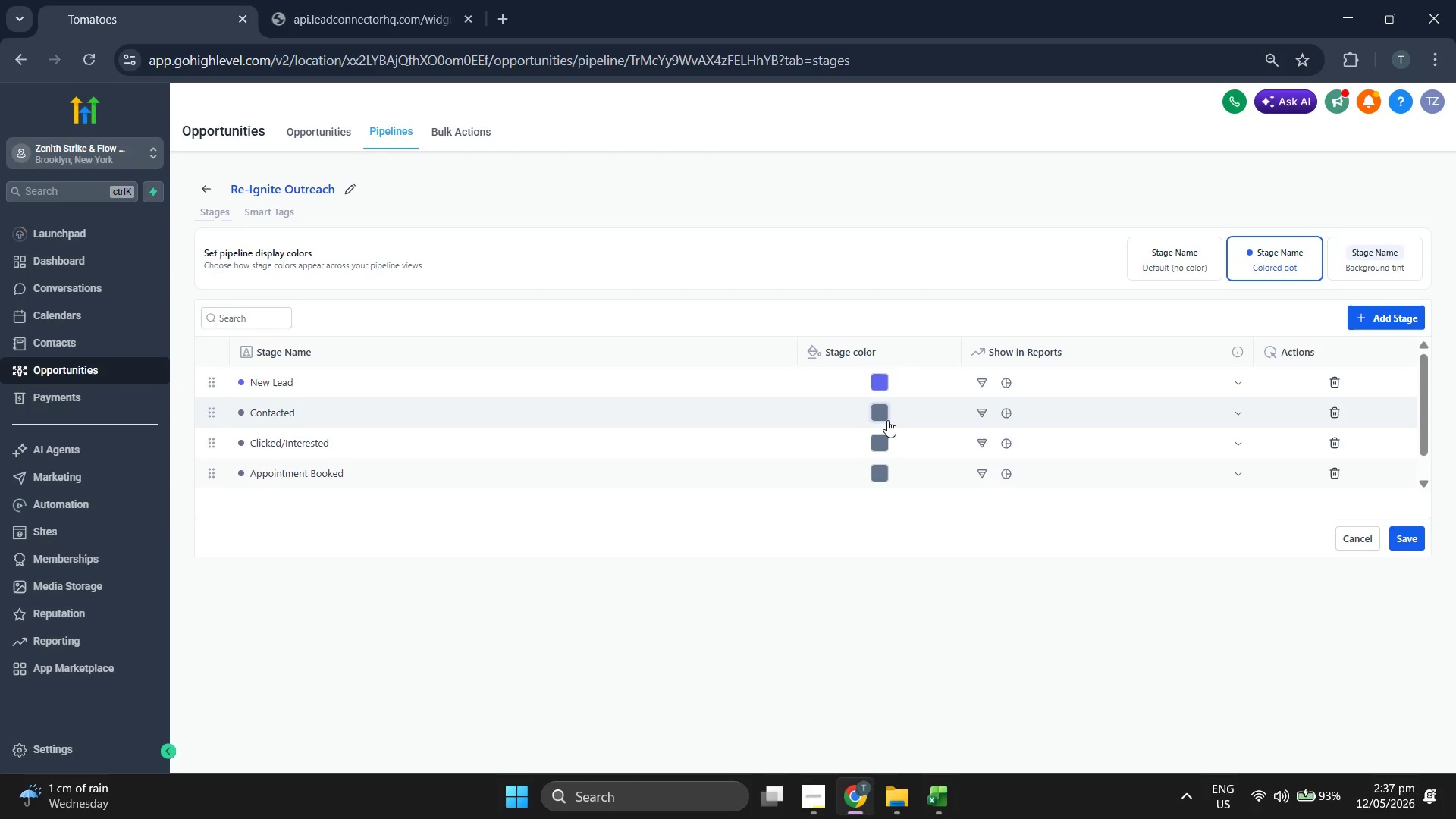 
left_click([886, 418])
 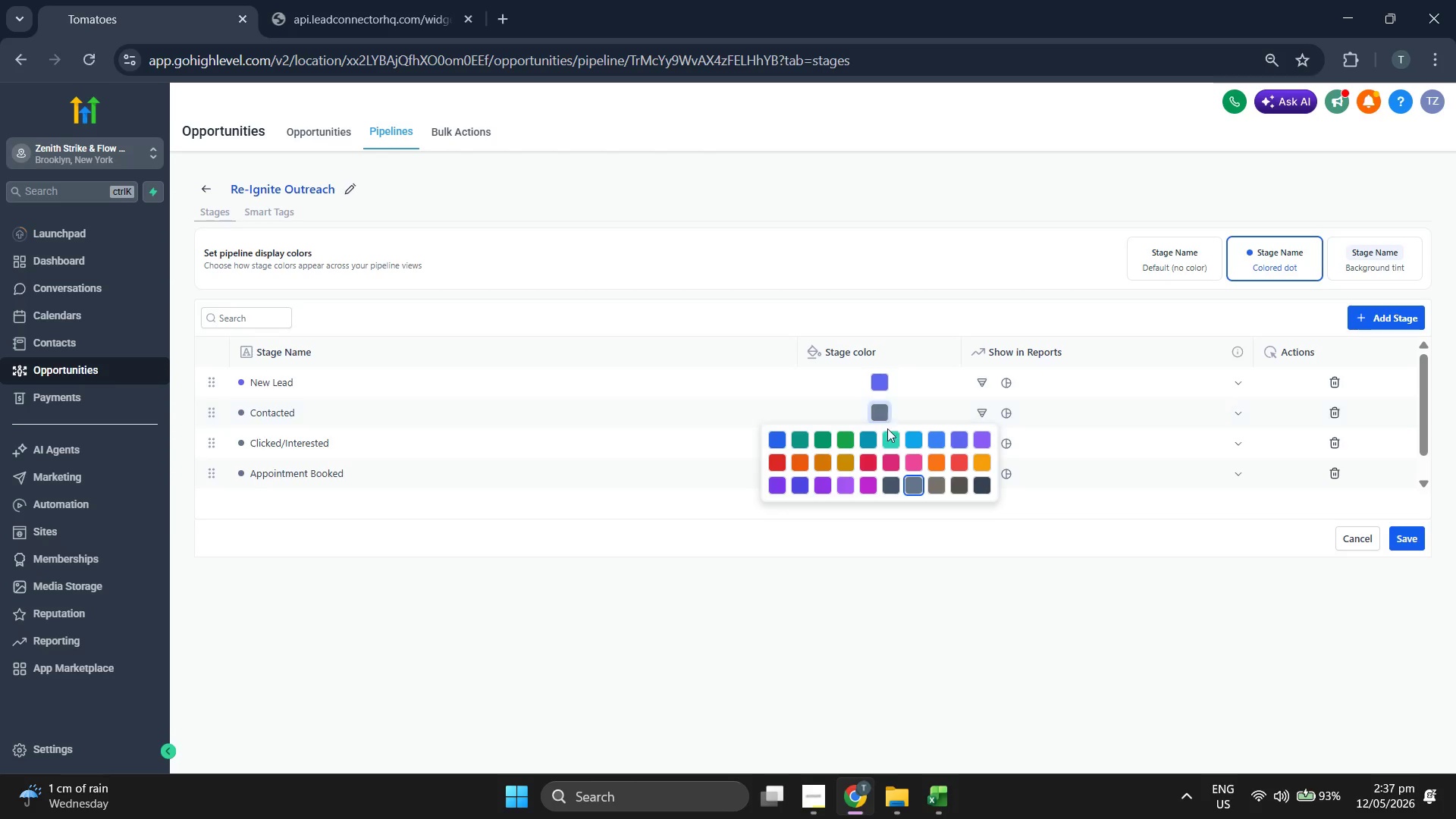 
left_click([889, 439])
 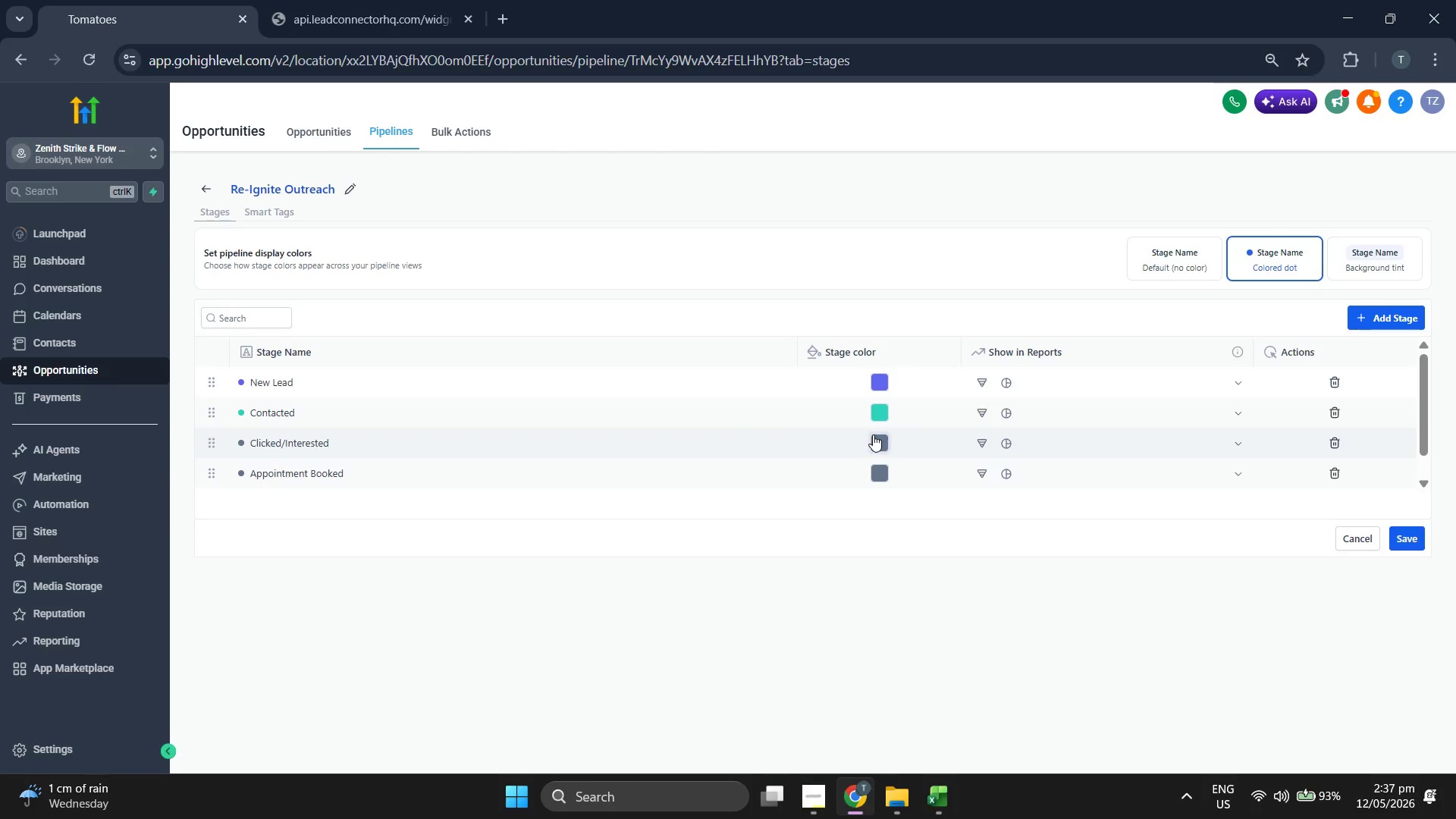 
left_click([874, 438])
 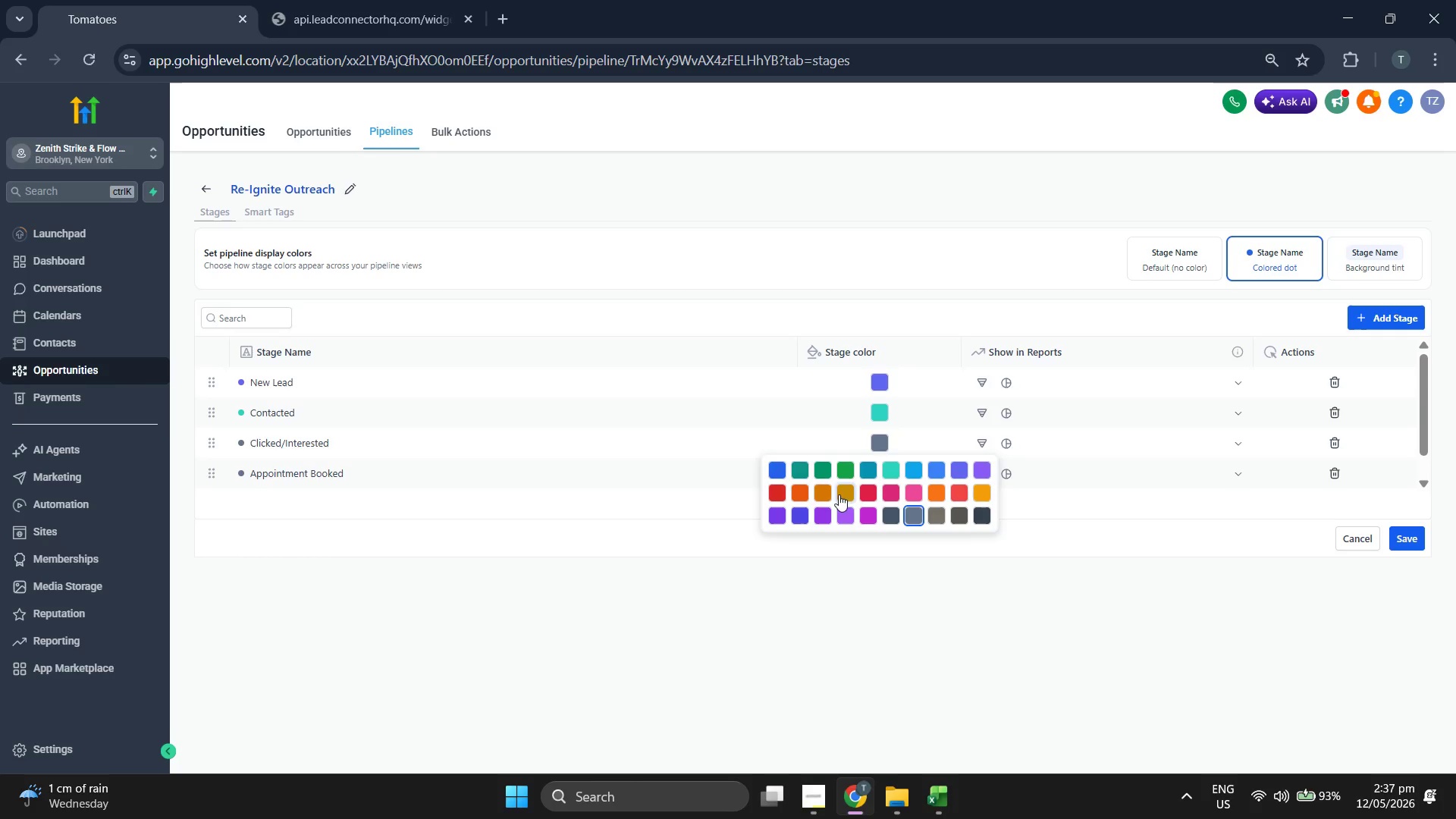 
left_click([824, 491])
 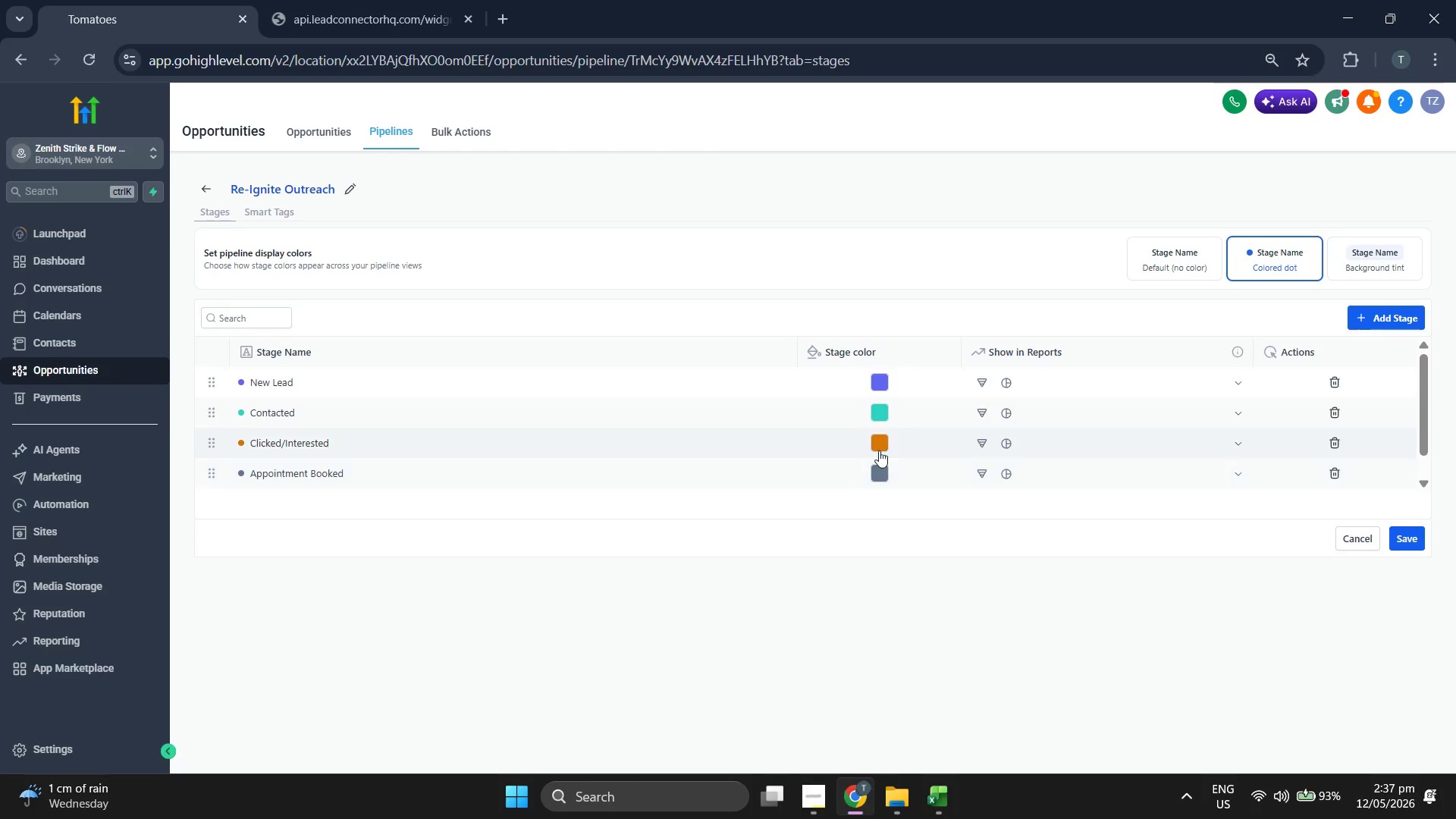 
left_click([882, 450])
 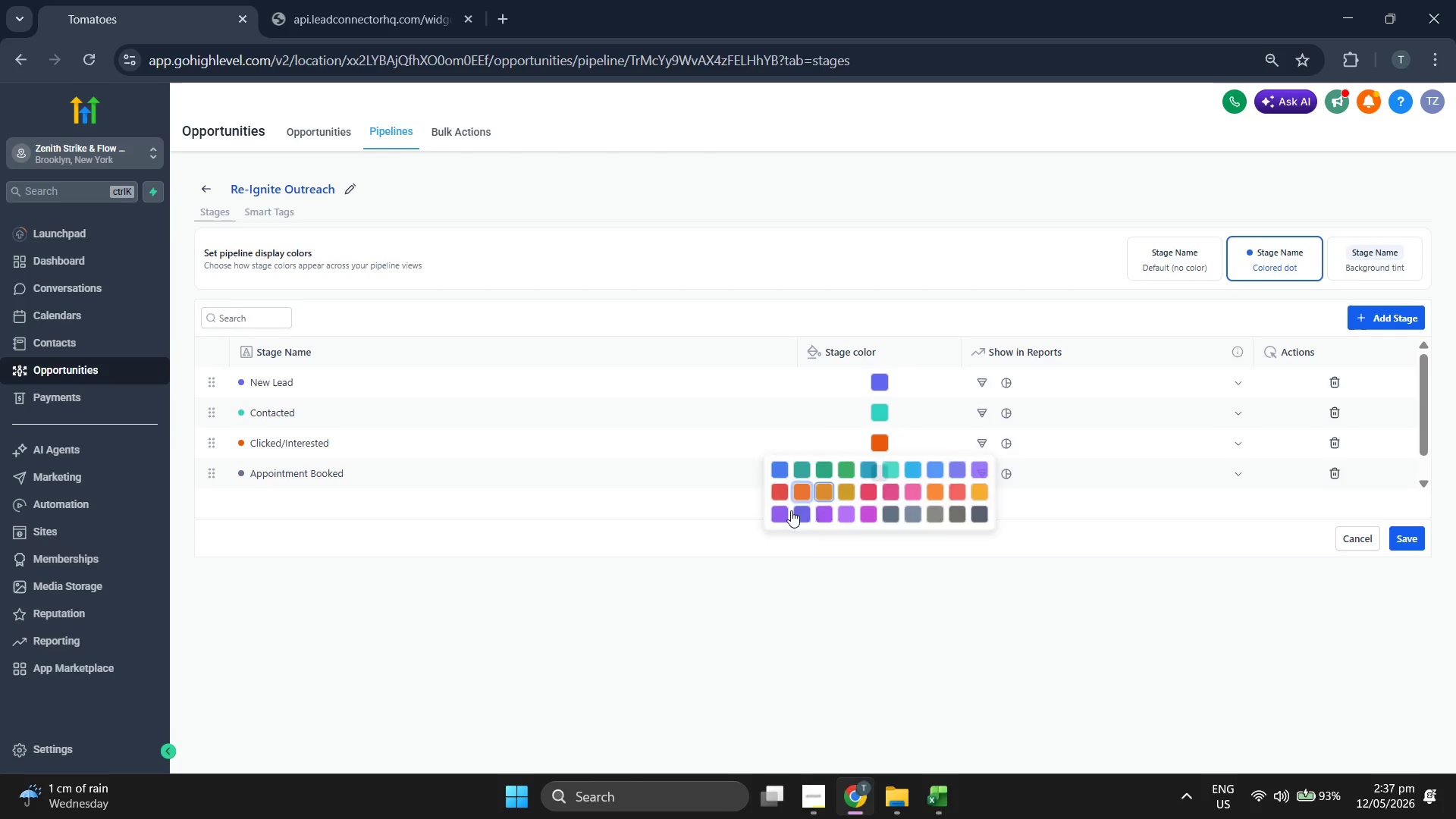 
double_click([812, 560])
 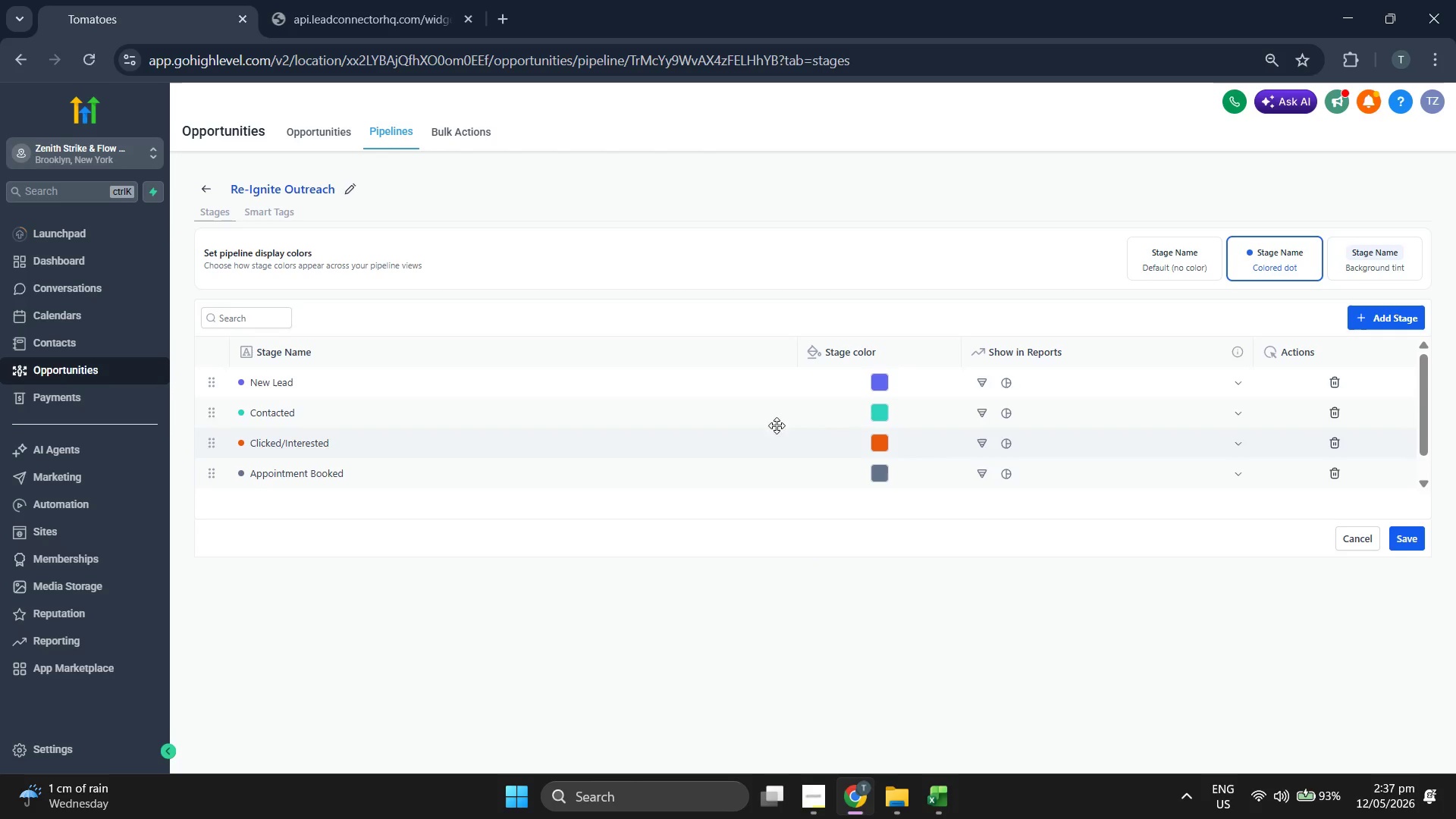 
scroll: coordinate [777, 422], scroll_direction: down, amount: 1.0
 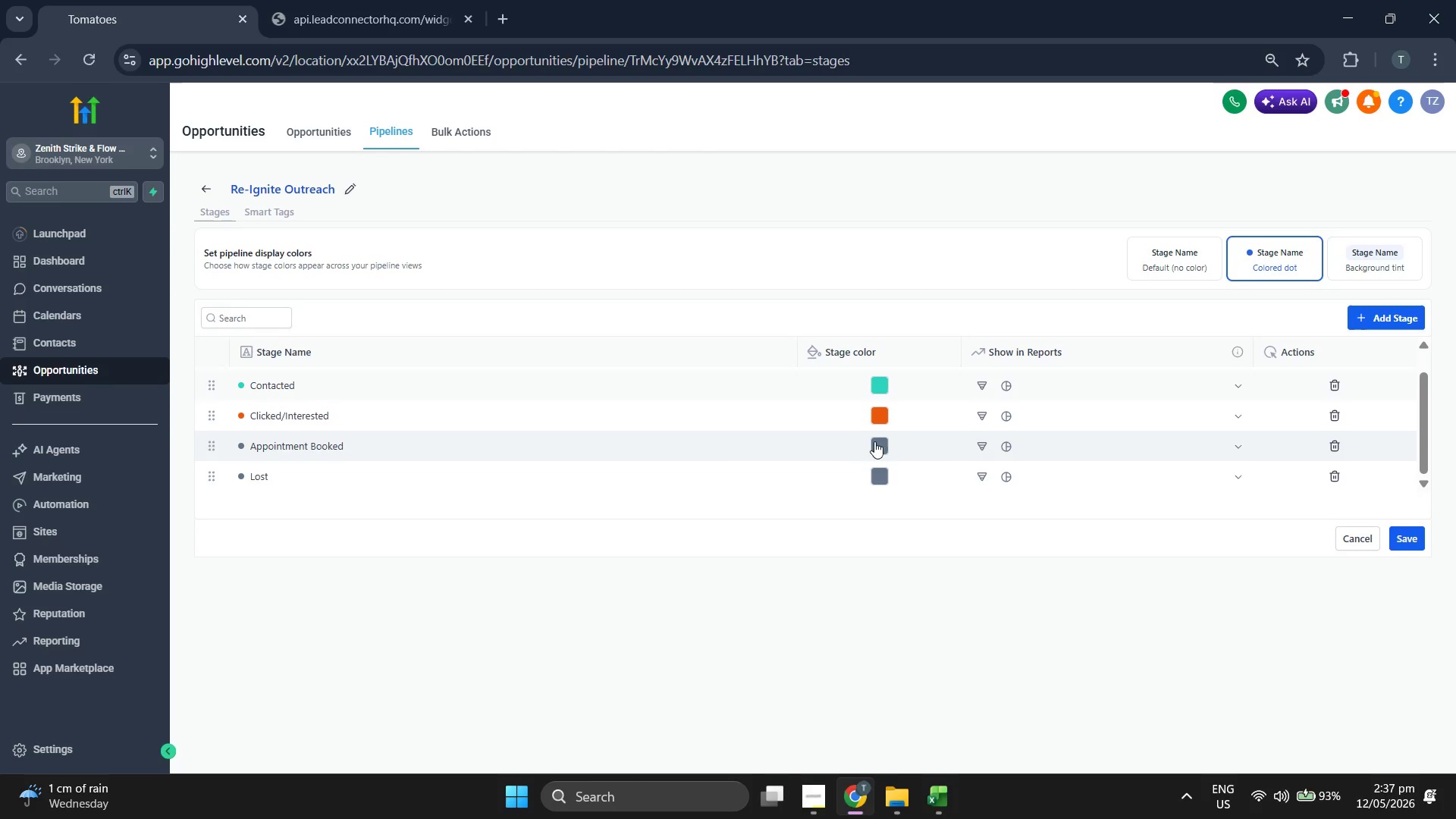 
left_click([880, 445])
 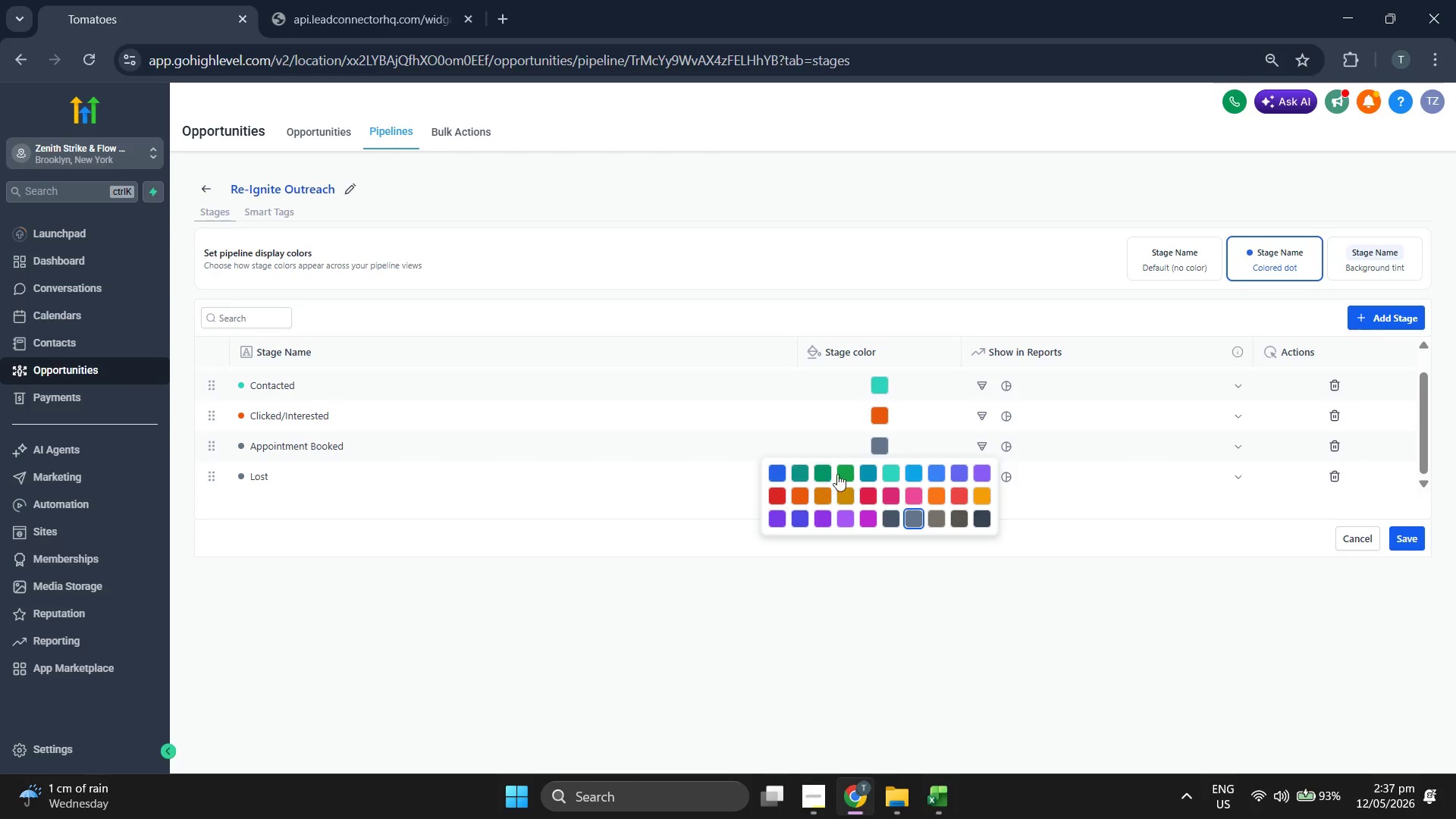 
left_click([842, 474])
 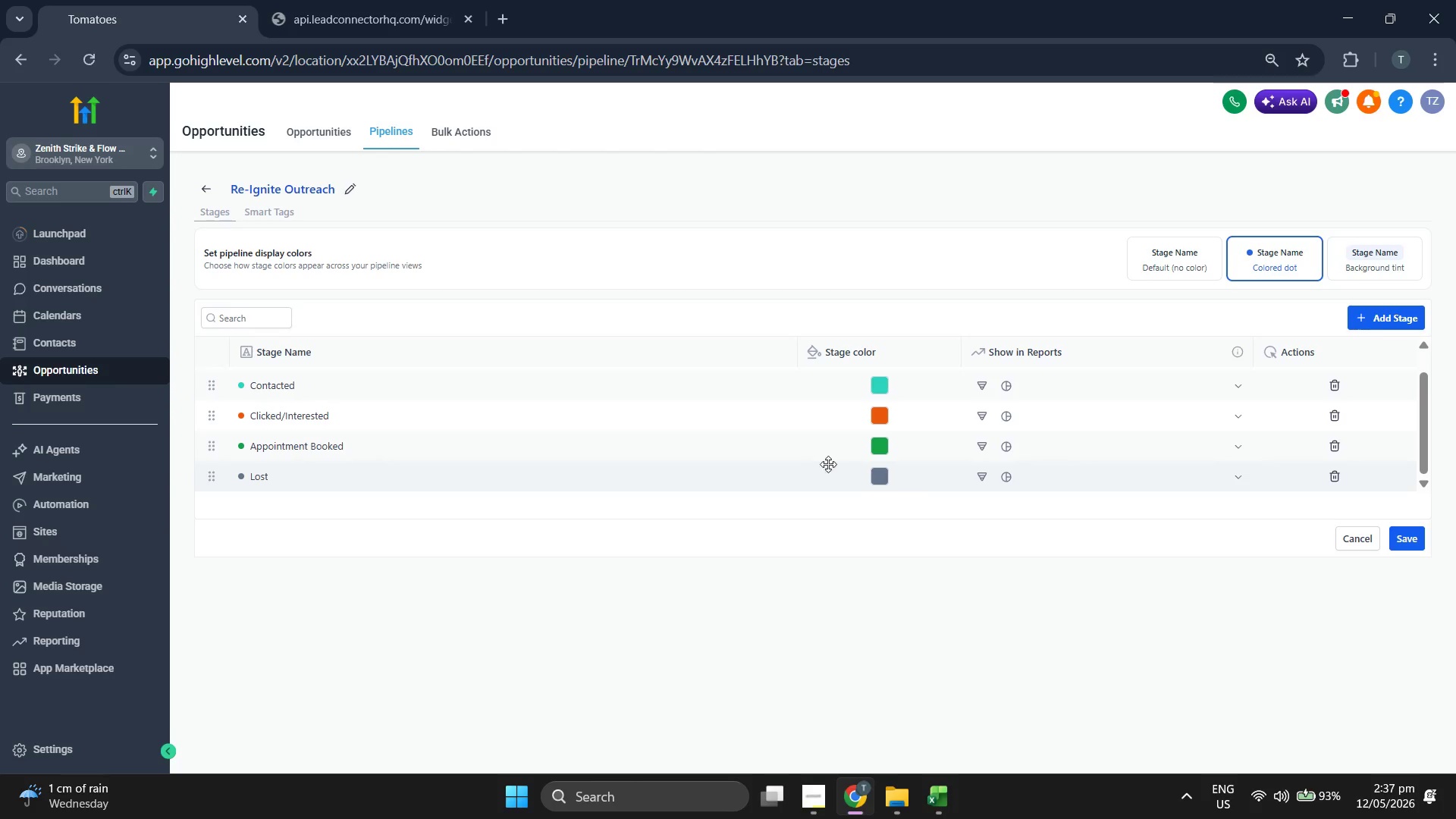 
left_click([885, 478])
 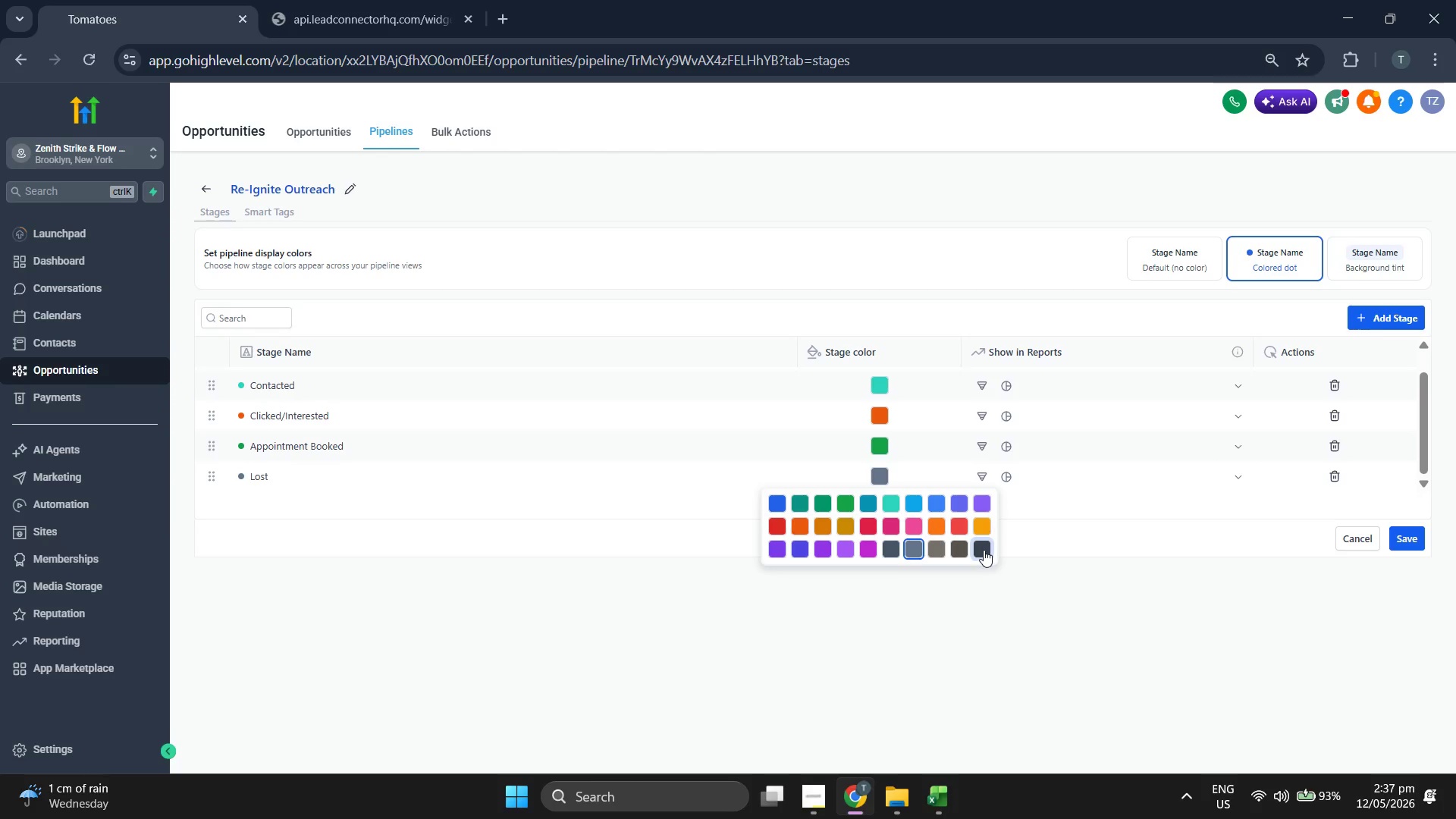 
left_click([984, 550])
 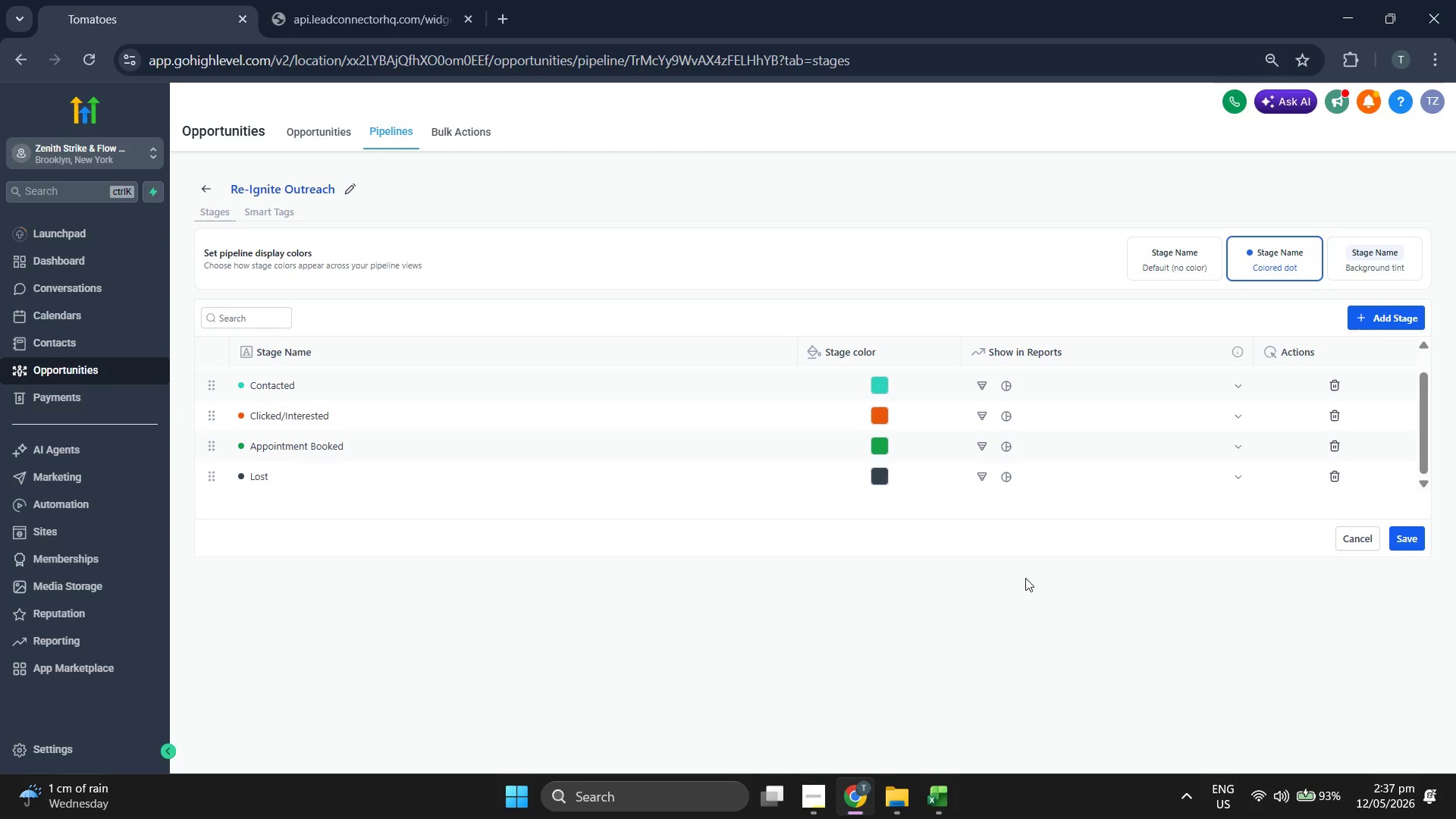 
left_click([1040, 583])
 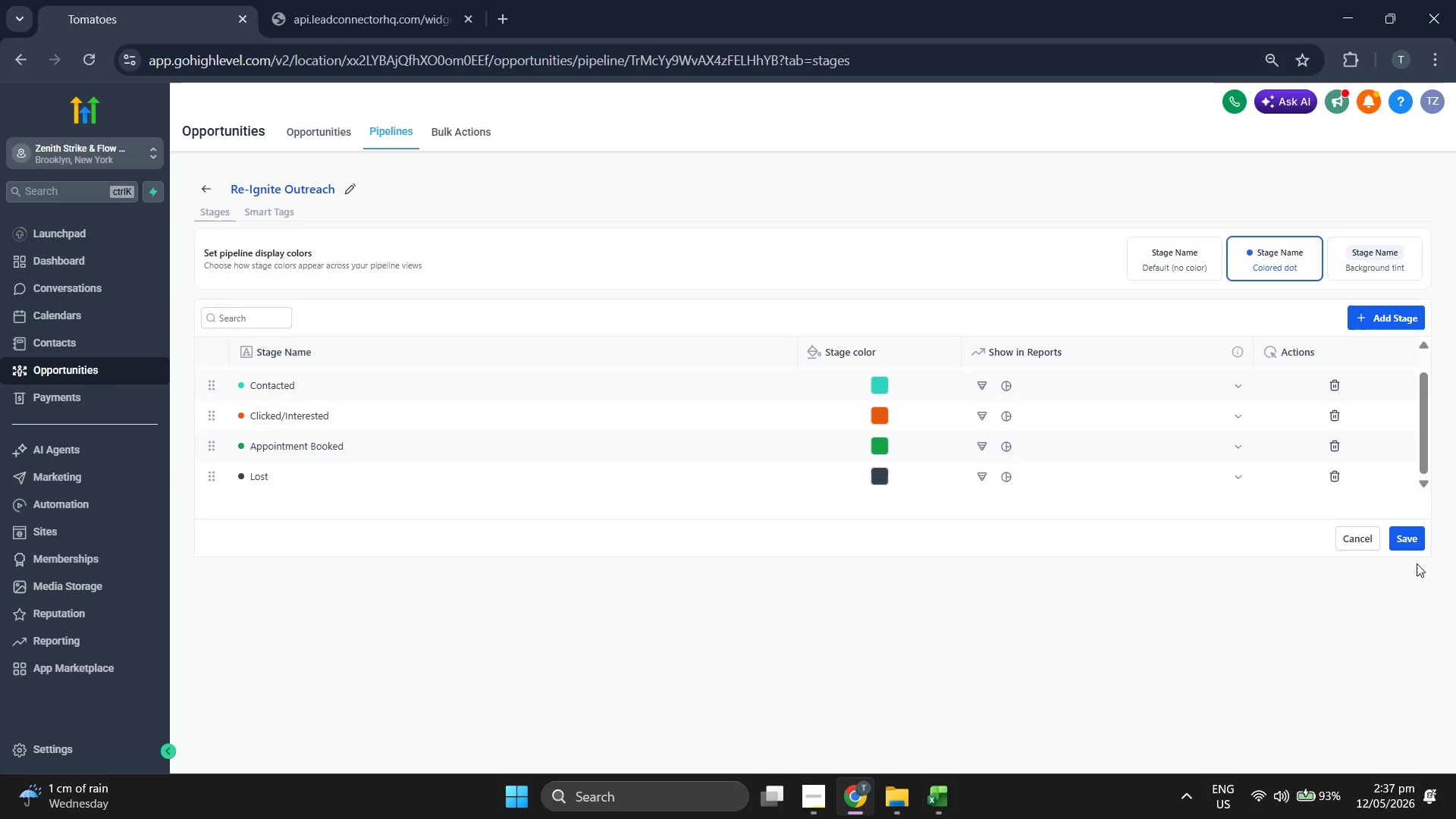 
left_click([1406, 547])
 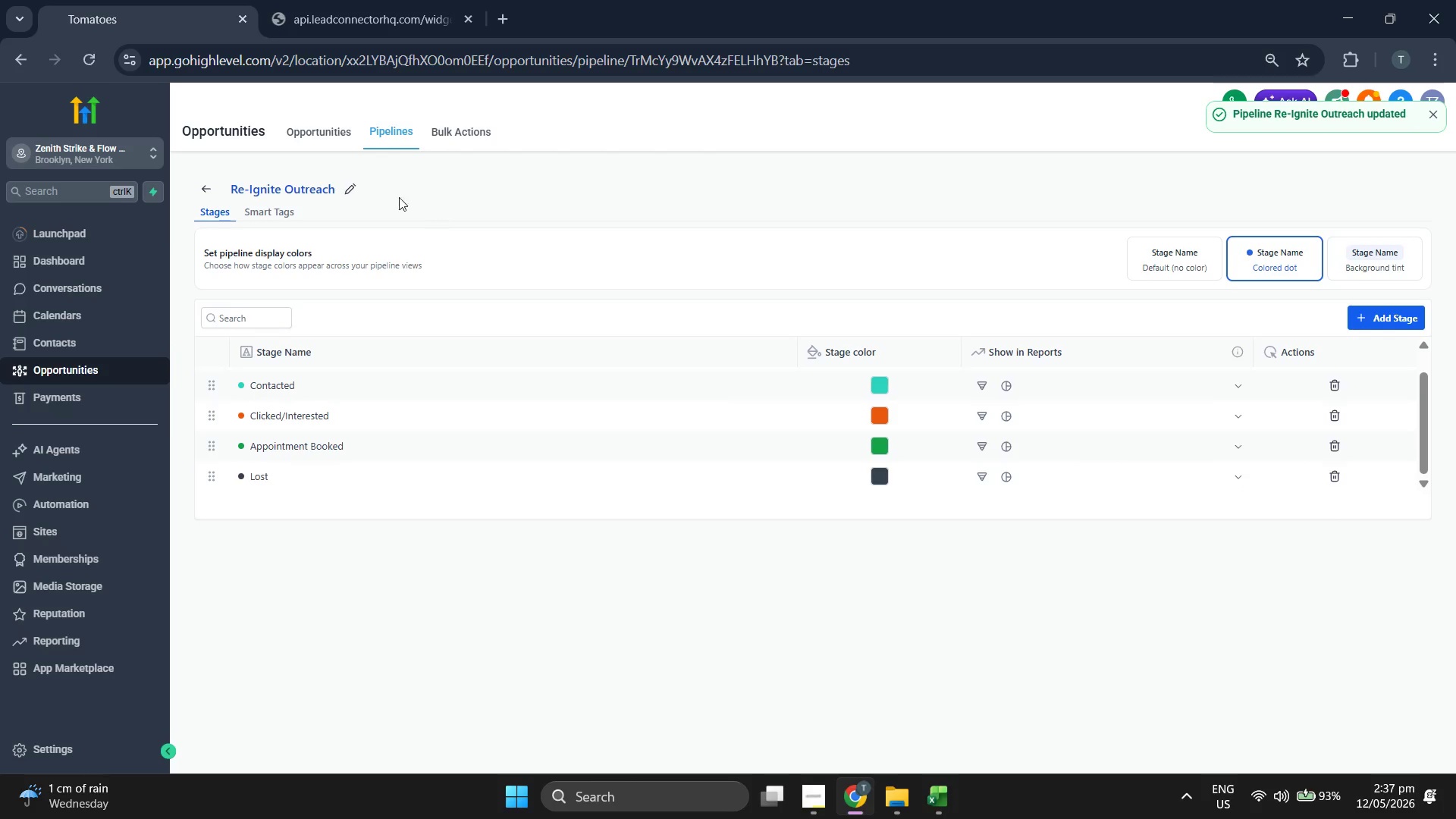 
mouse_move([329, 152])
 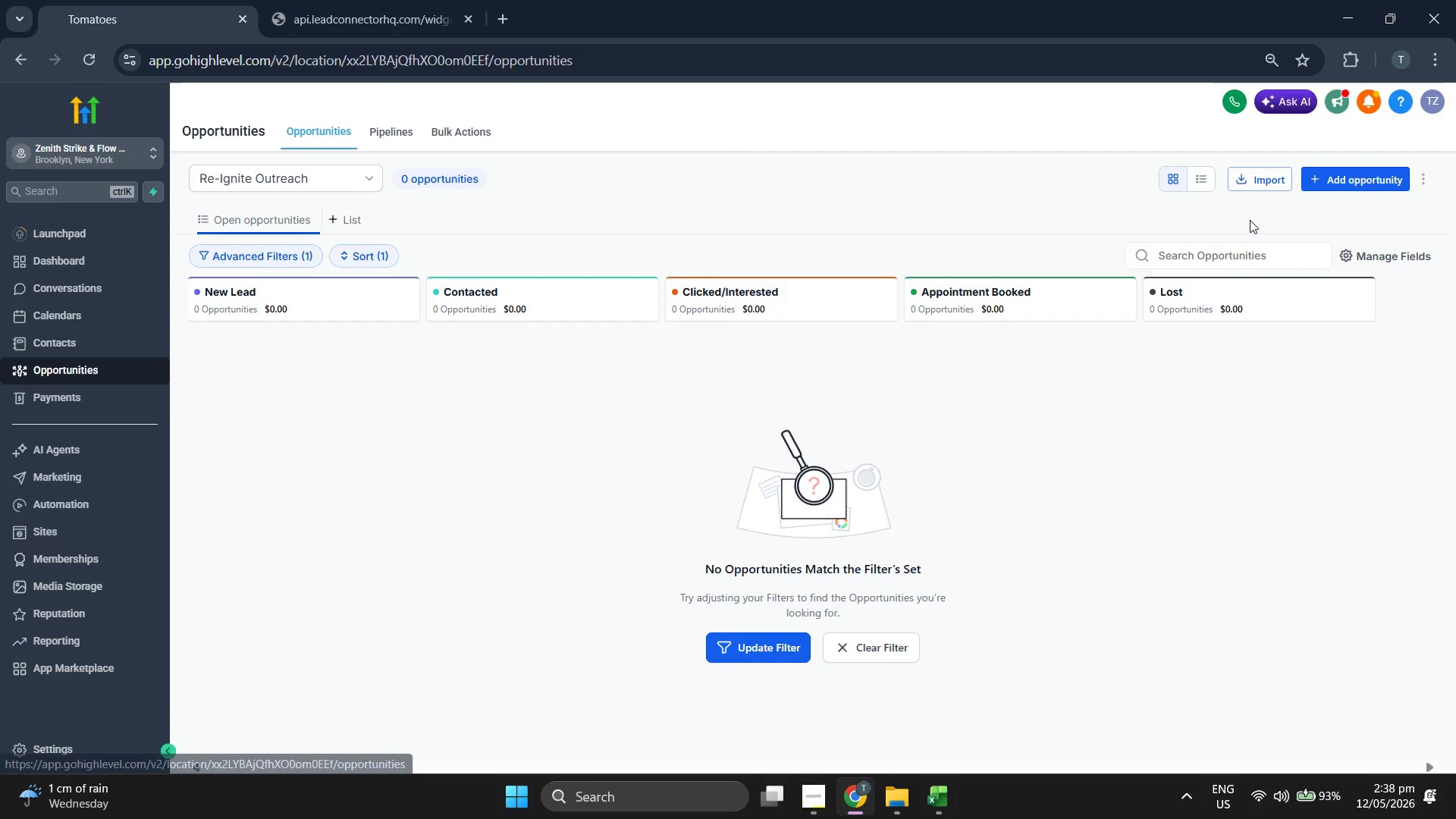 
left_click([1354, 188])
 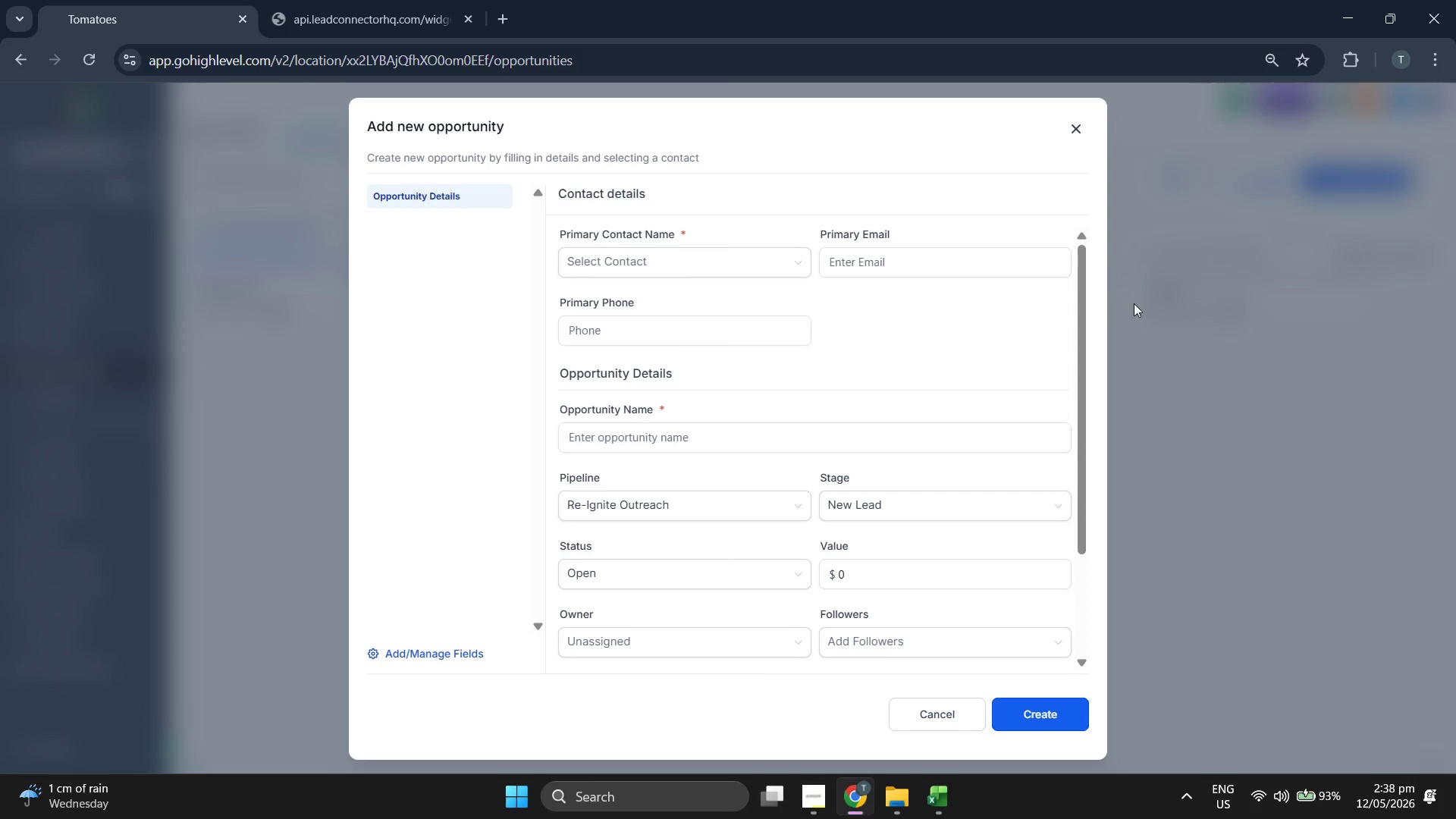 
left_click([654, 267])
 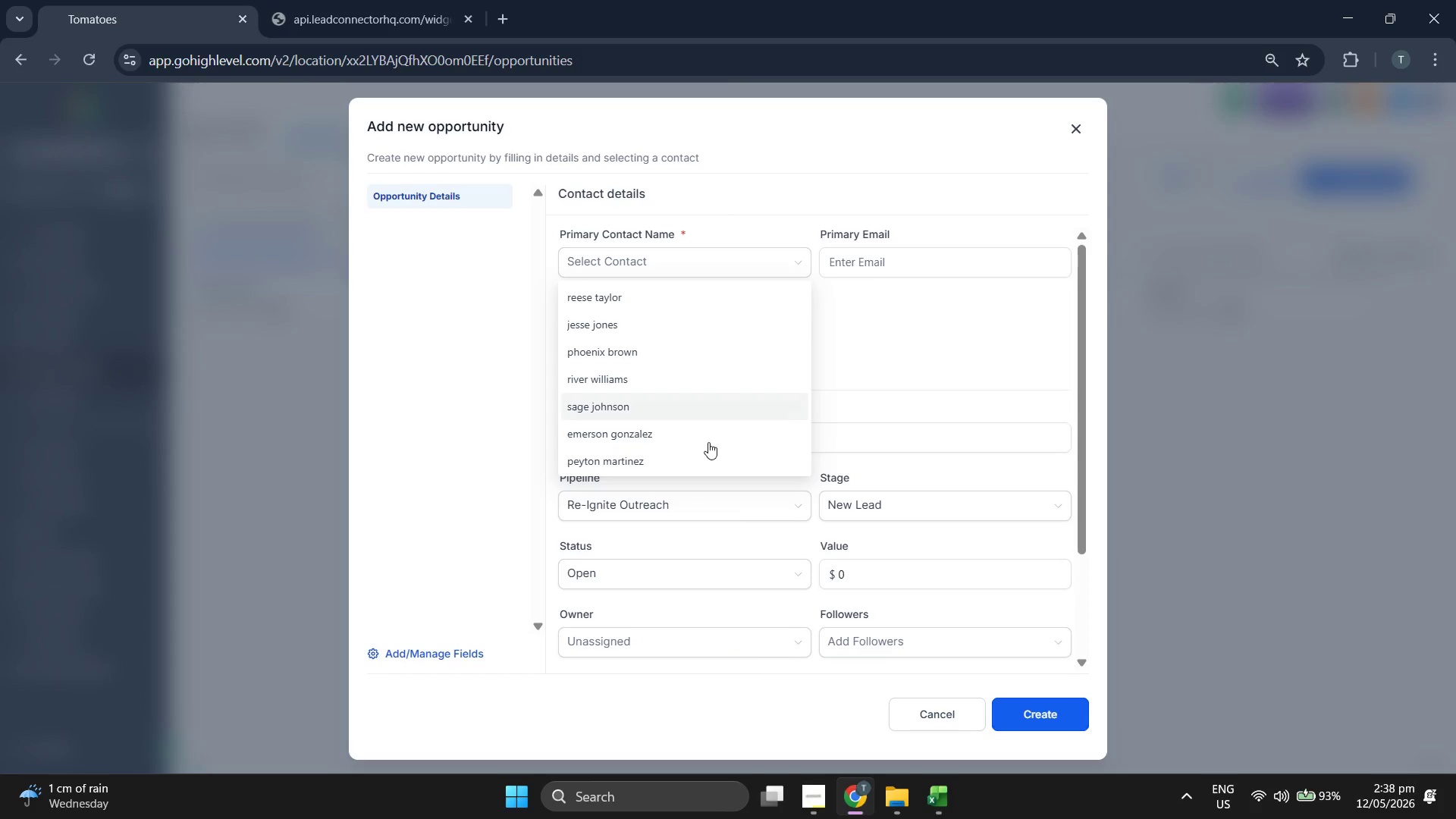 
scroll: coordinate [710, 444], scroll_direction: down, amount: 7.0
 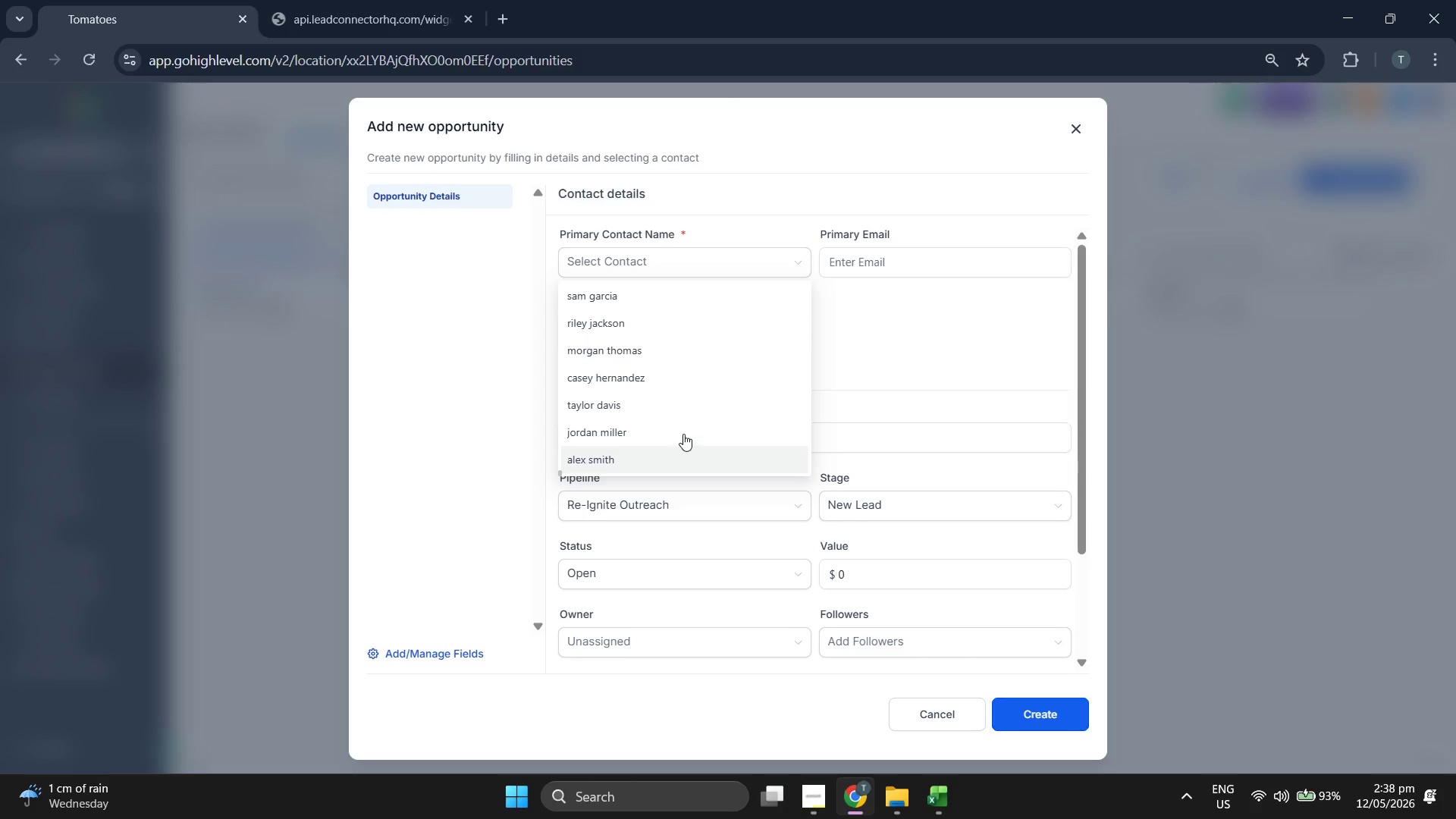 
scroll: coordinate [692, 394], scroll_direction: up, amount: 15.0
 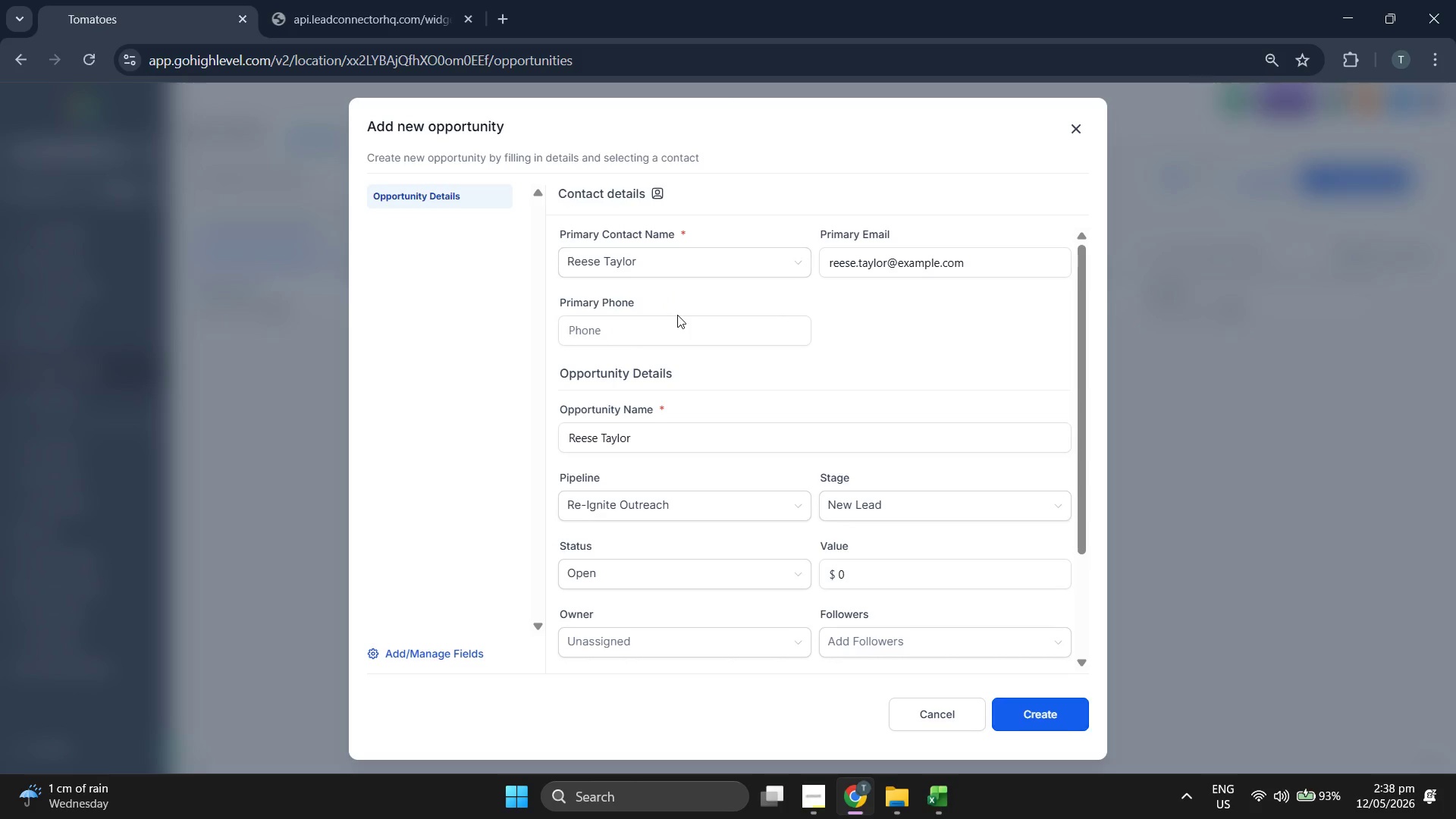 
left_click([1049, 714])
 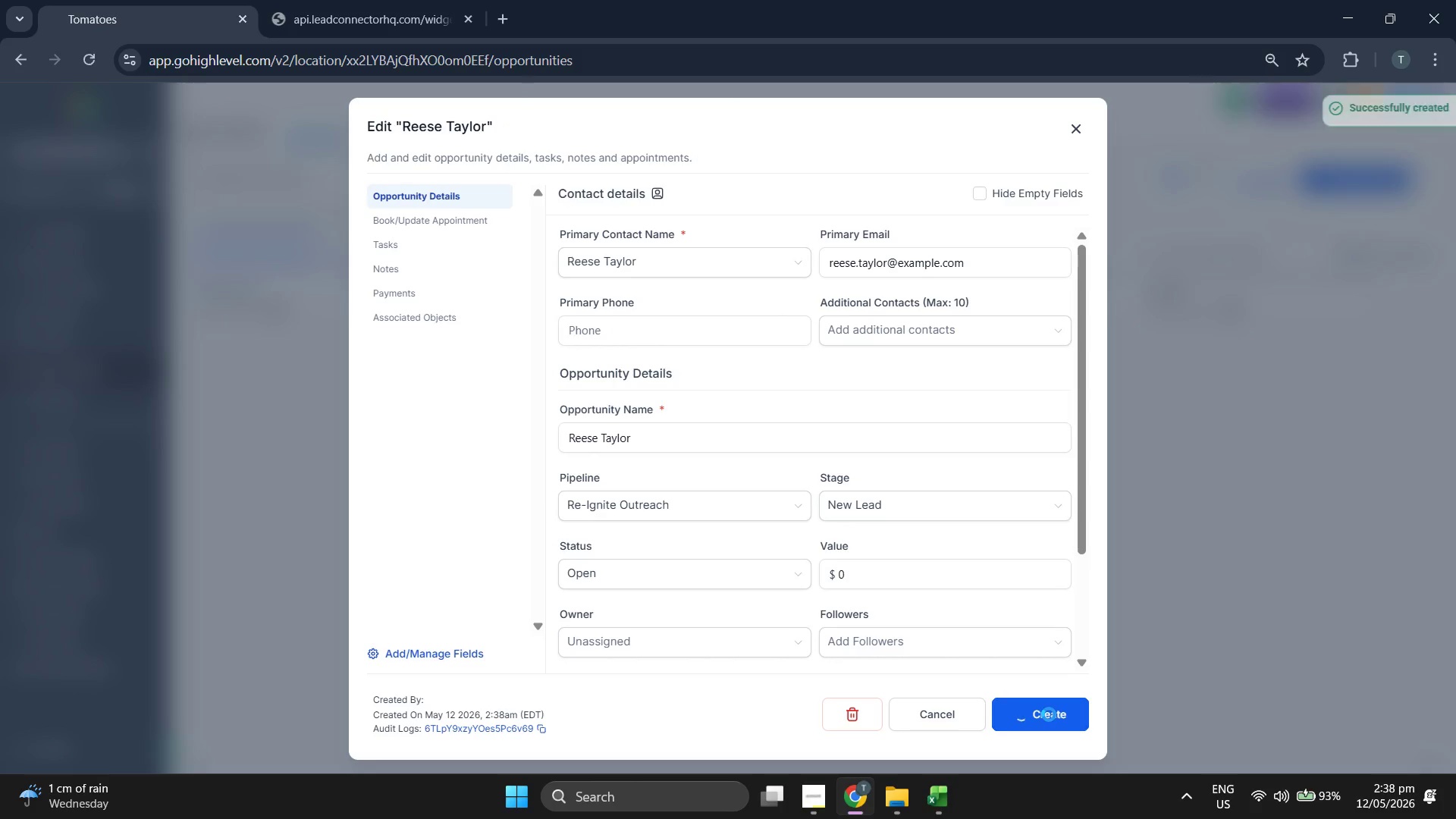 
left_click([1049, 714])
 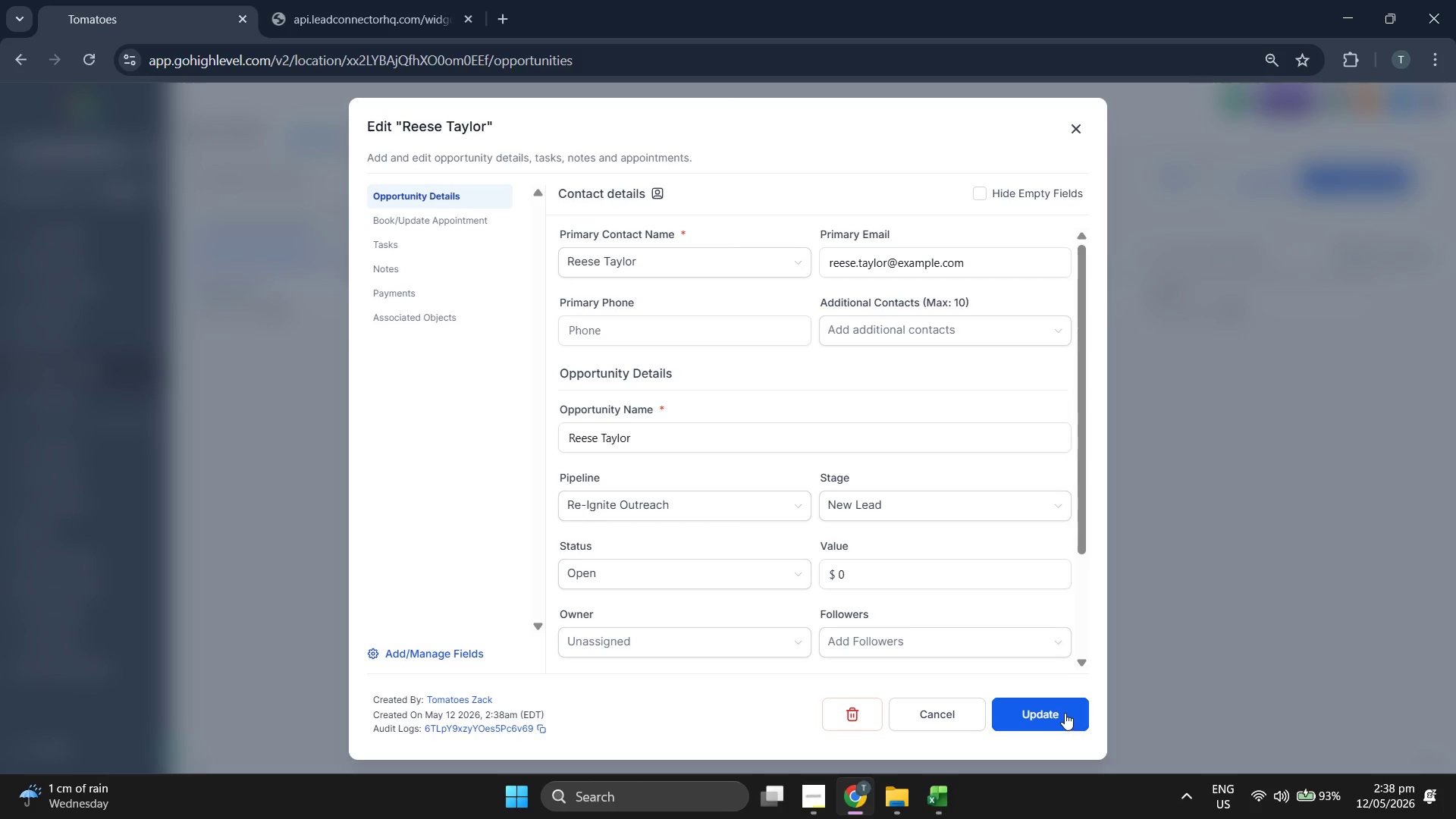 
wait(5.7)
 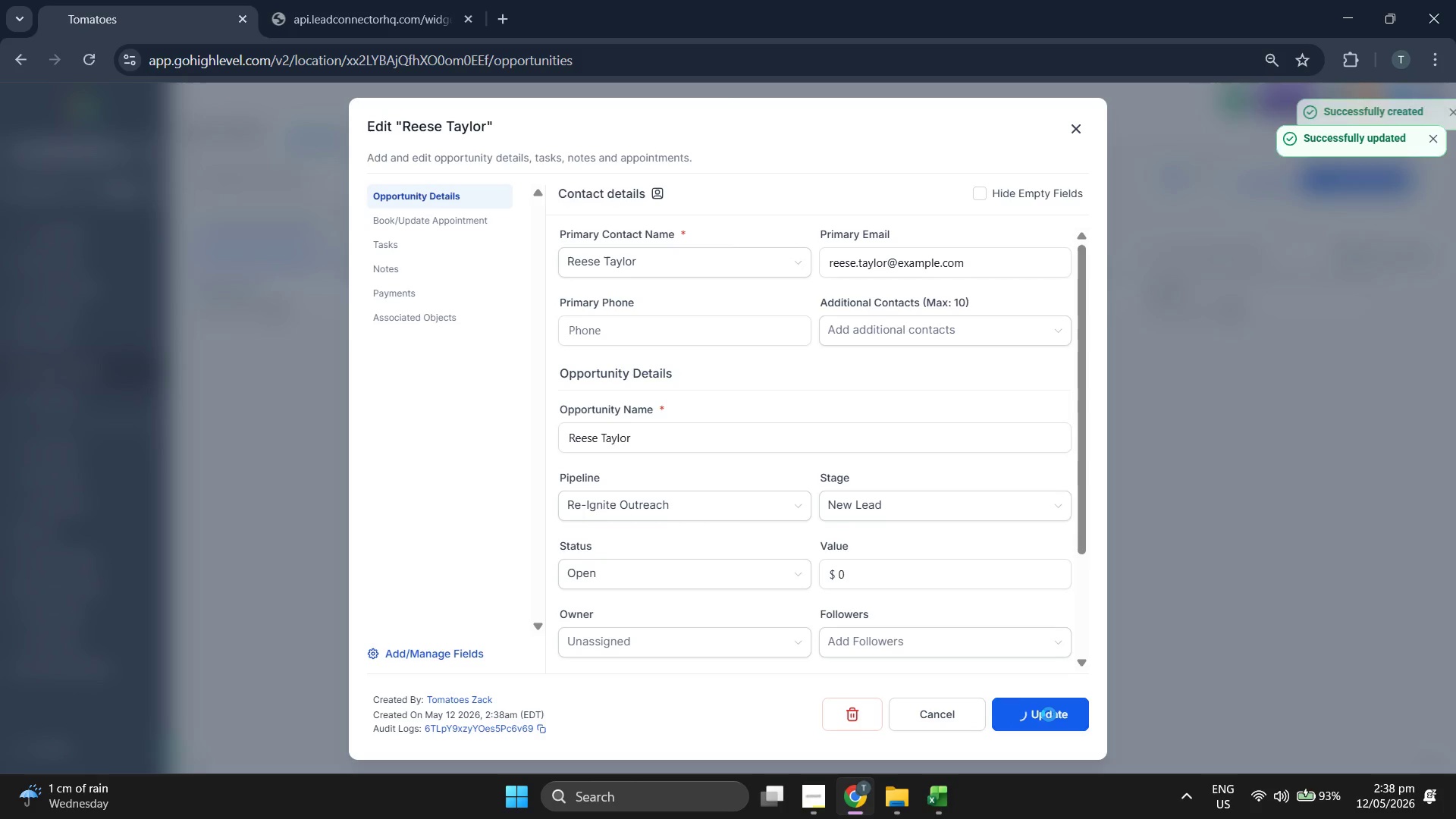 
left_click([1064, 711])
 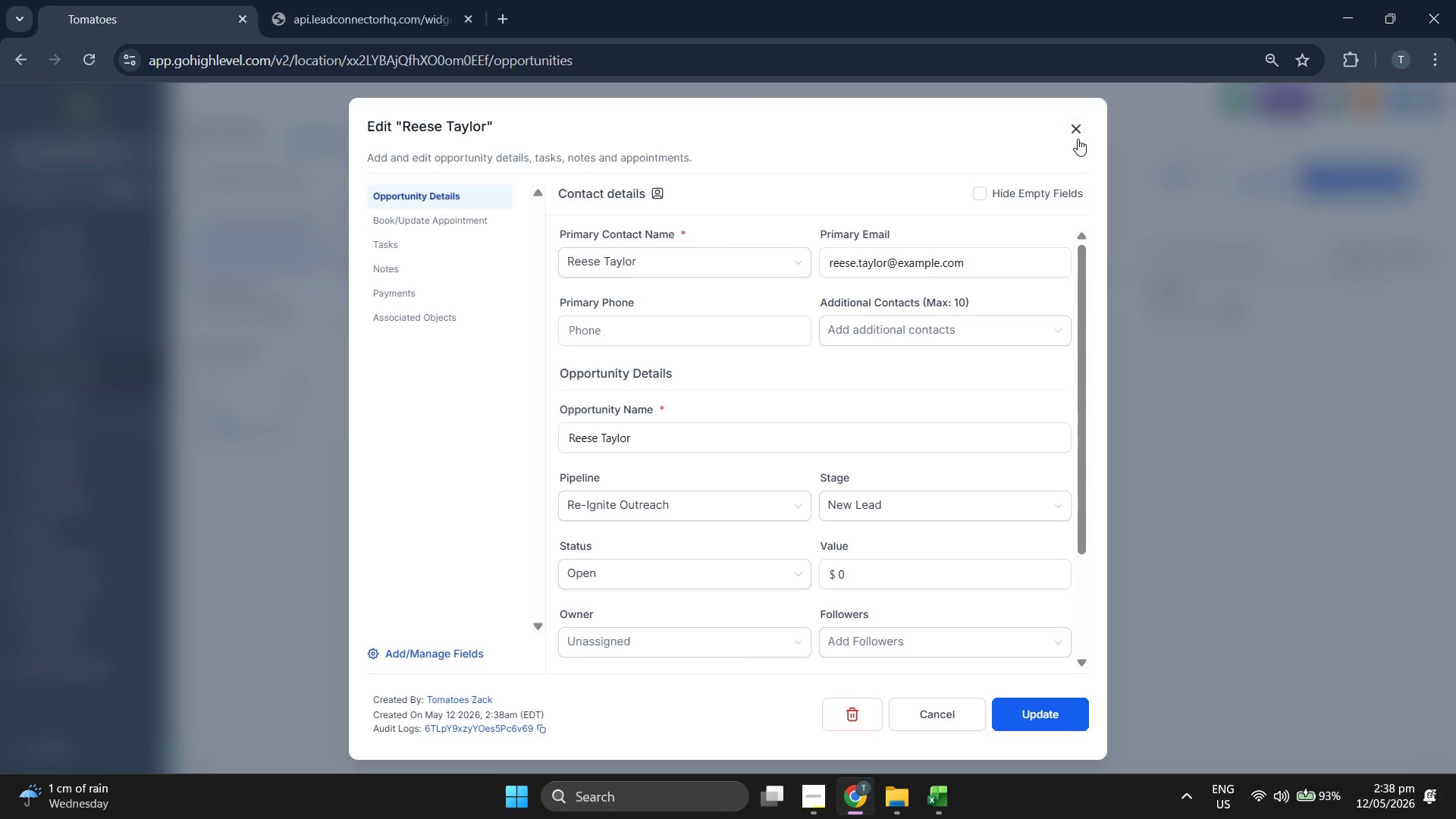 
wait(7.12)
 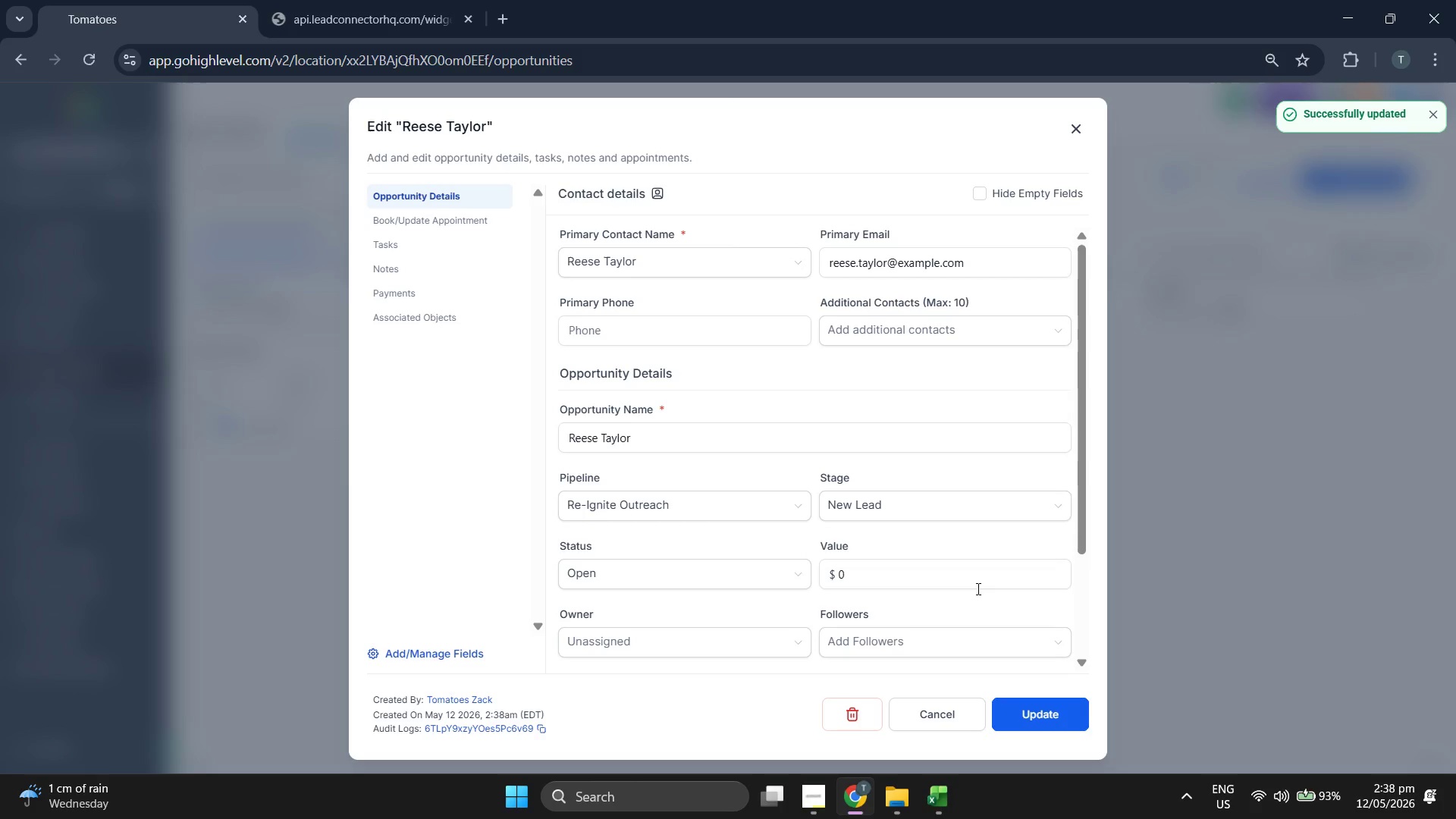 
left_click([950, 797])
 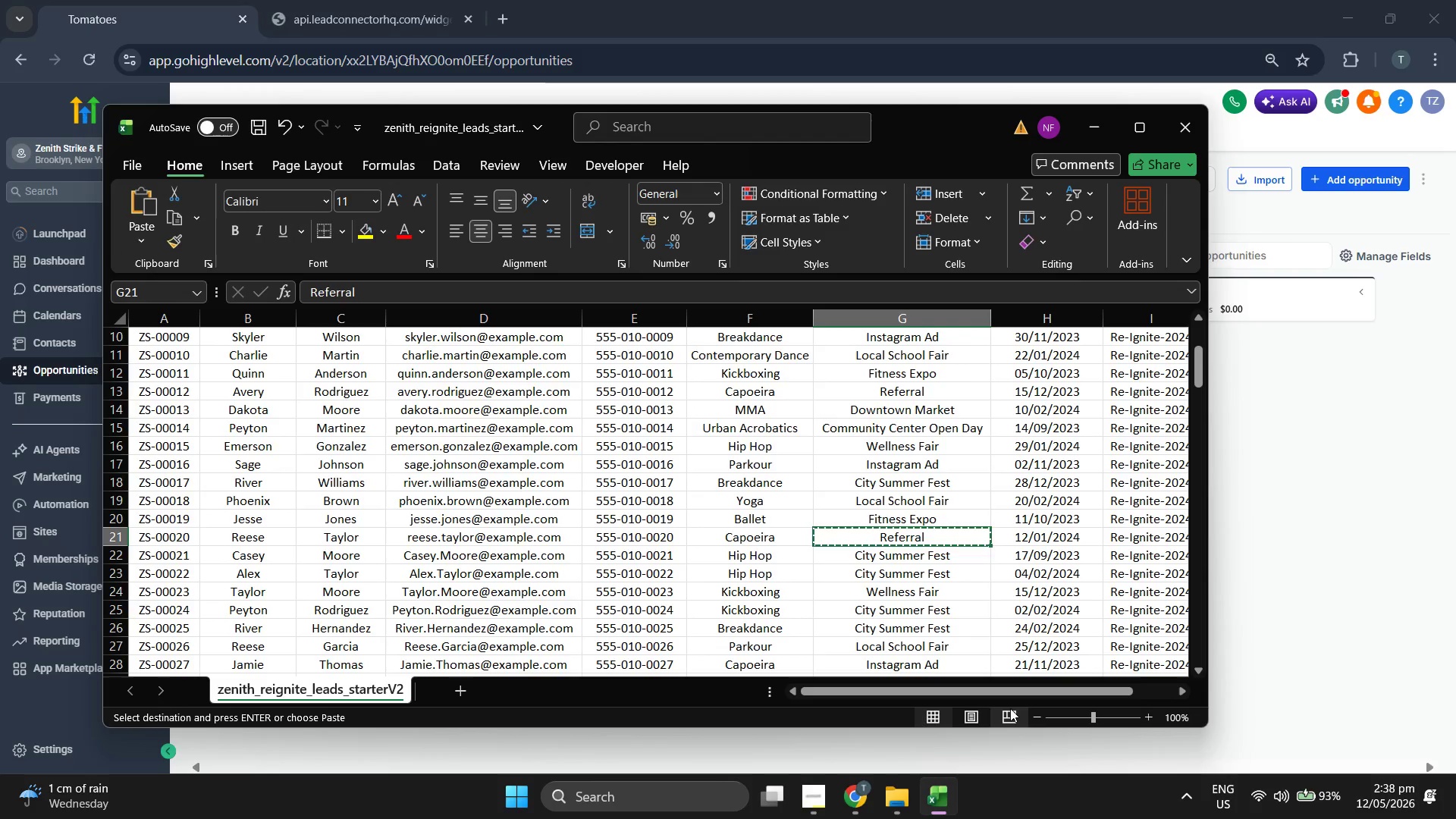 
left_click_drag(start_coordinate=[1028, 695], to_coordinate=[1046, 695])
 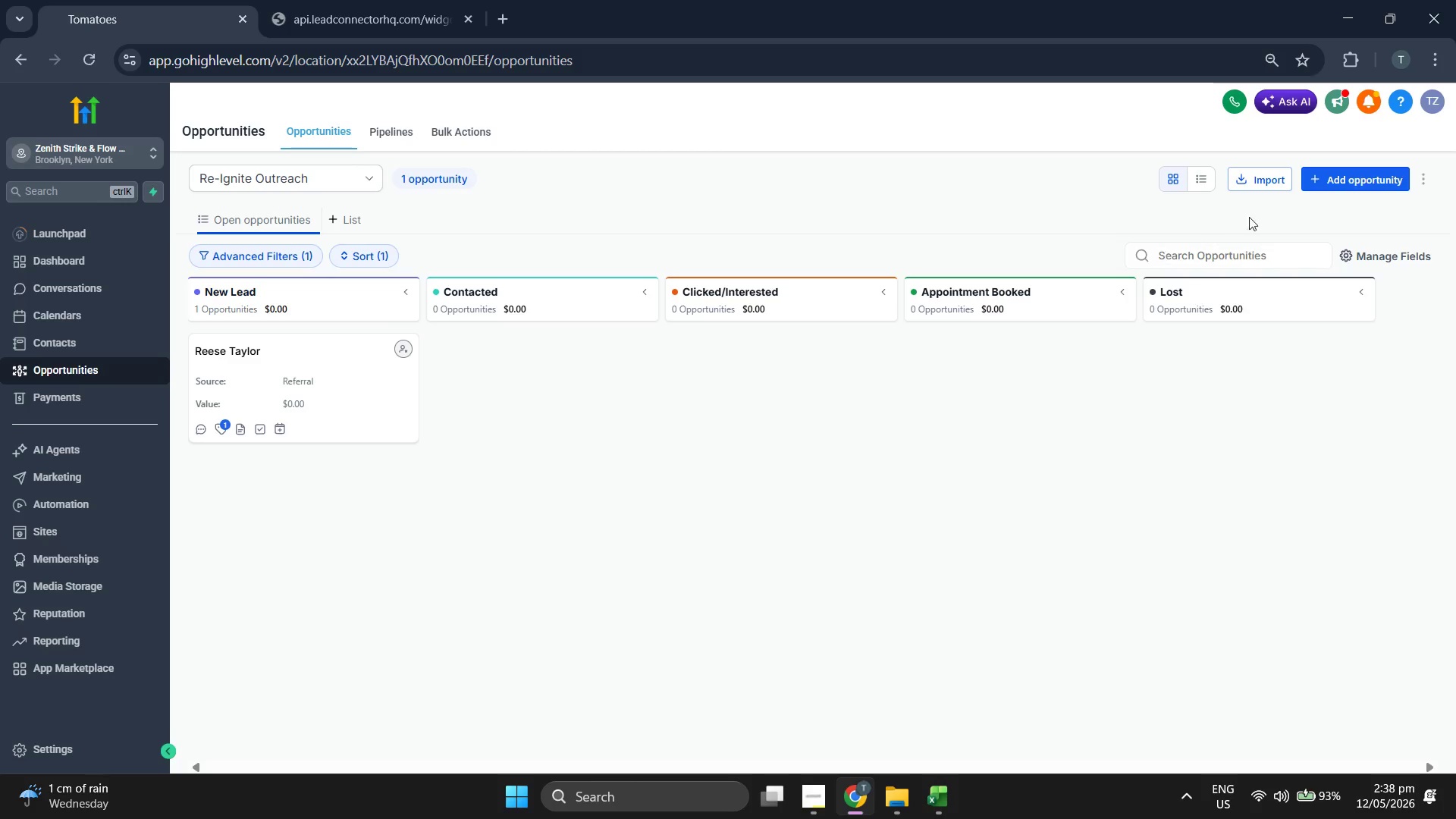 
wait(5.02)
 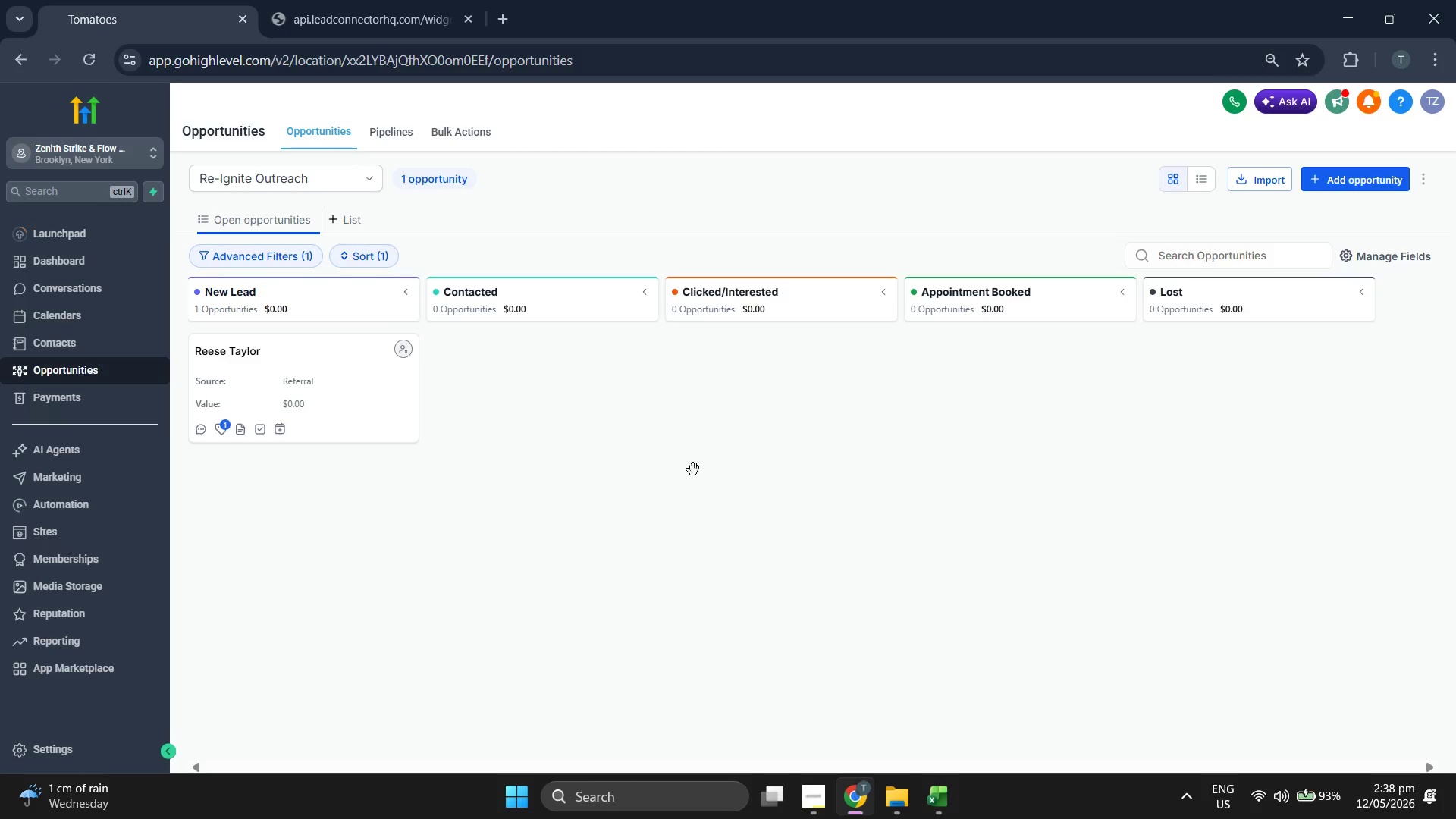 
left_click([1326, 174])
 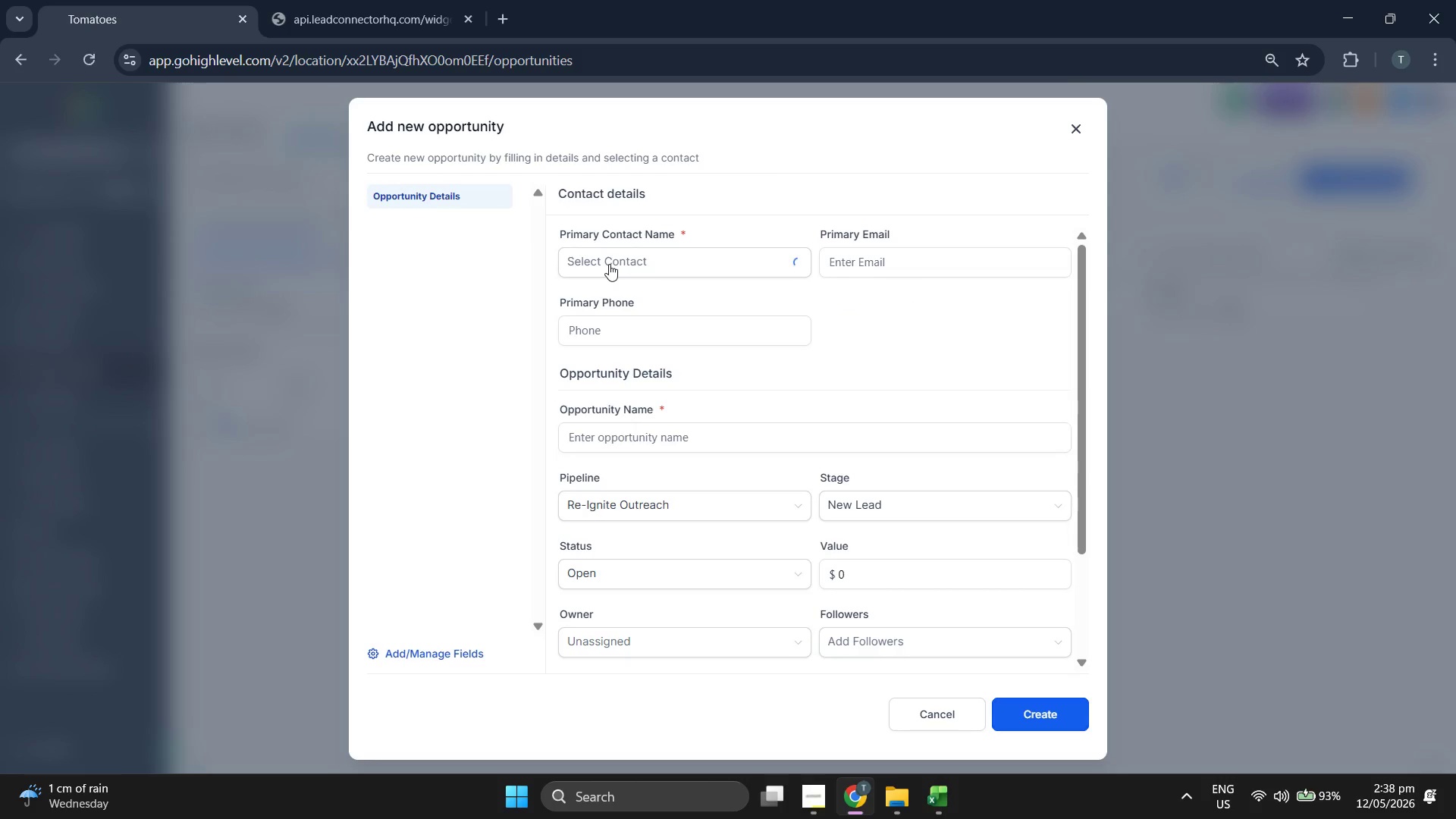 
left_click([619, 265])
 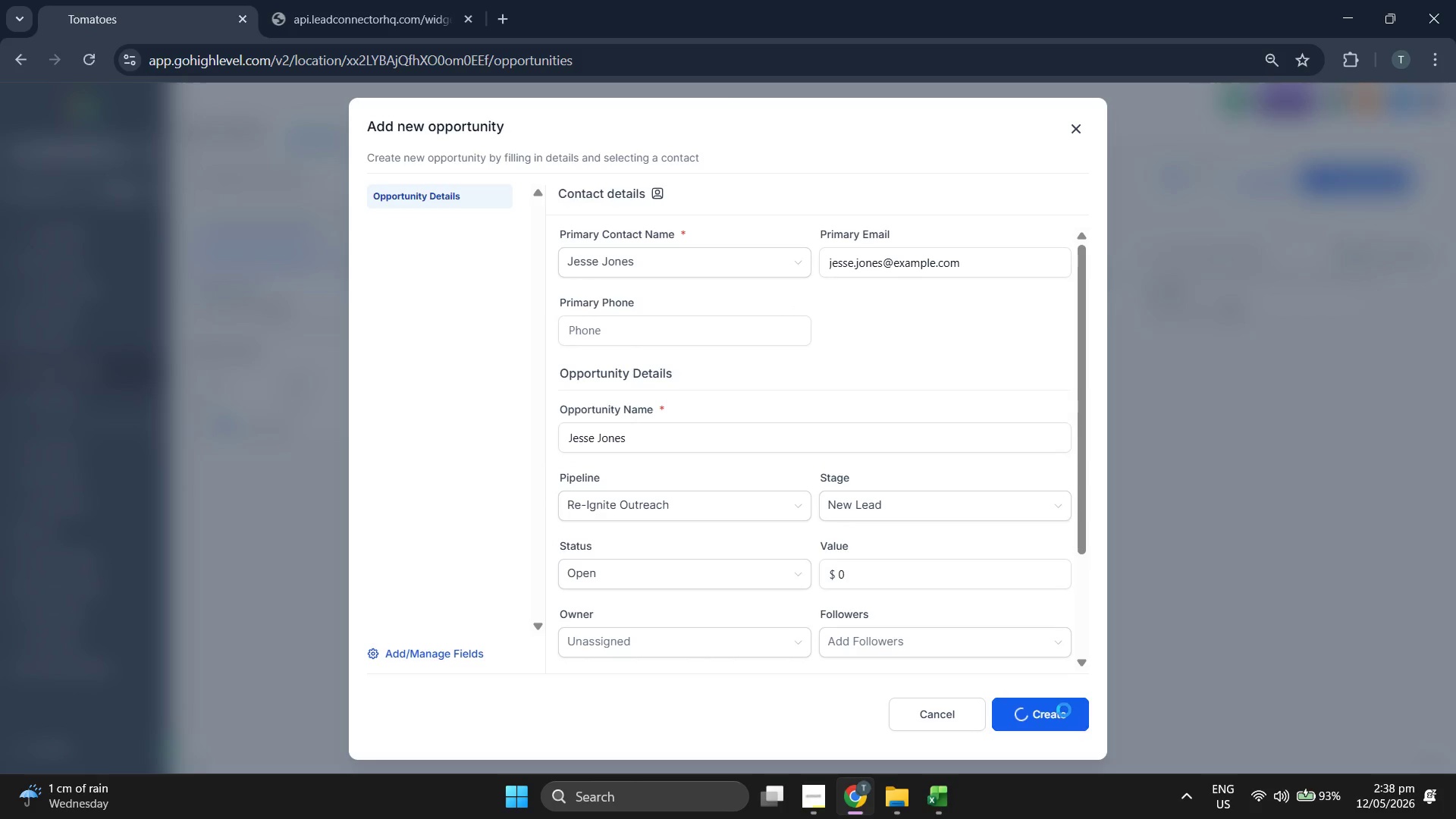 
left_click([1058, 703])
 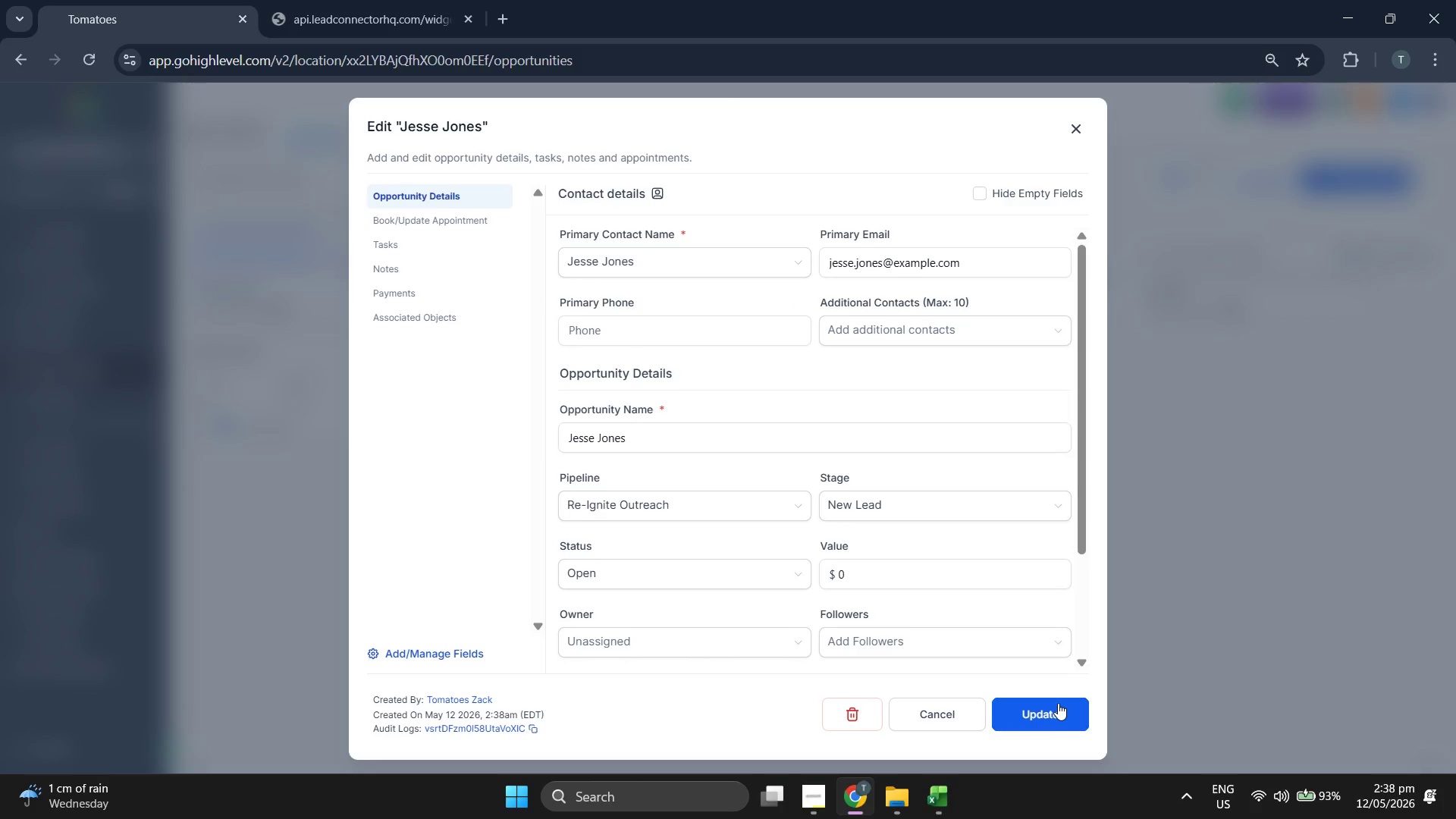 
left_click([1058, 703])
 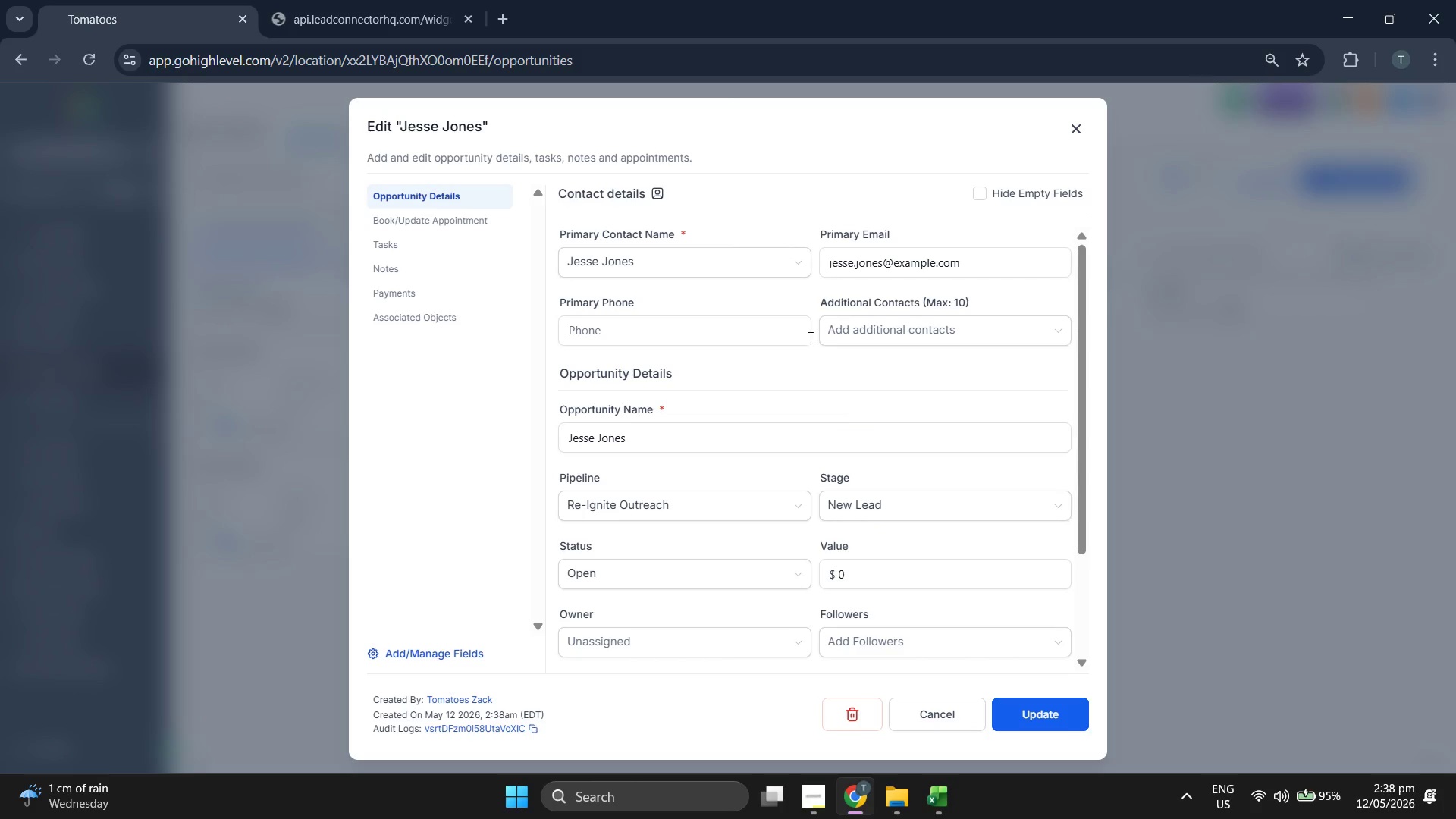 
wait(5.11)
 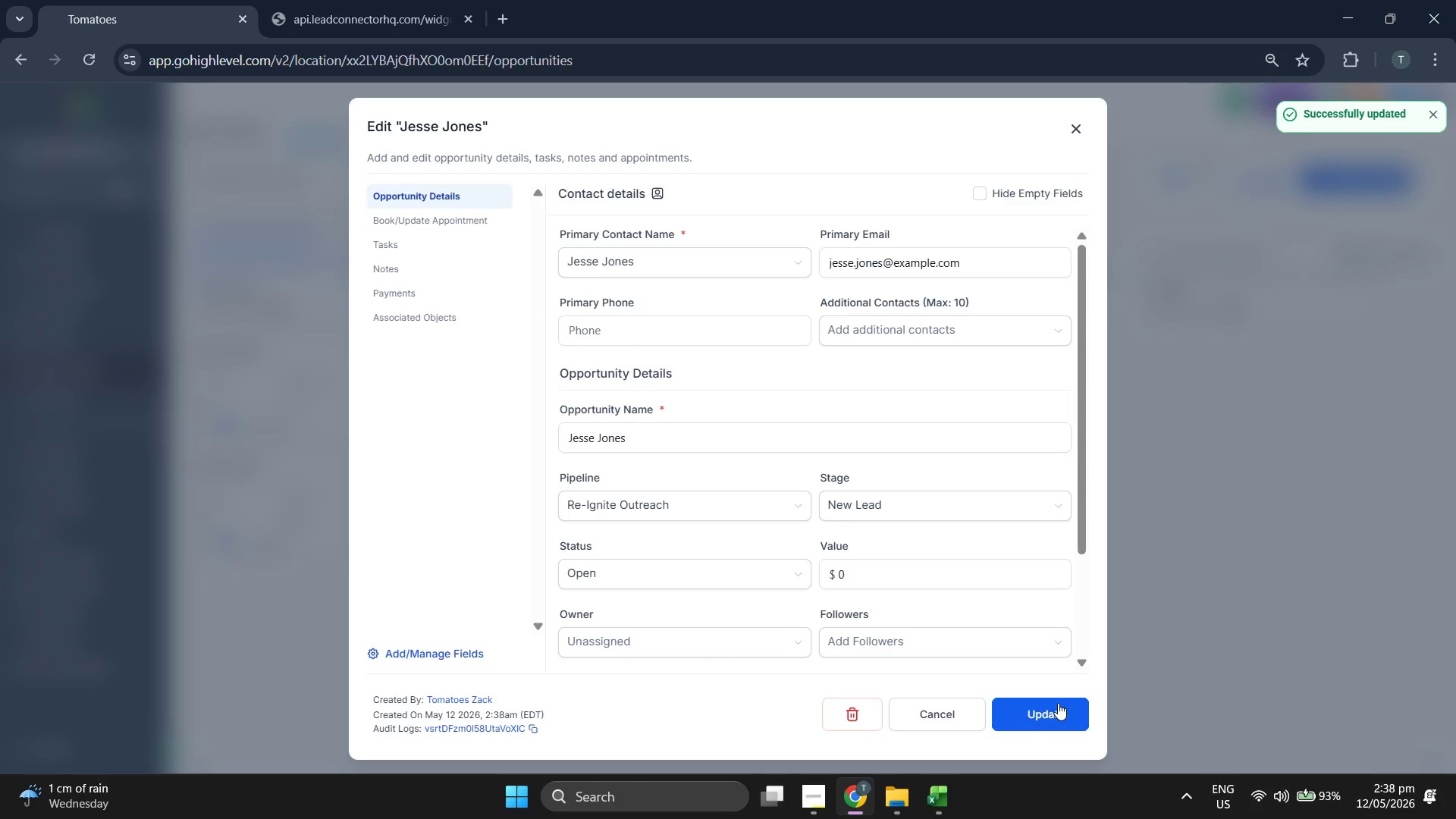 
left_click([1072, 125])
 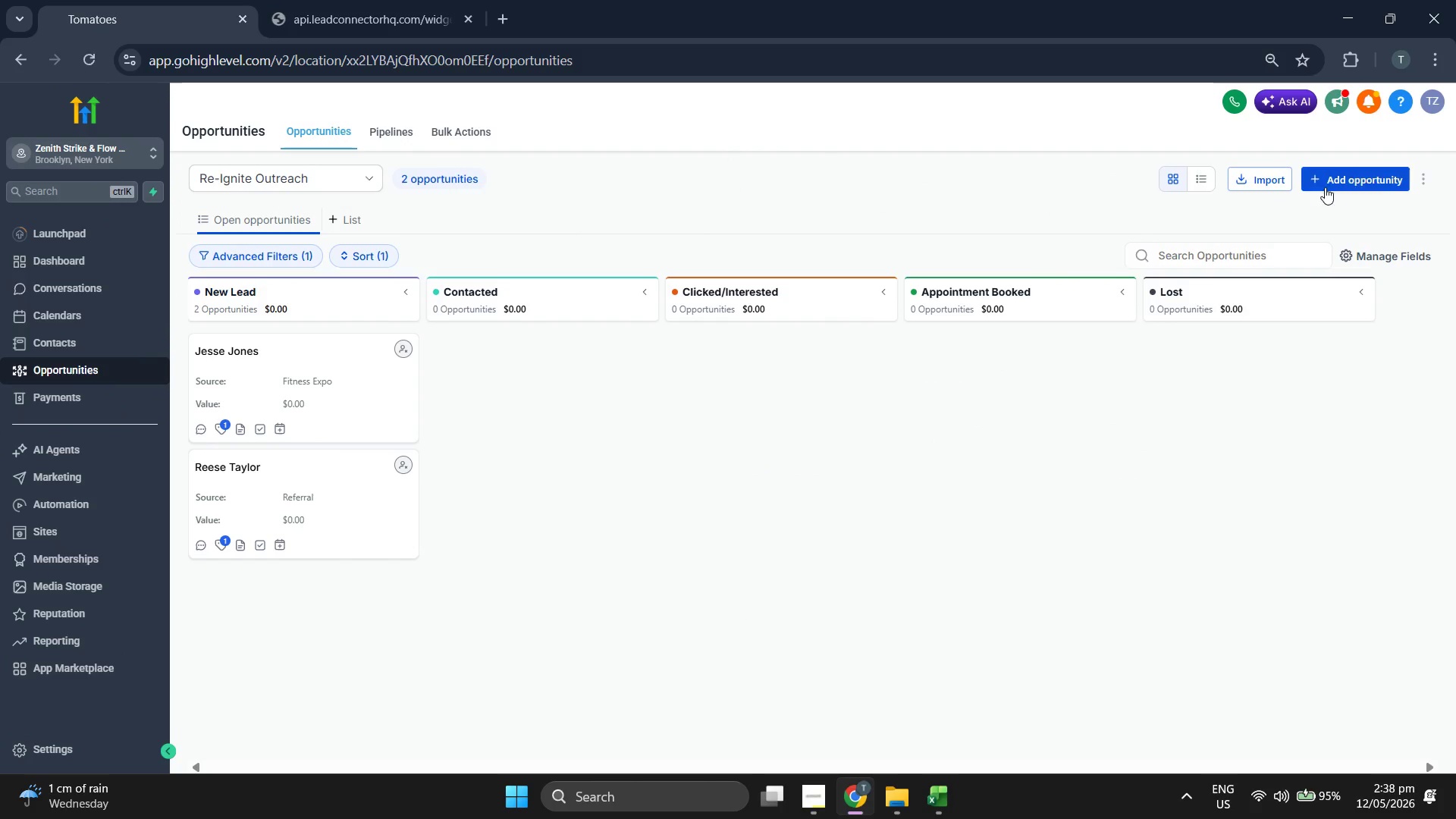 
left_click([1340, 184])
 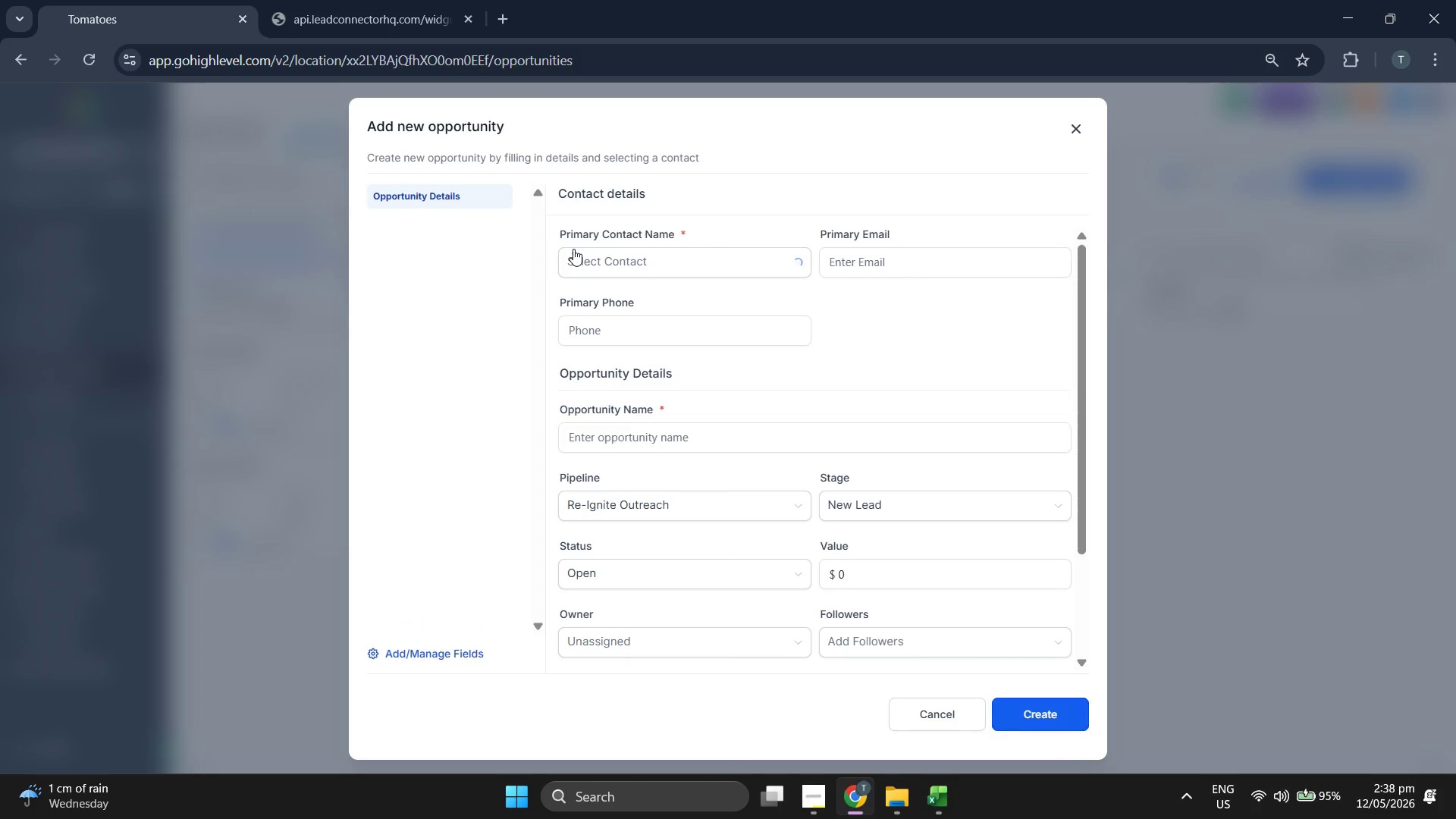 
left_click([614, 262])
 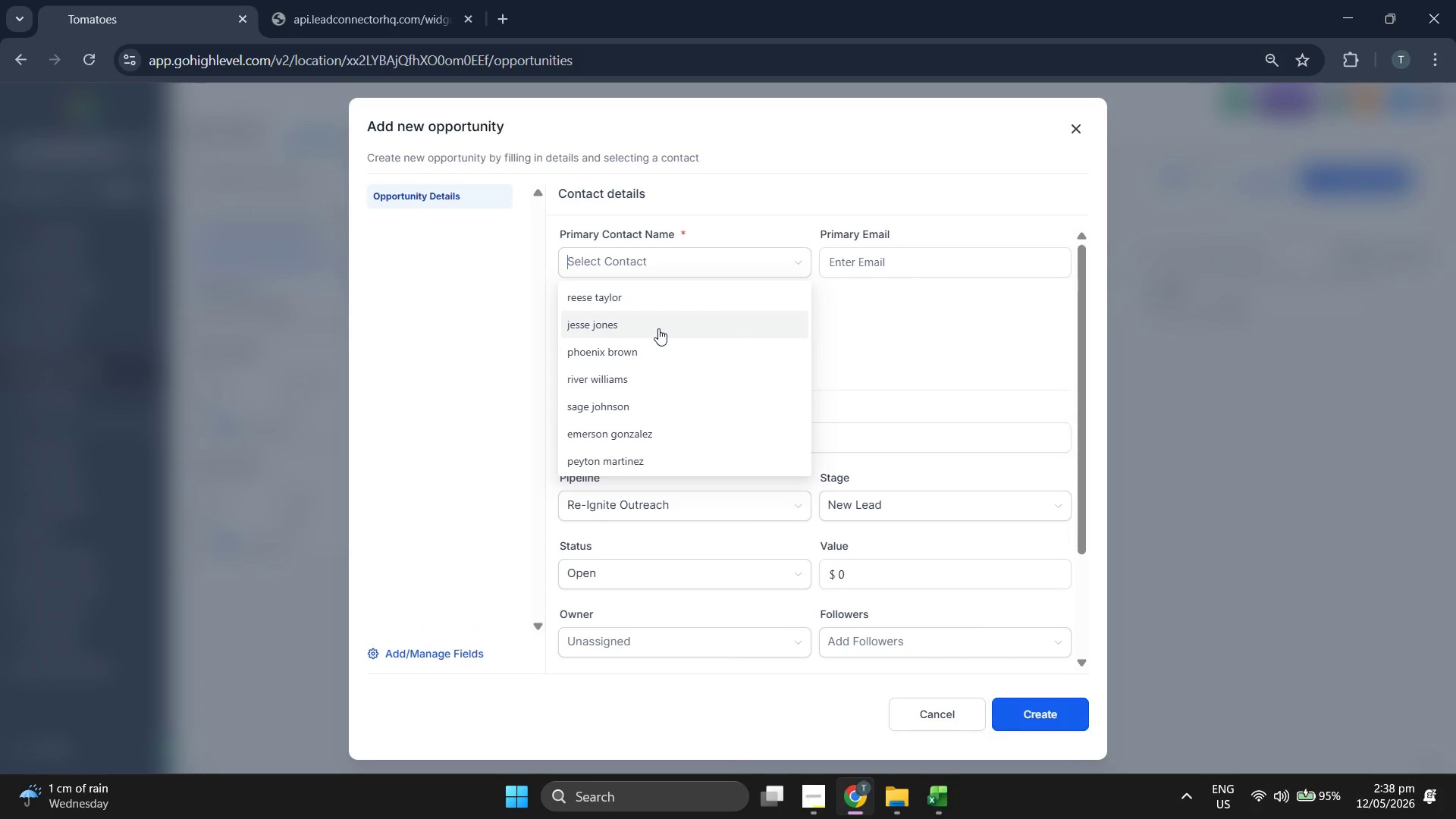 
left_click([658, 350])
 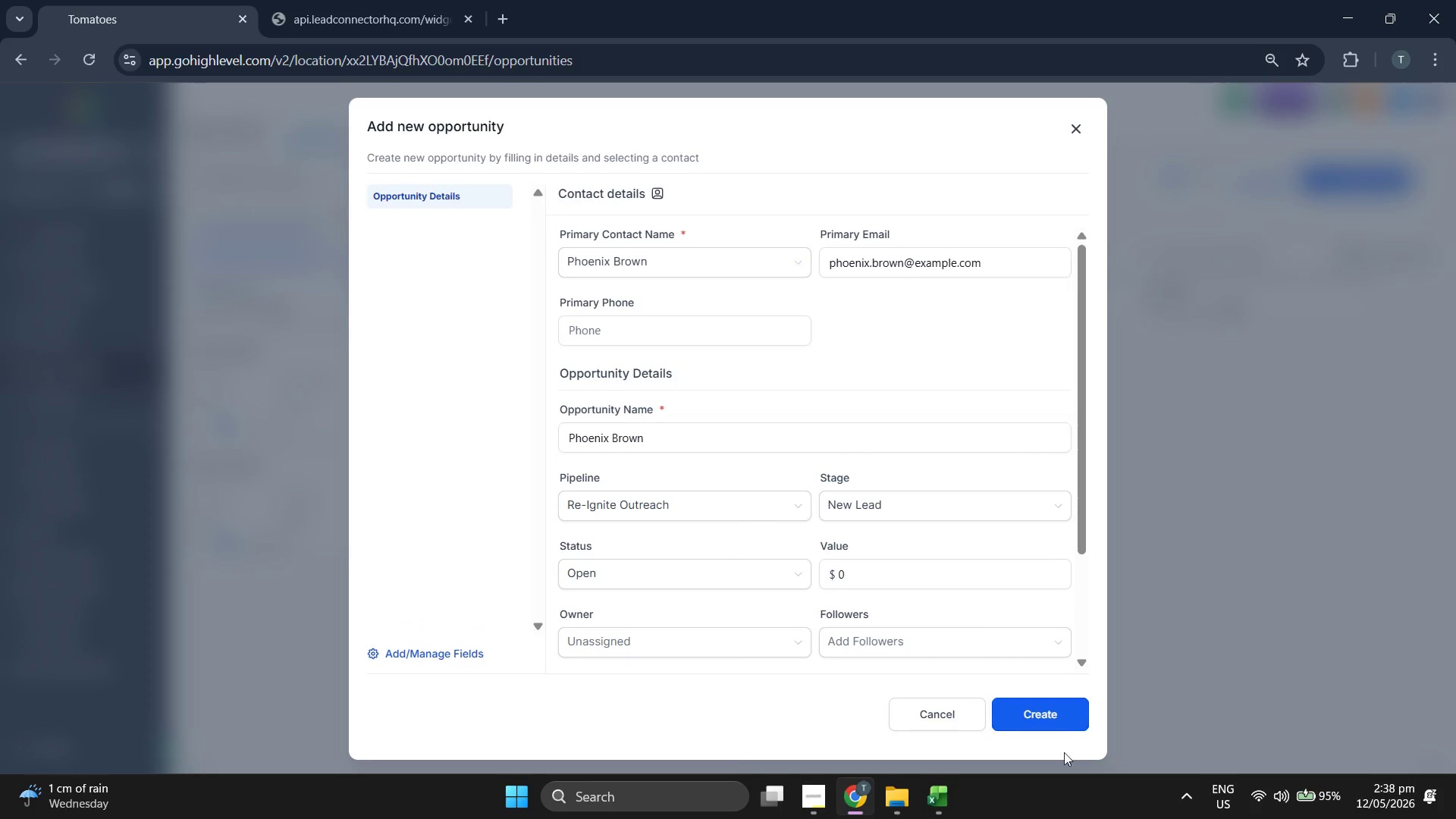 
left_click([1053, 703])
 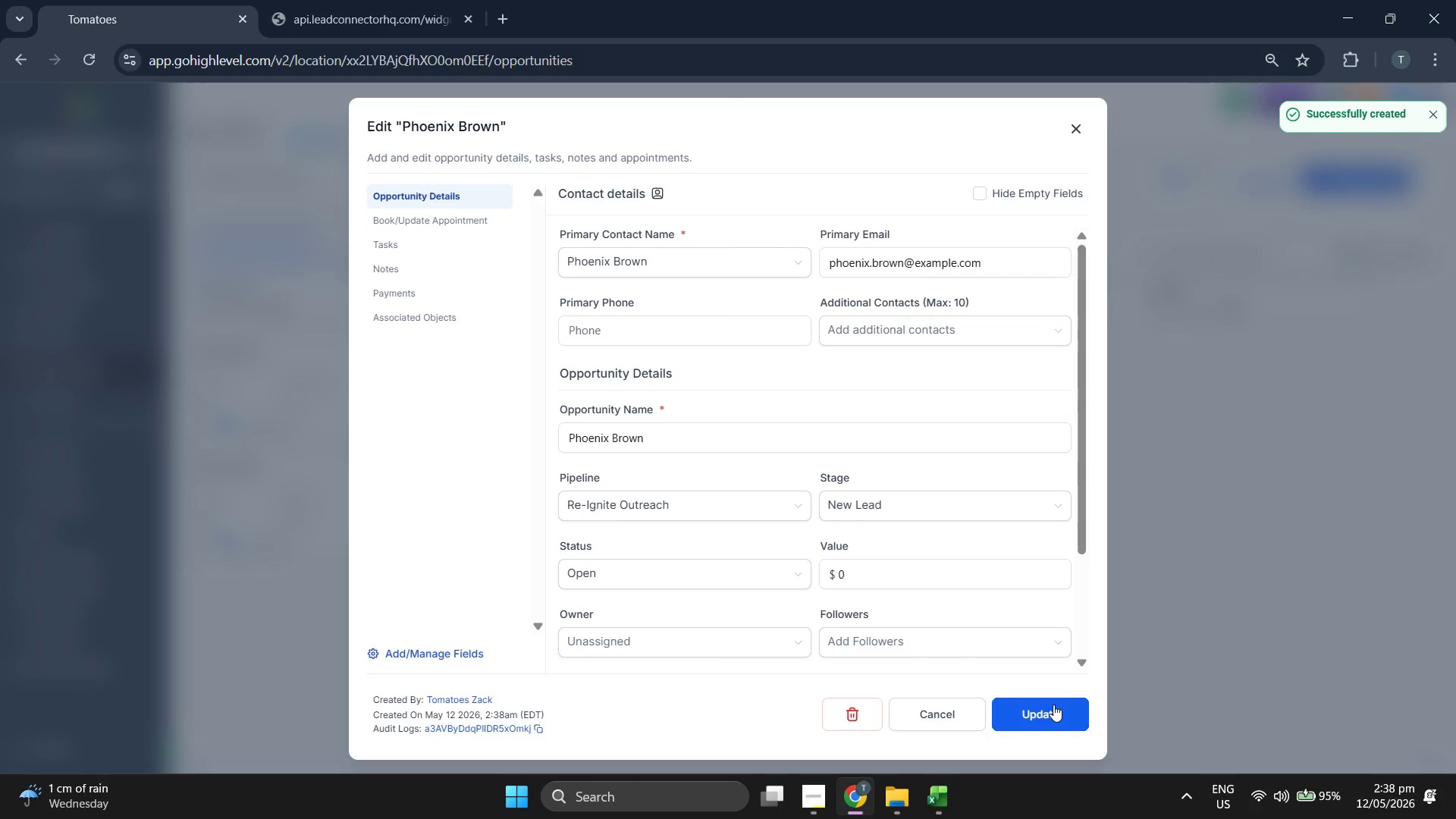 
left_click([1053, 704])
 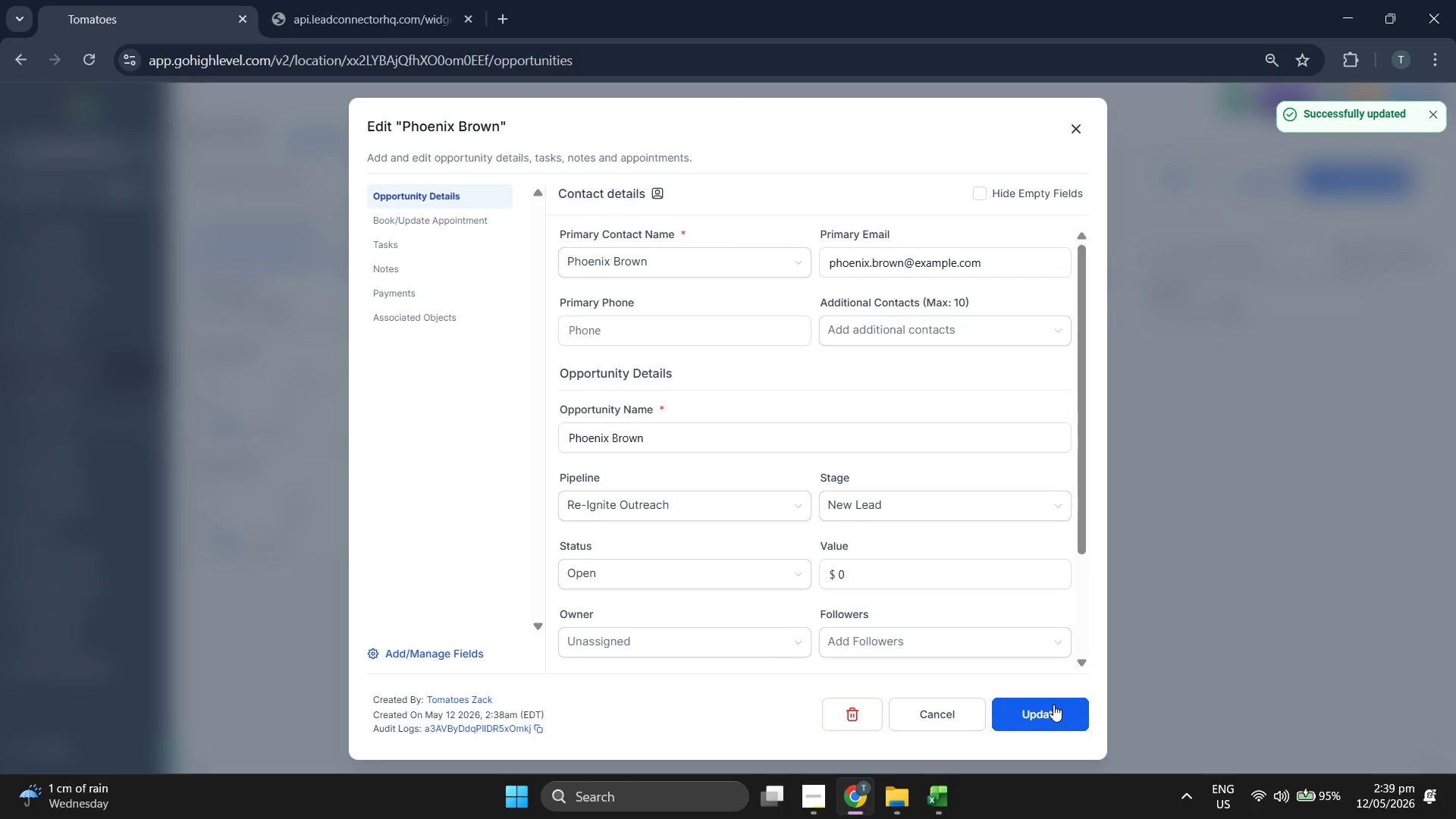 
left_click([1053, 704])
 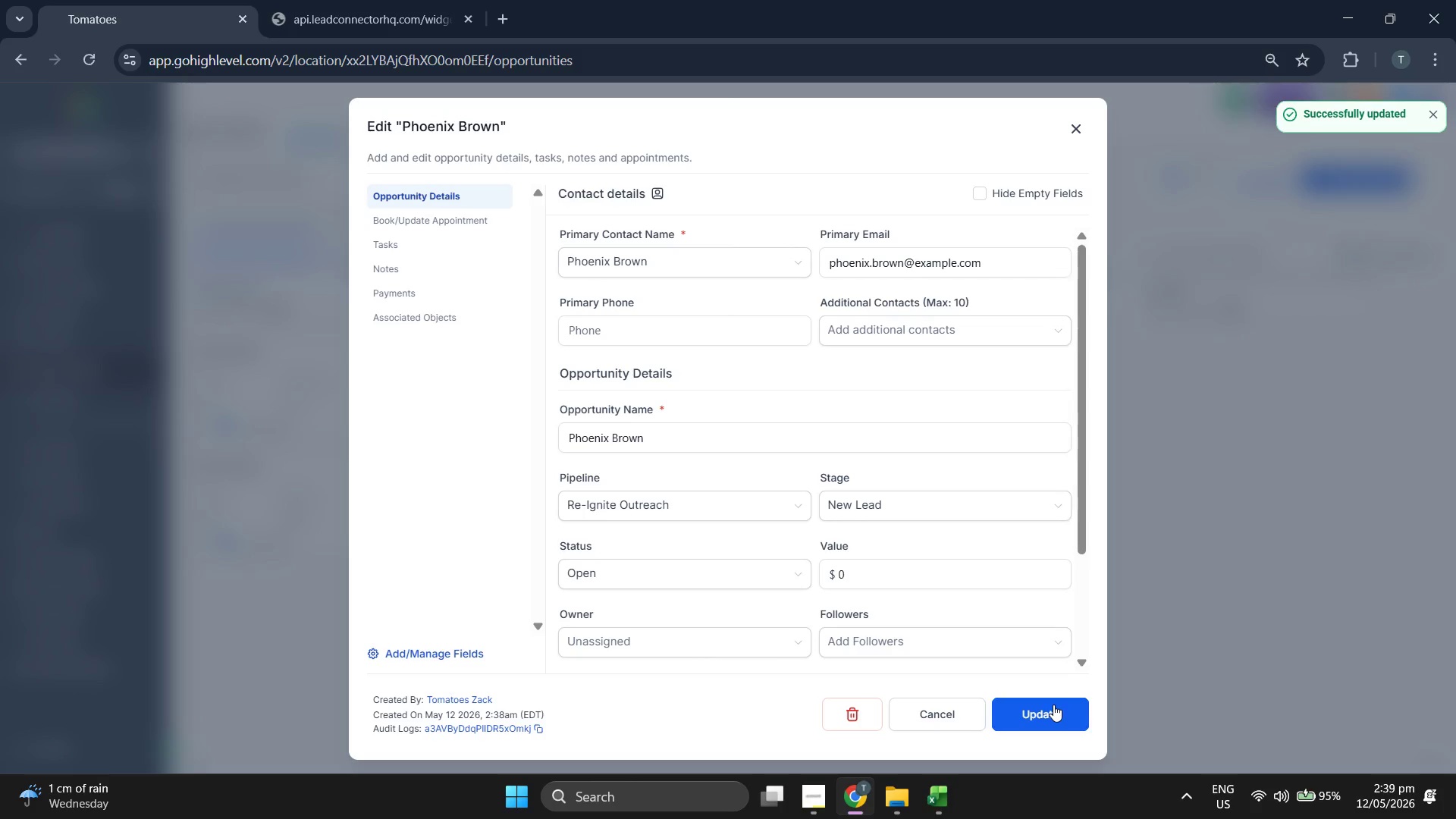 
left_click([1053, 704])
 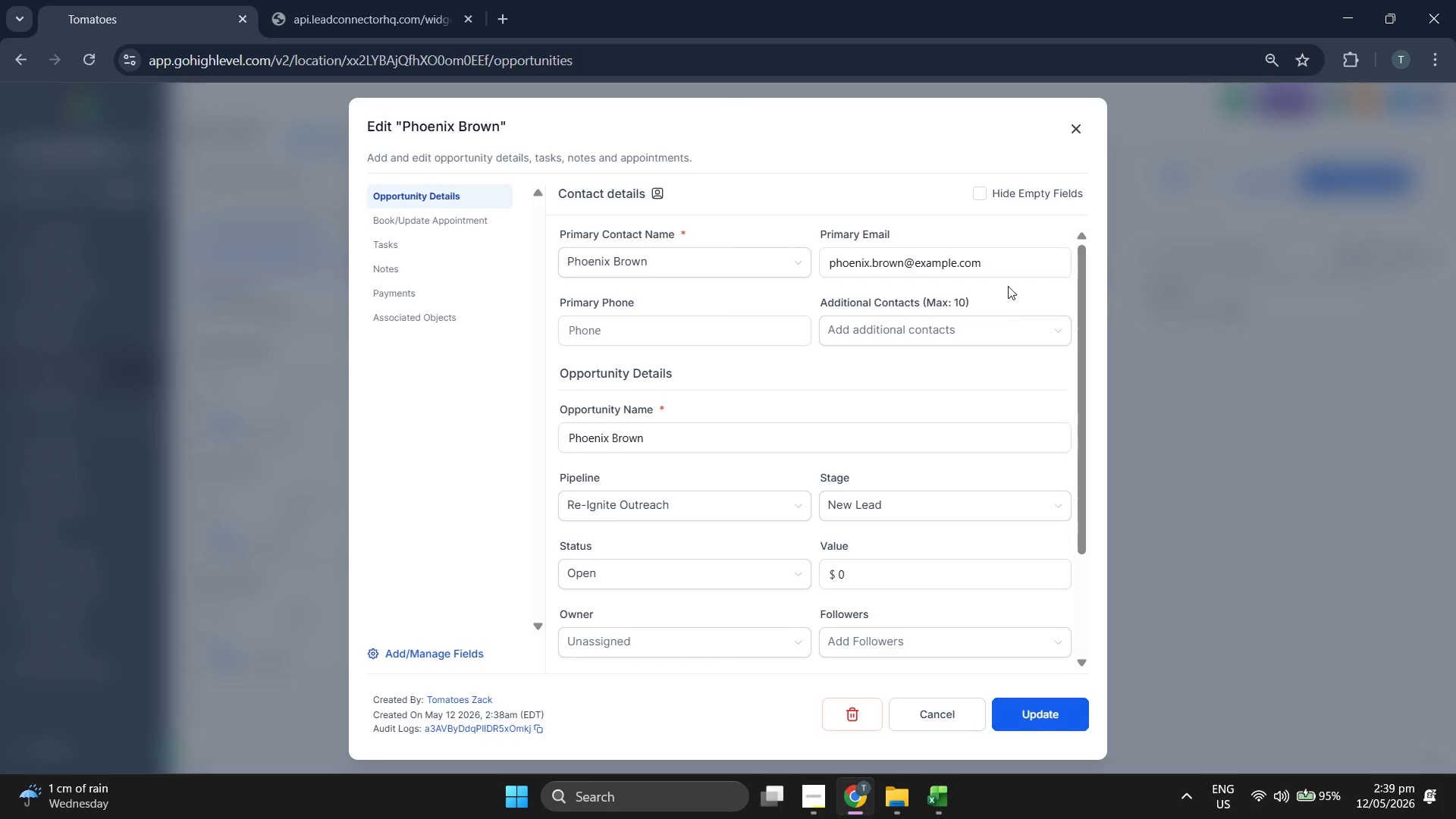 
wait(5.06)
 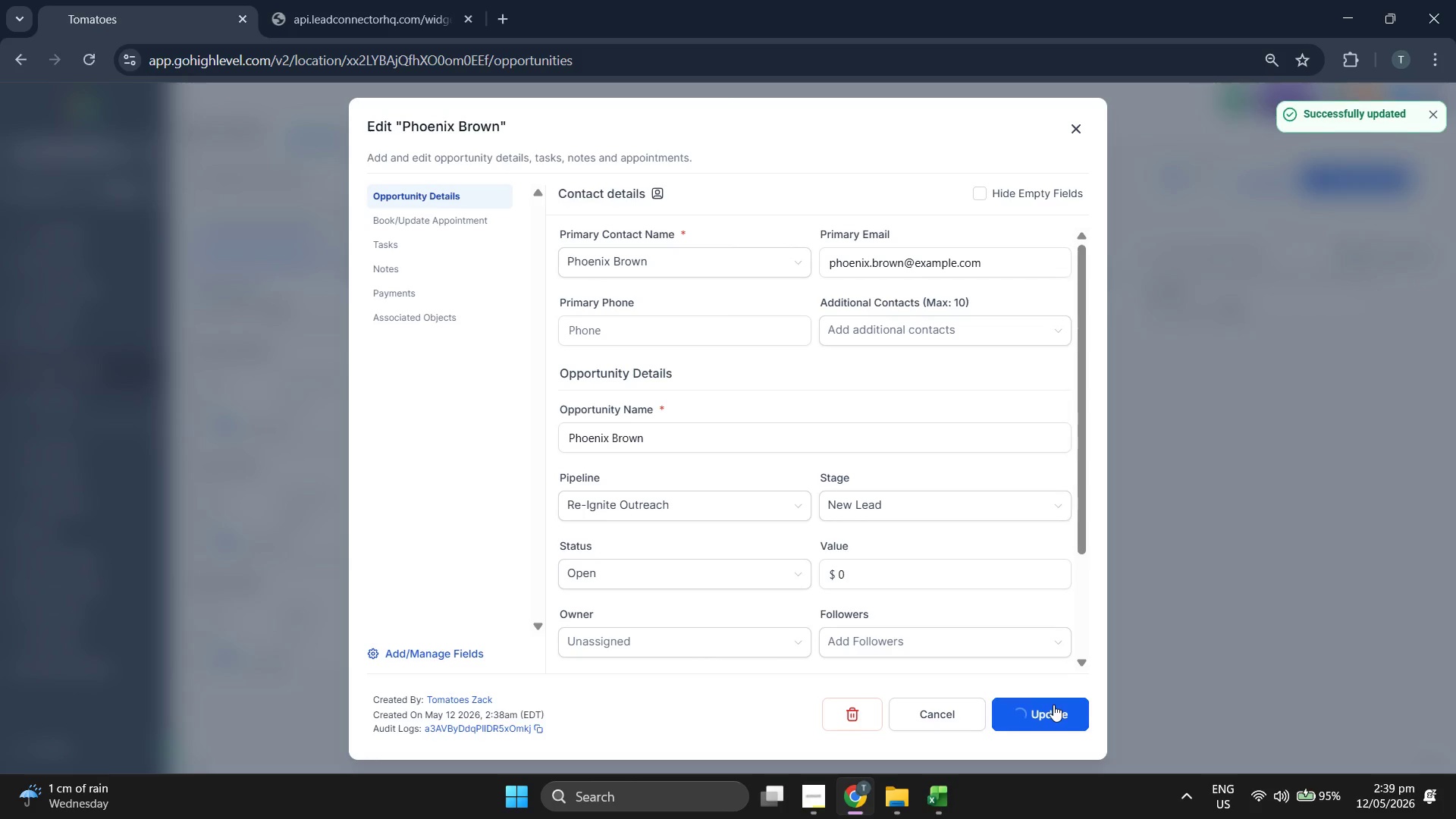 
left_click([1076, 130])
 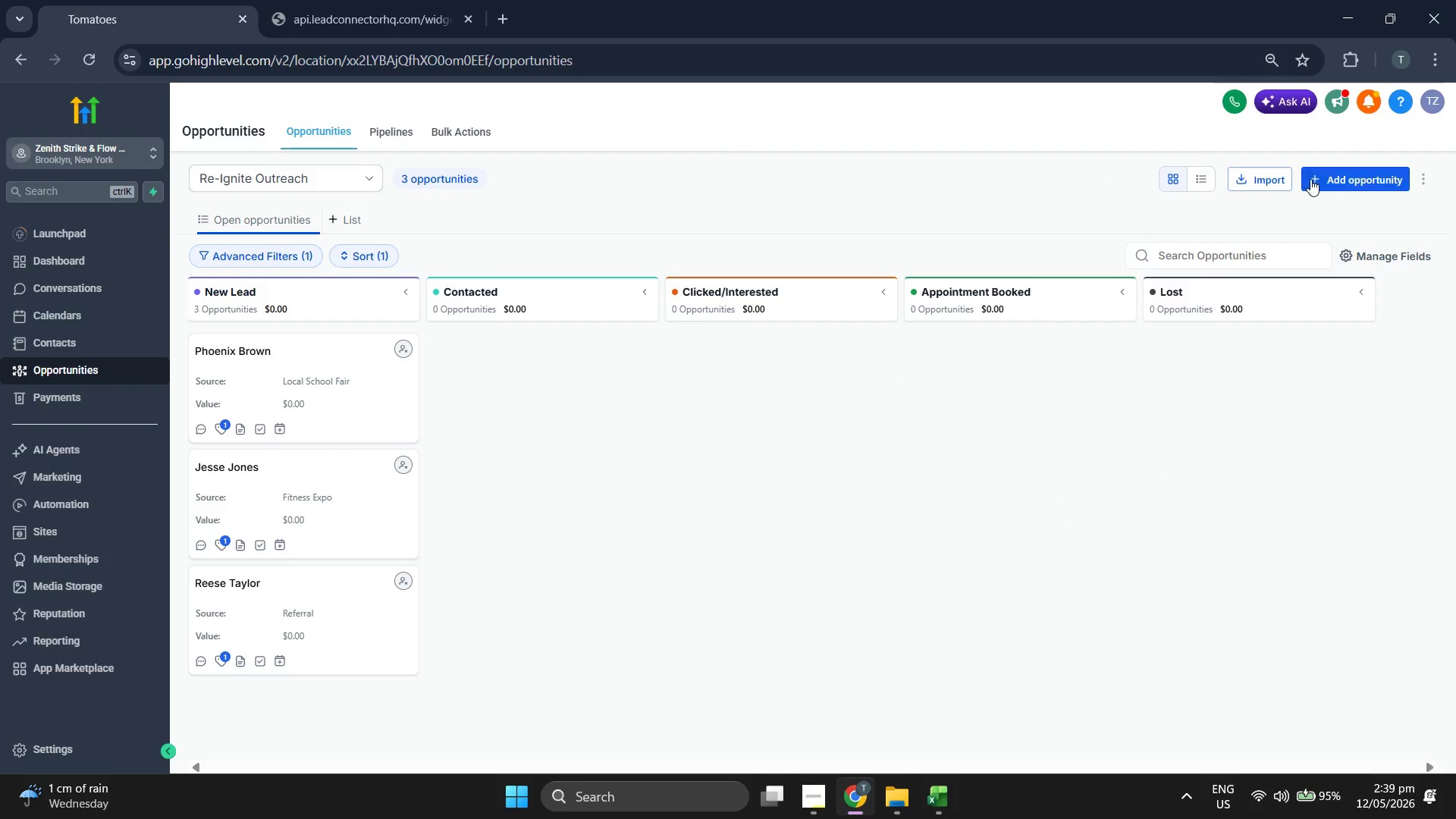 
left_click([1328, 180])
 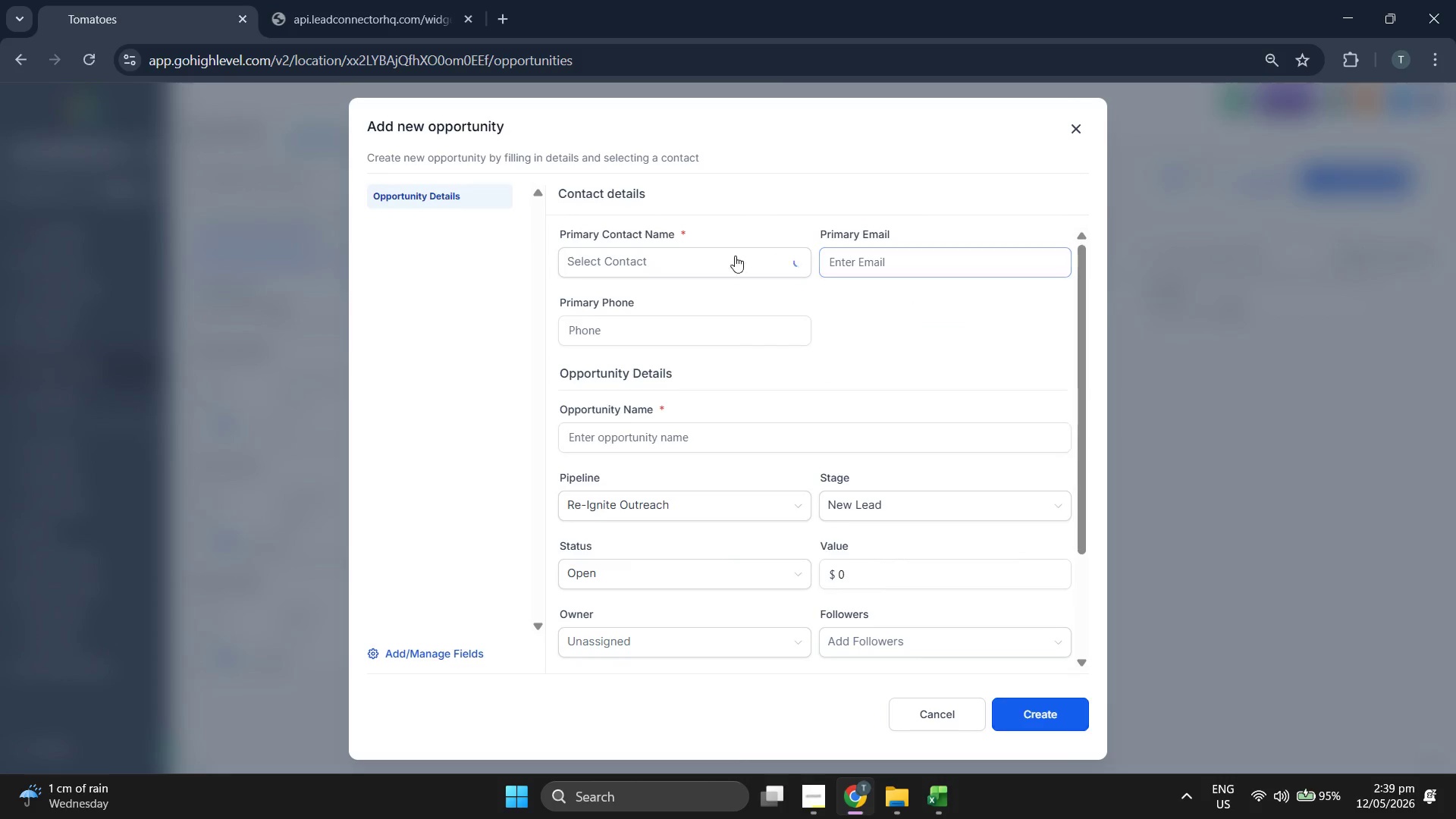 
left_click([687, 264])
 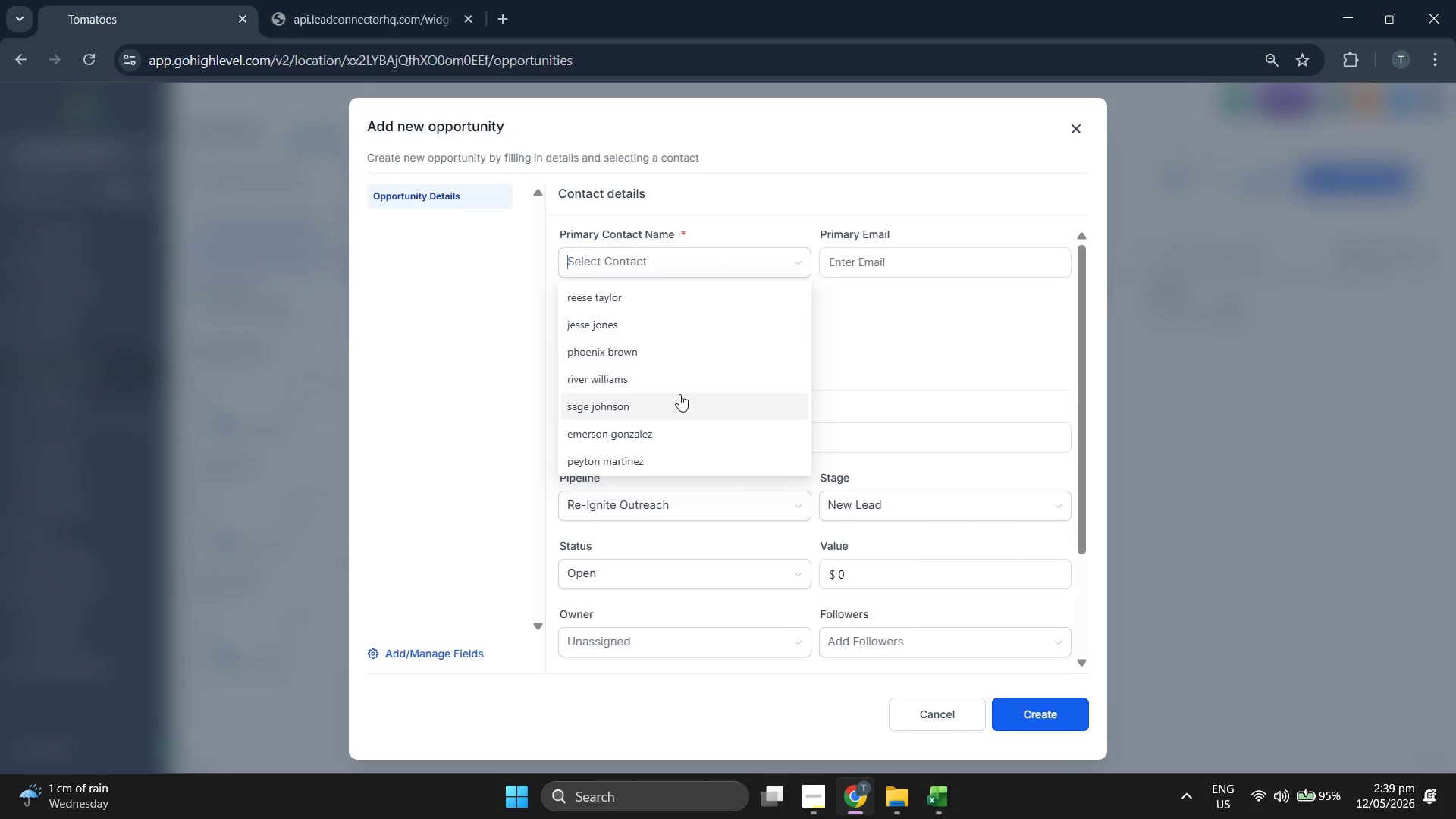 
left_click([679, 381])
 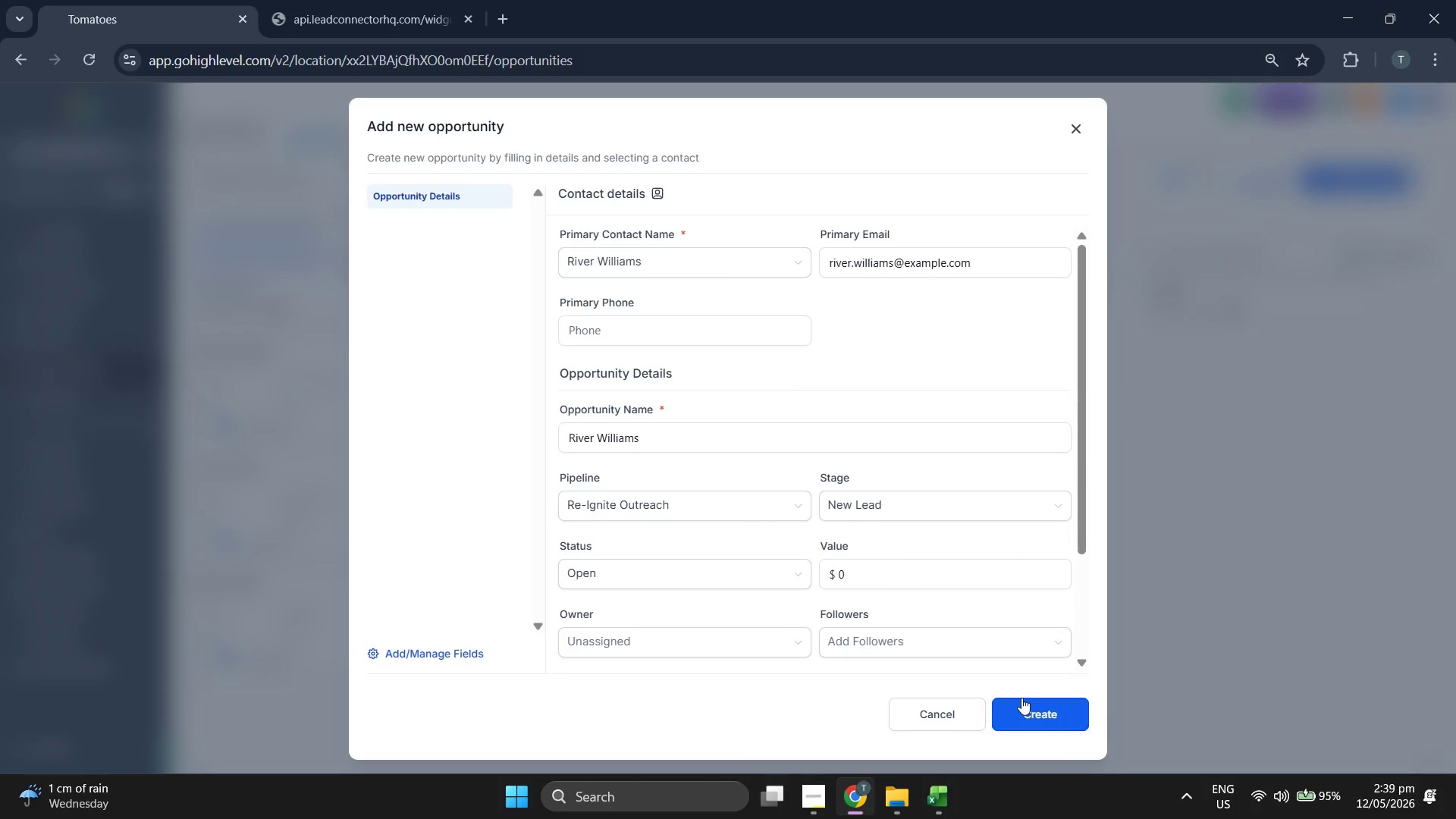 
left_click([1025, 706])
 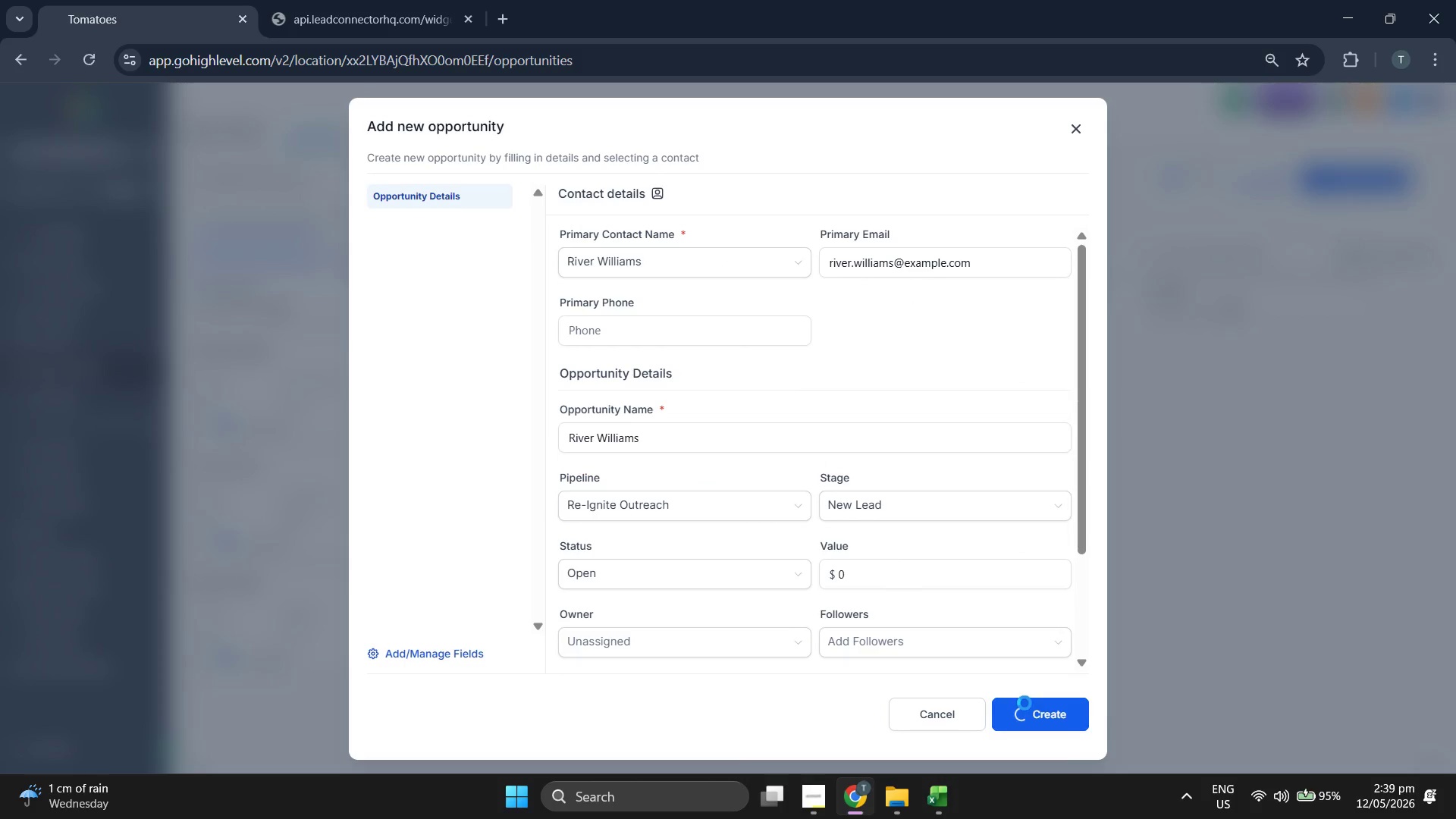 
left_click([1025, 704])
 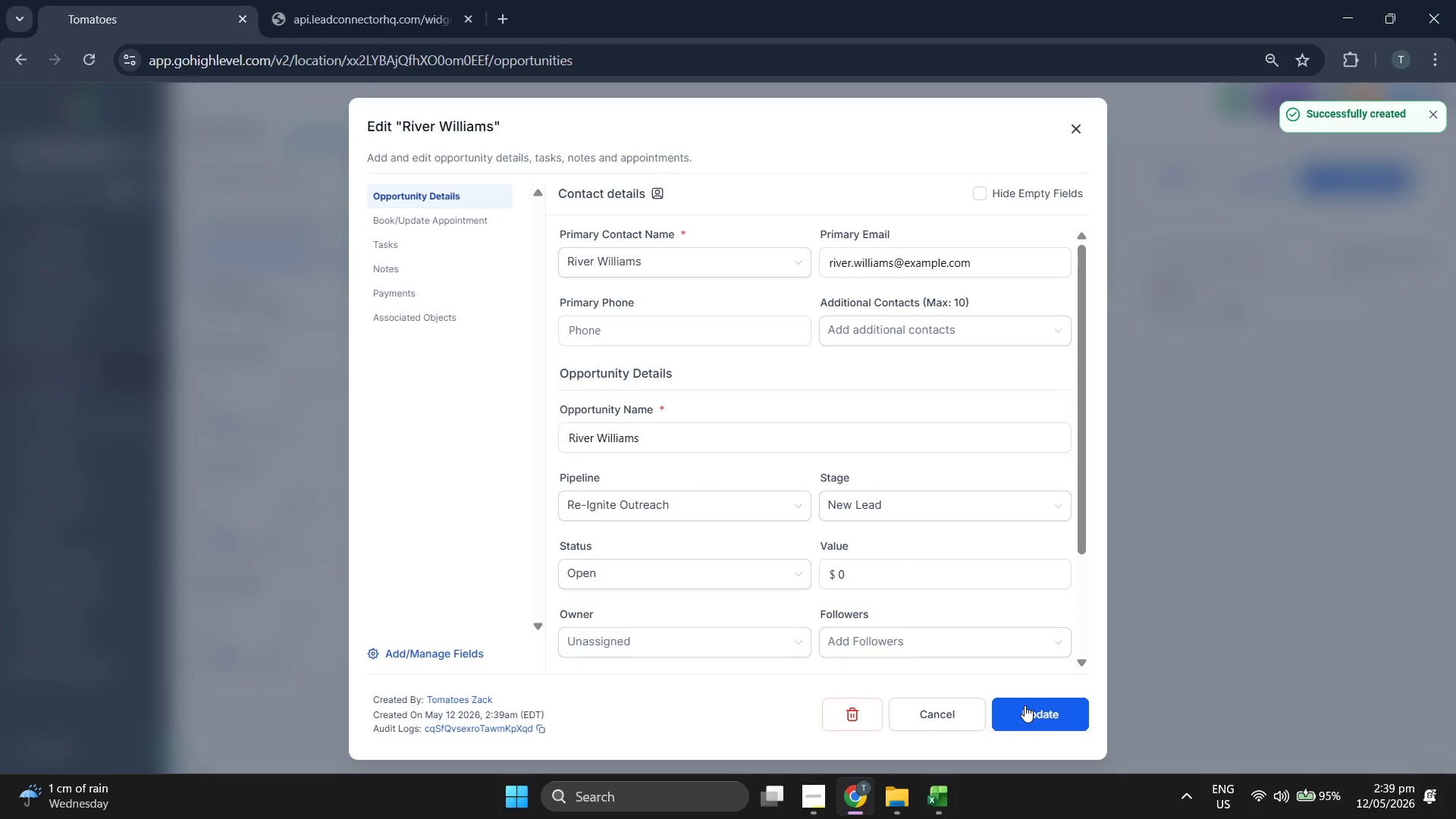 
left_click([1030, 711])
 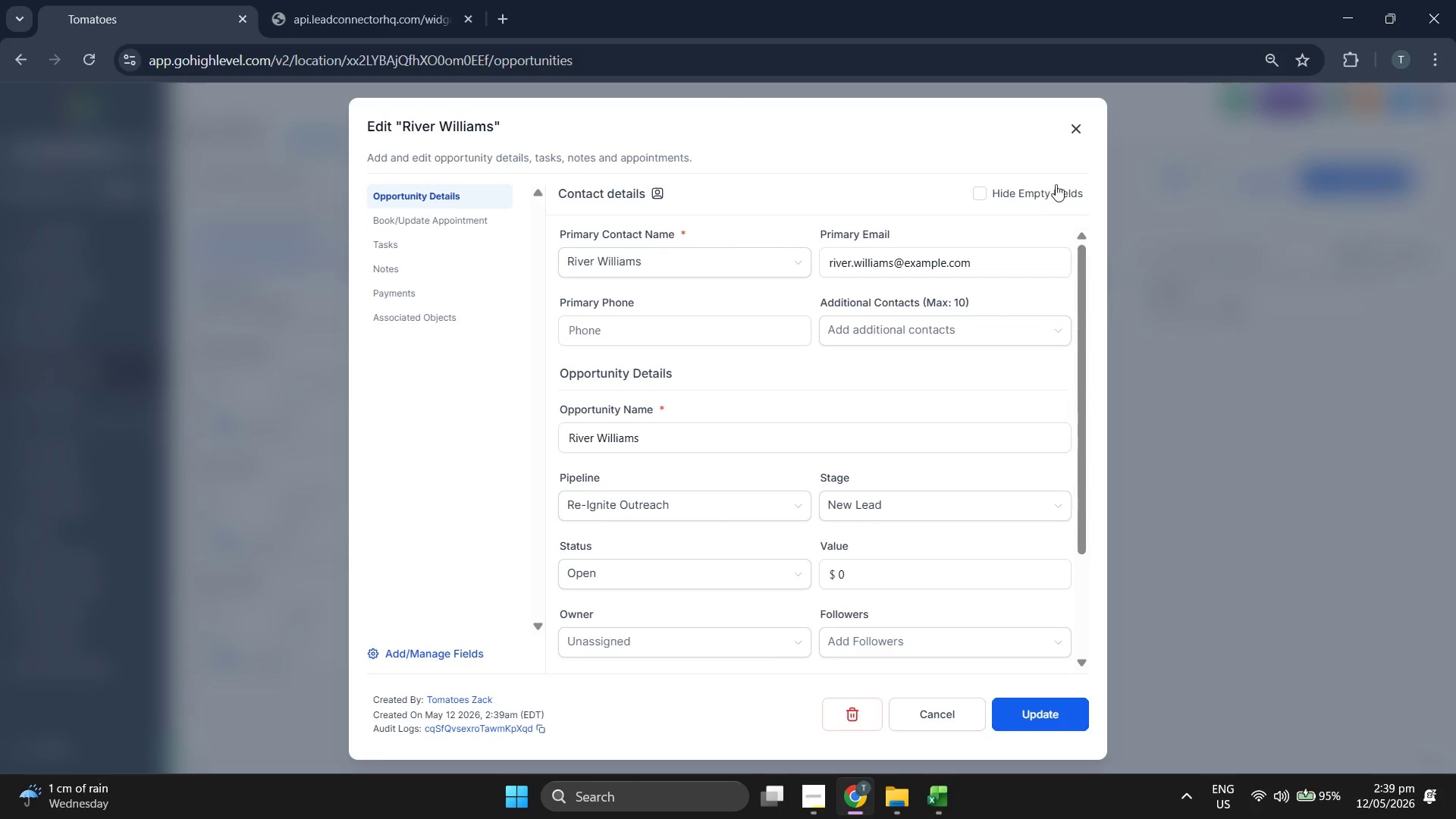 
wait(5.83)
 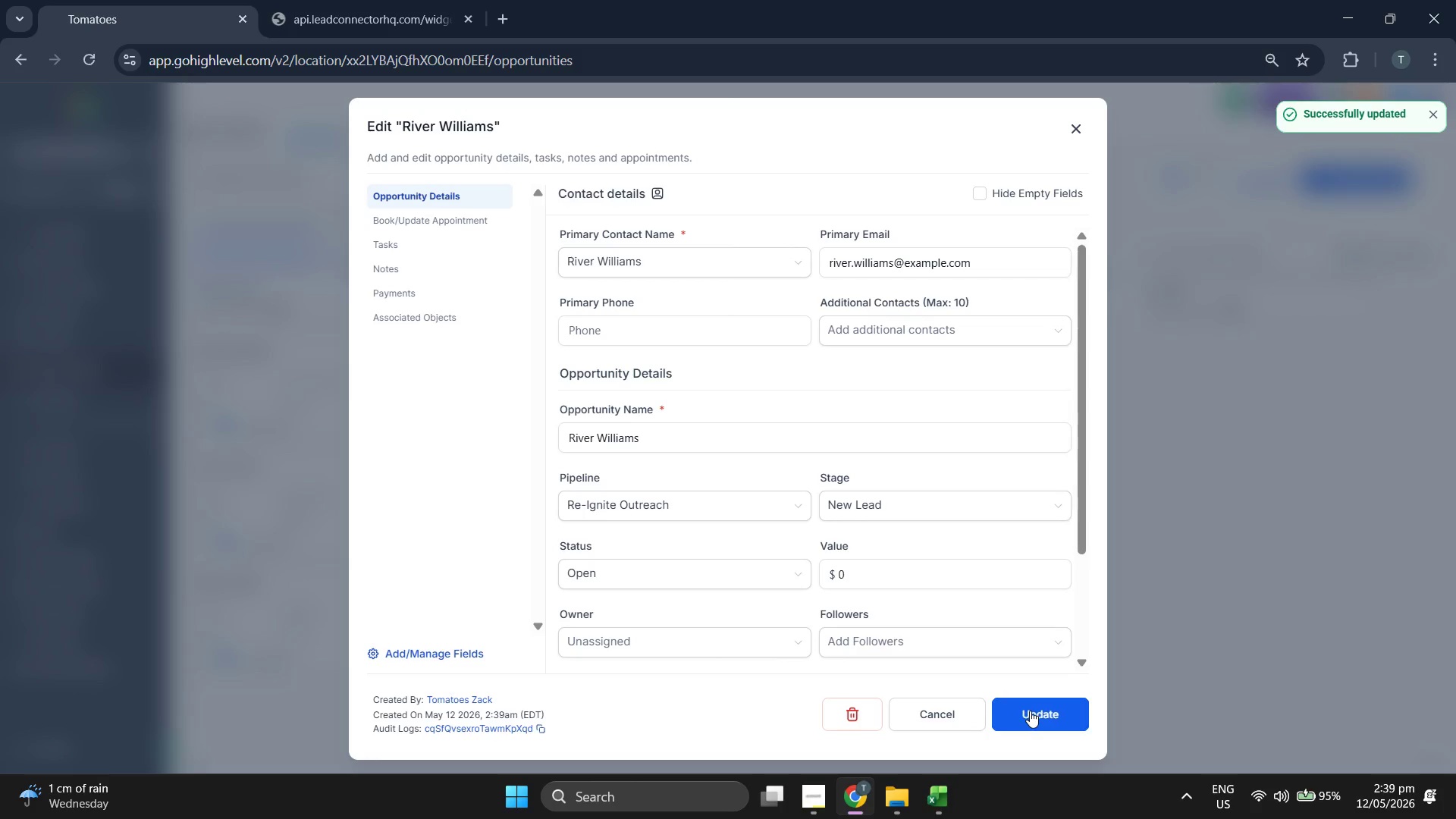 
left_click([1367, 186])
 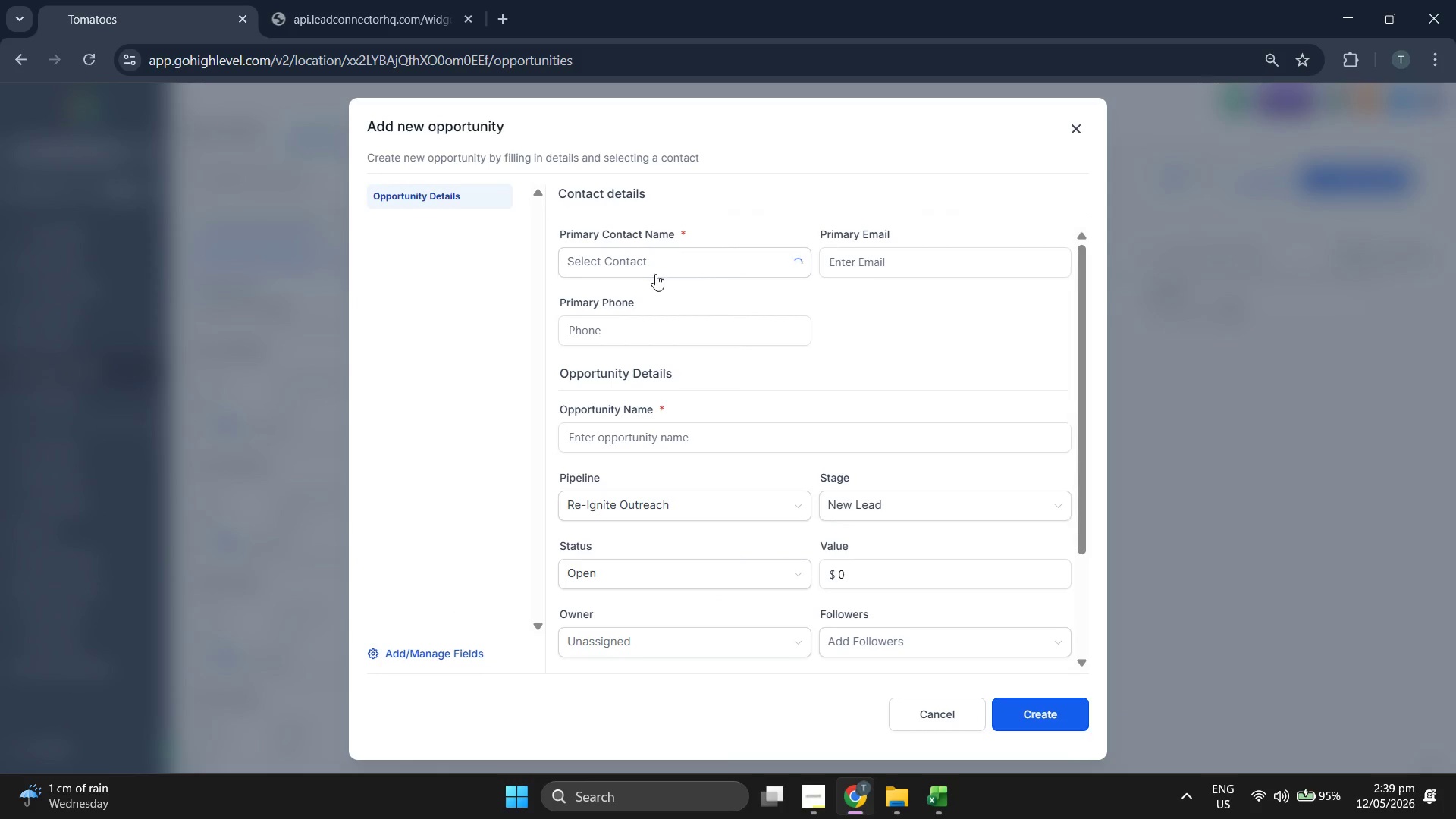 
left_click([656, 266])
 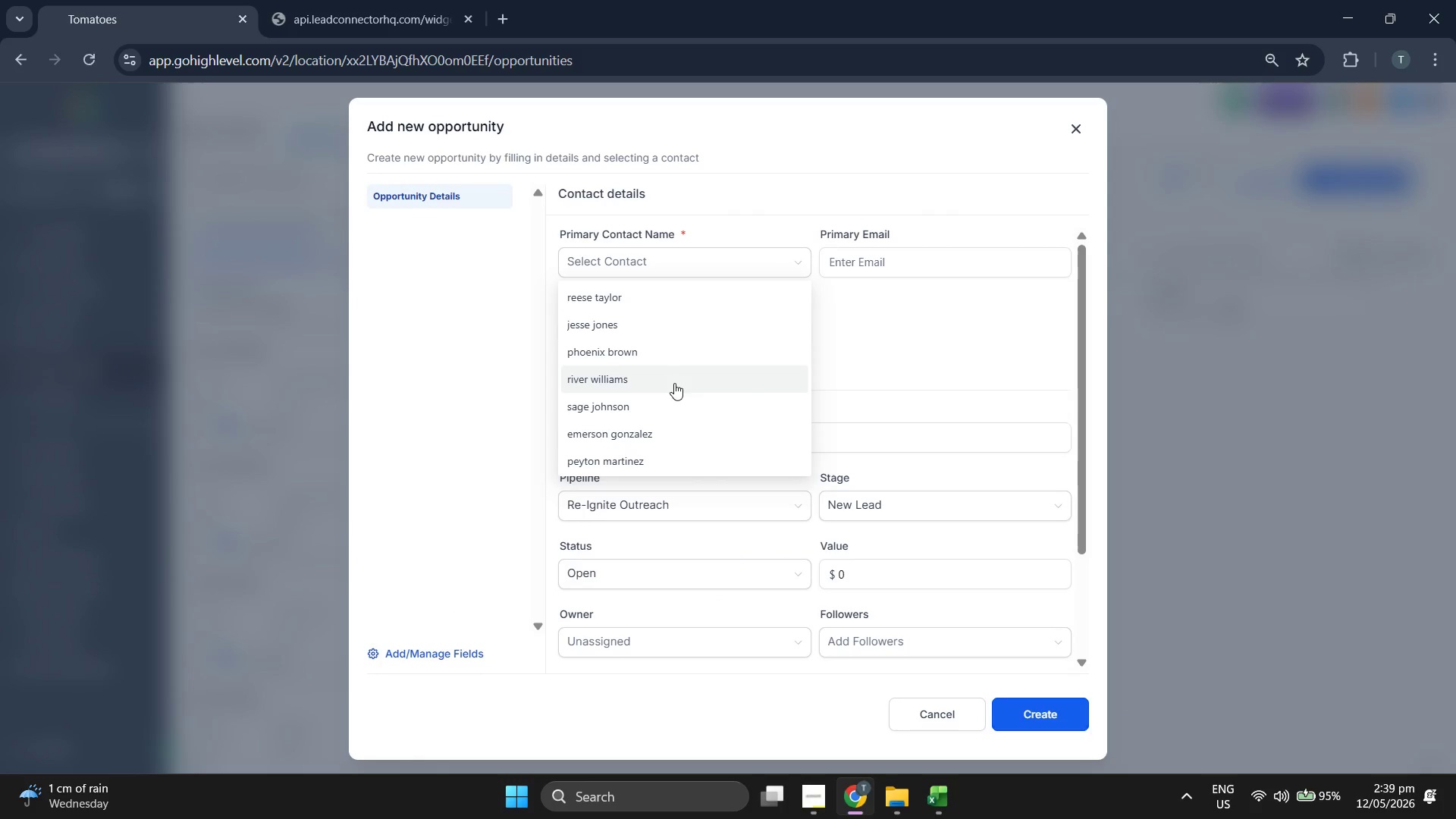 
left_click([674, 401])
 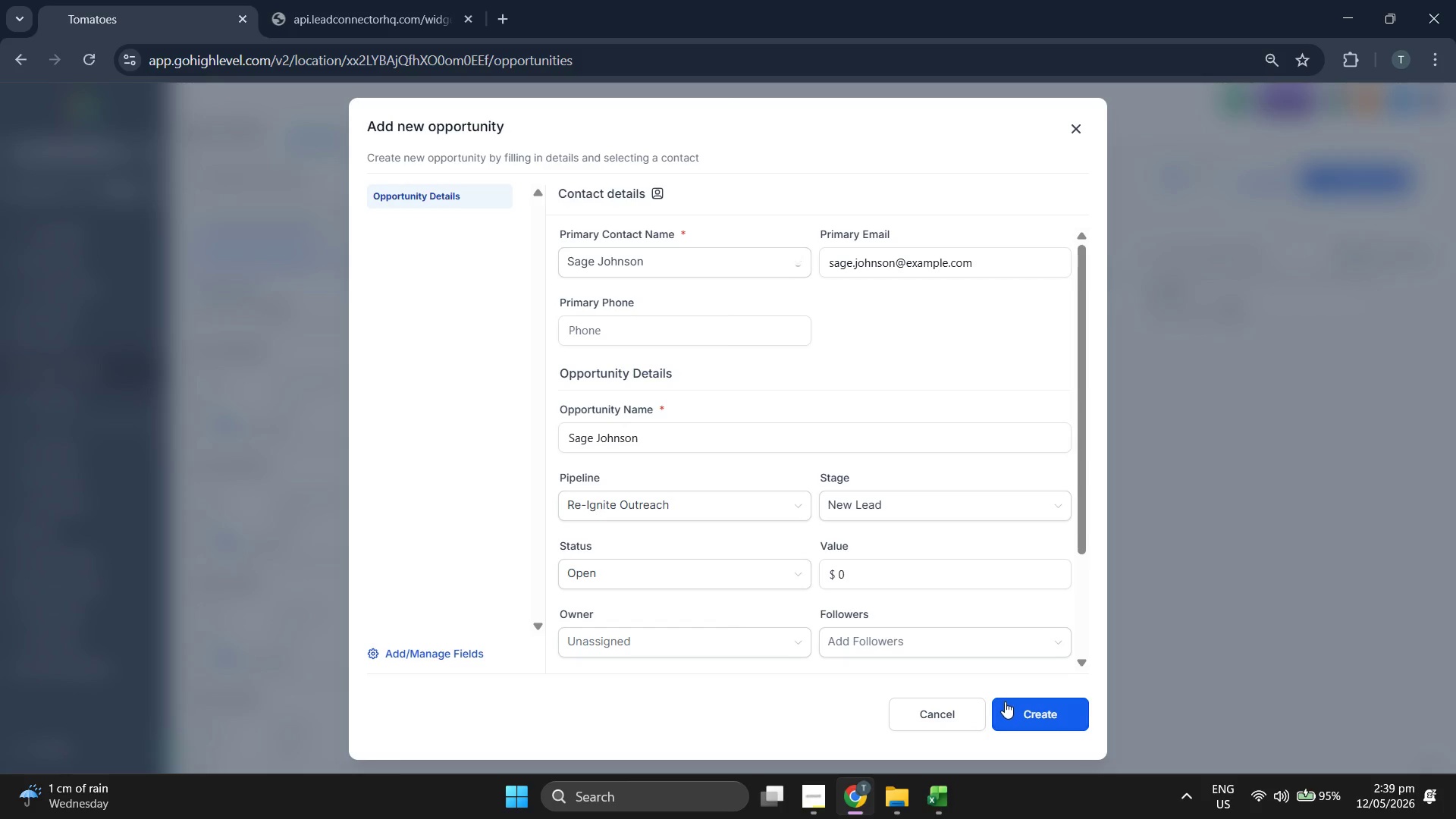 
left_click([1023, 708])
 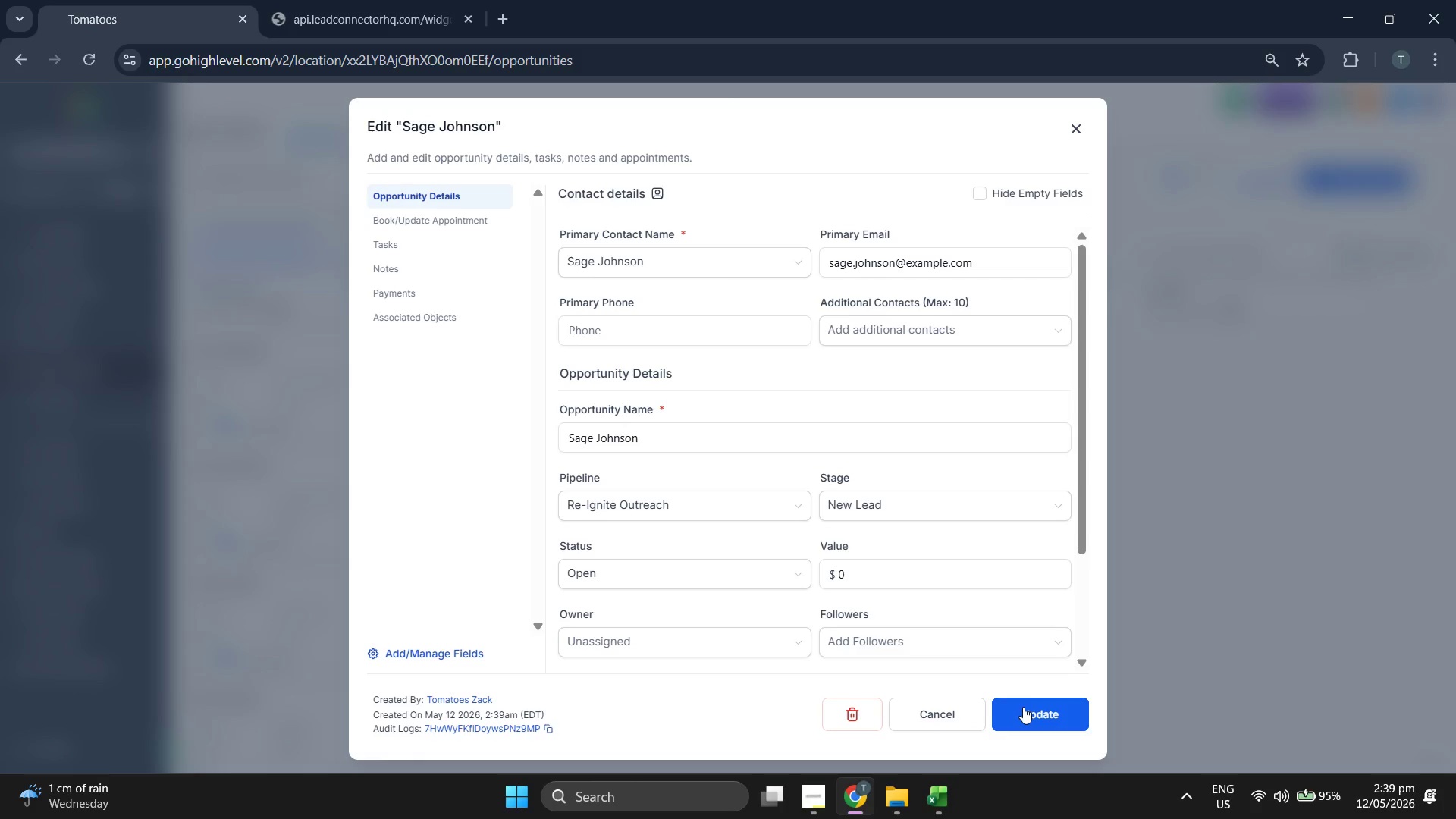 
wait(5.92)
 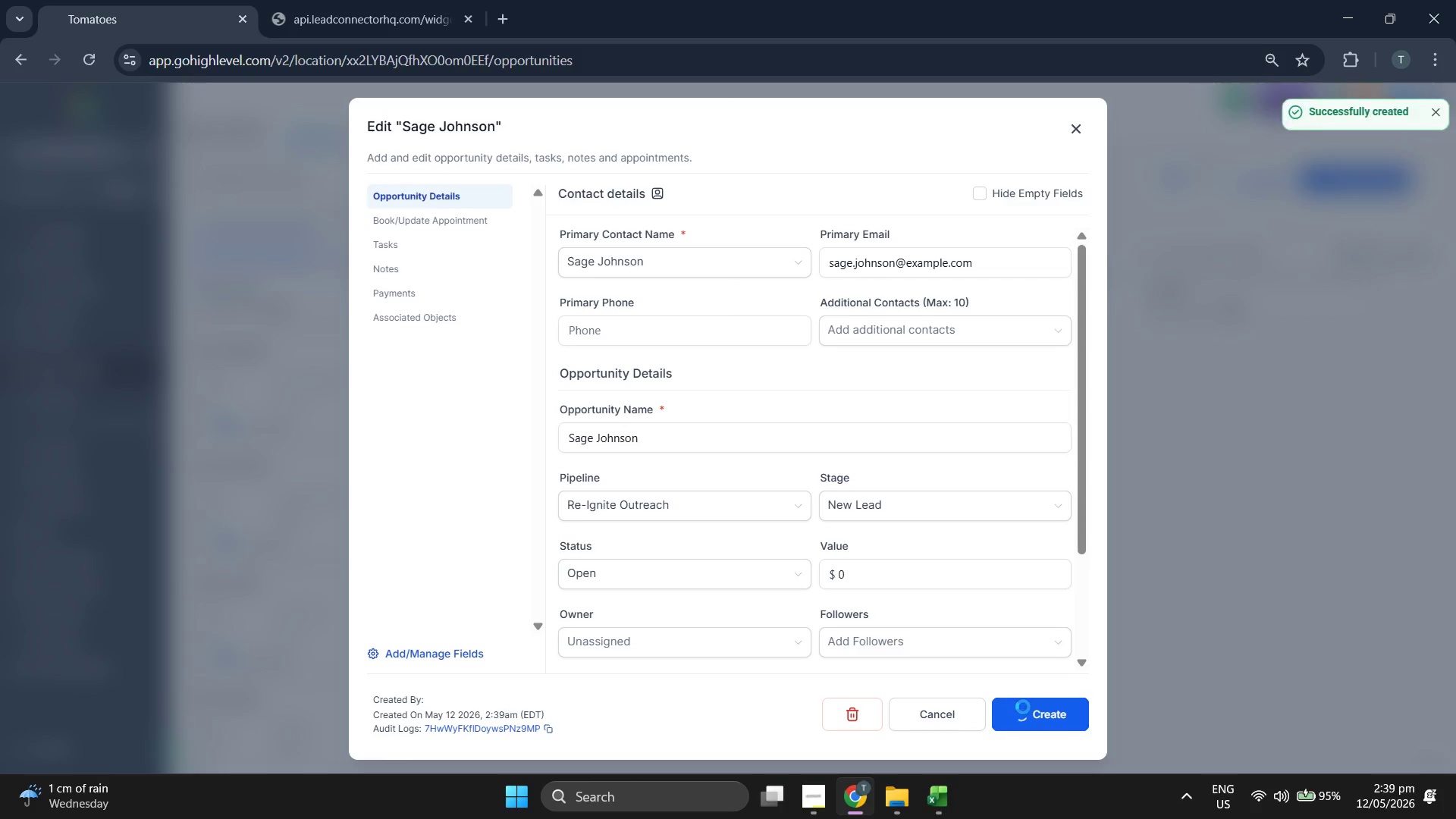 
left_click([1023, 707])
 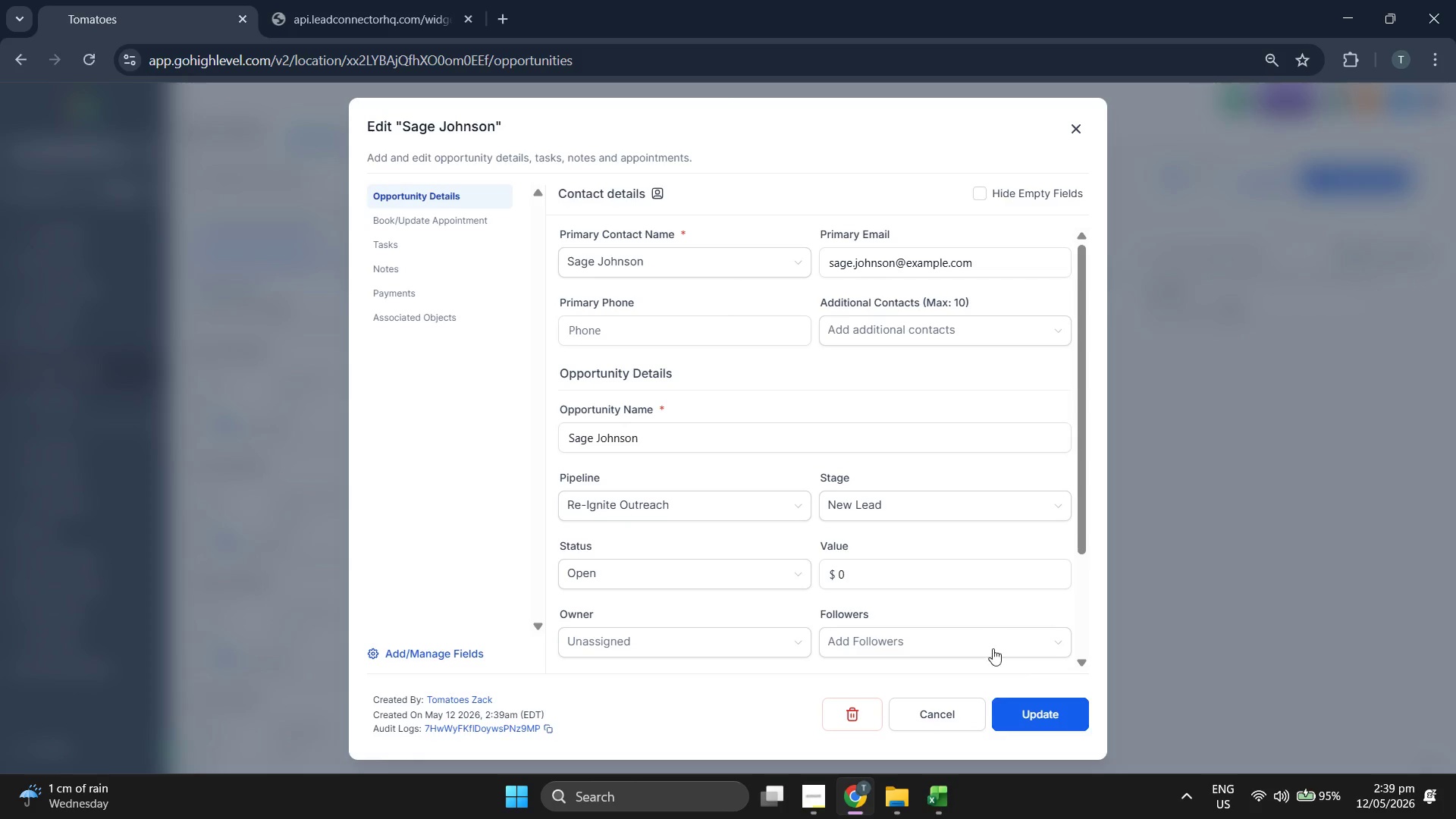 
left_click([1084, 129])
 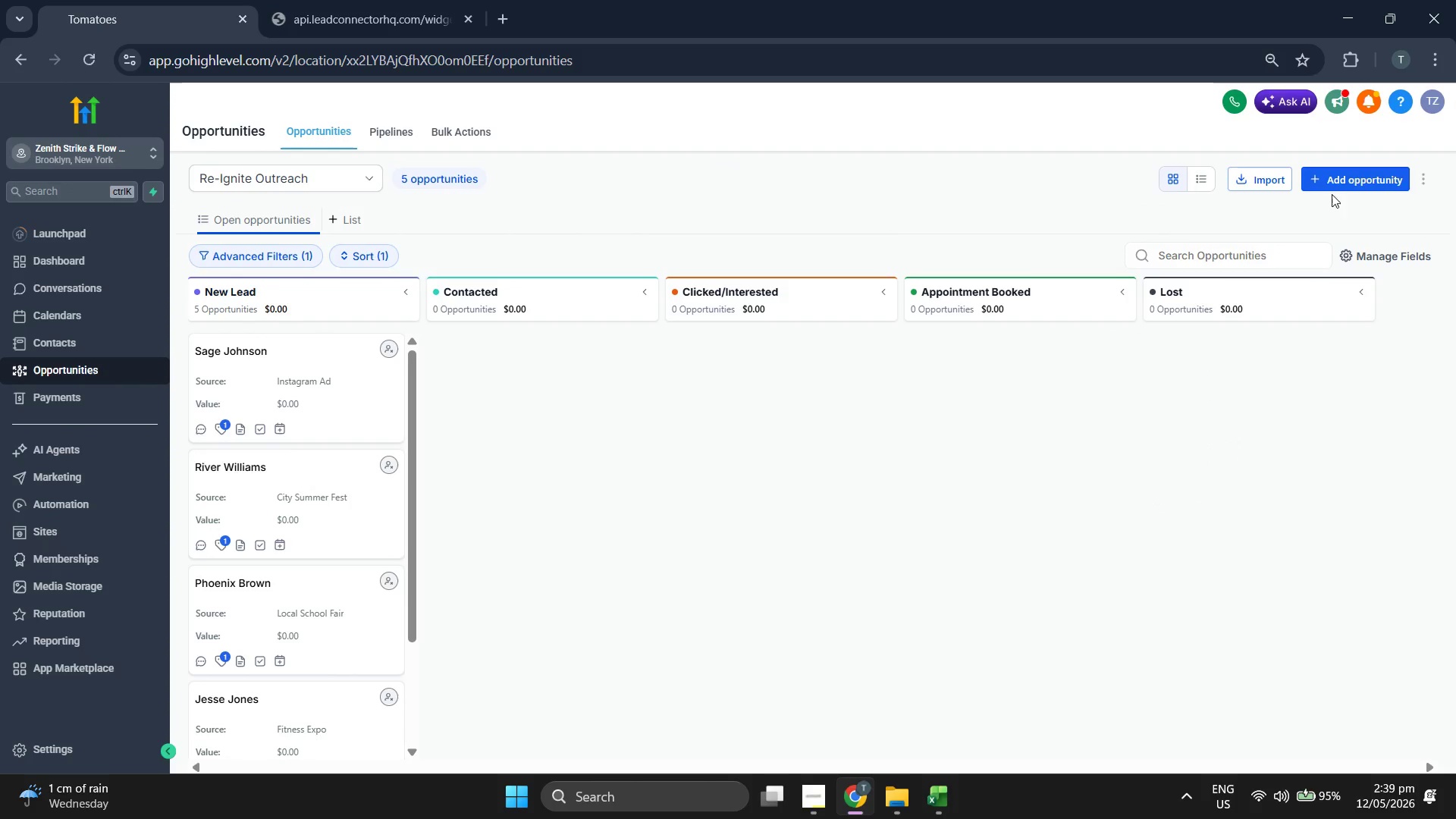 
left_click([1353, 177])
 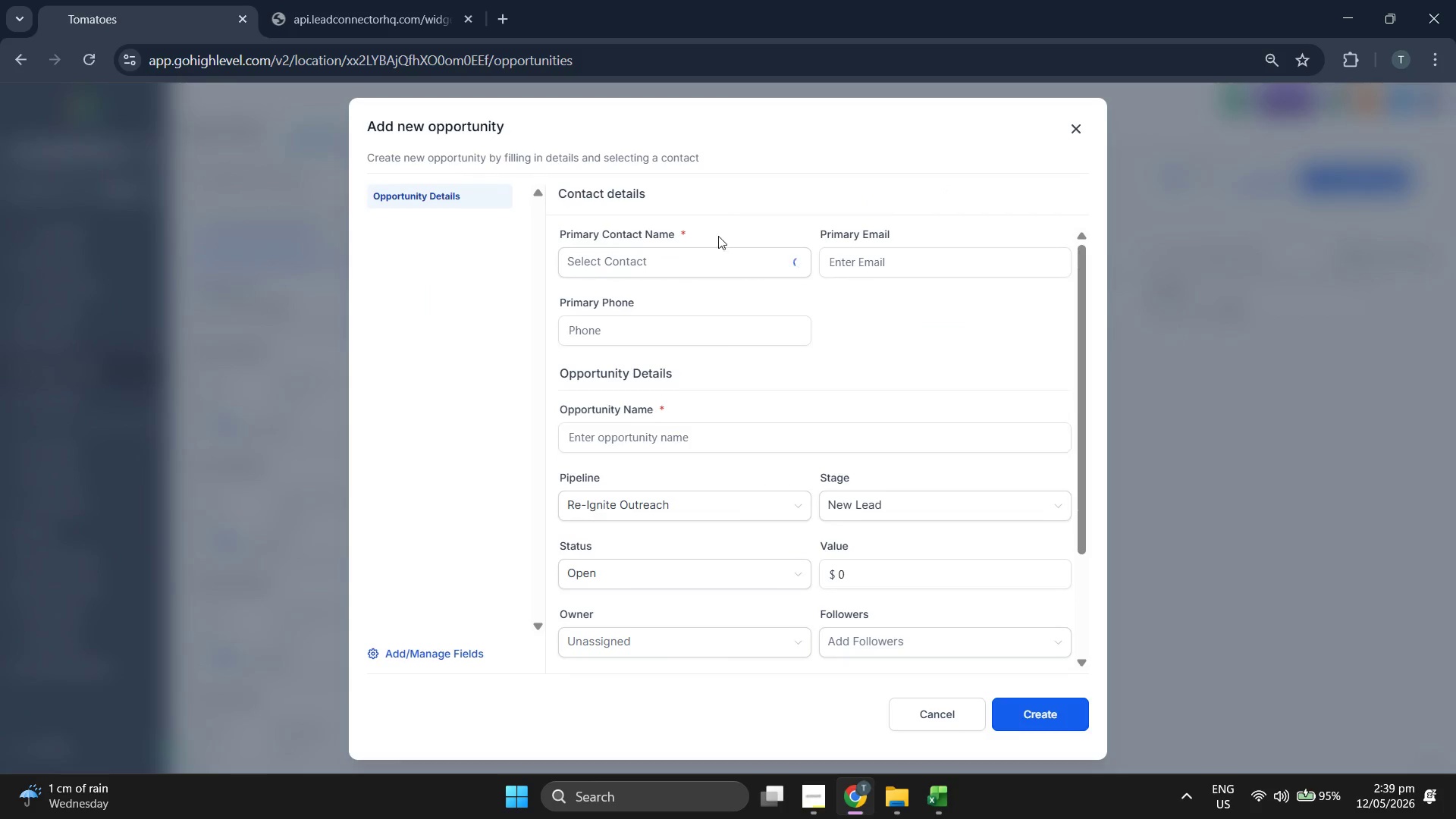 
left_click([700, 258])
 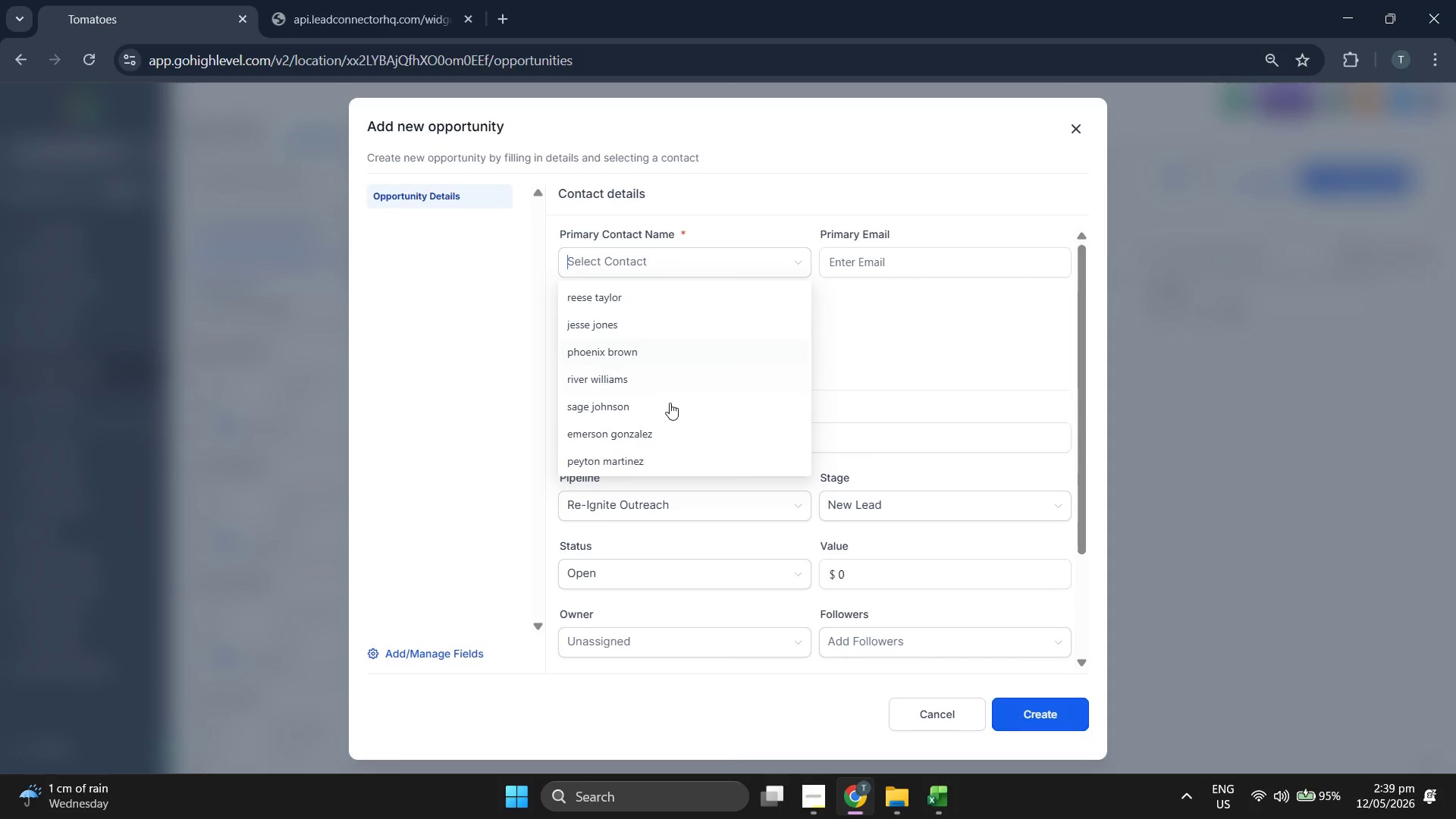 
left_click([663, 432])
 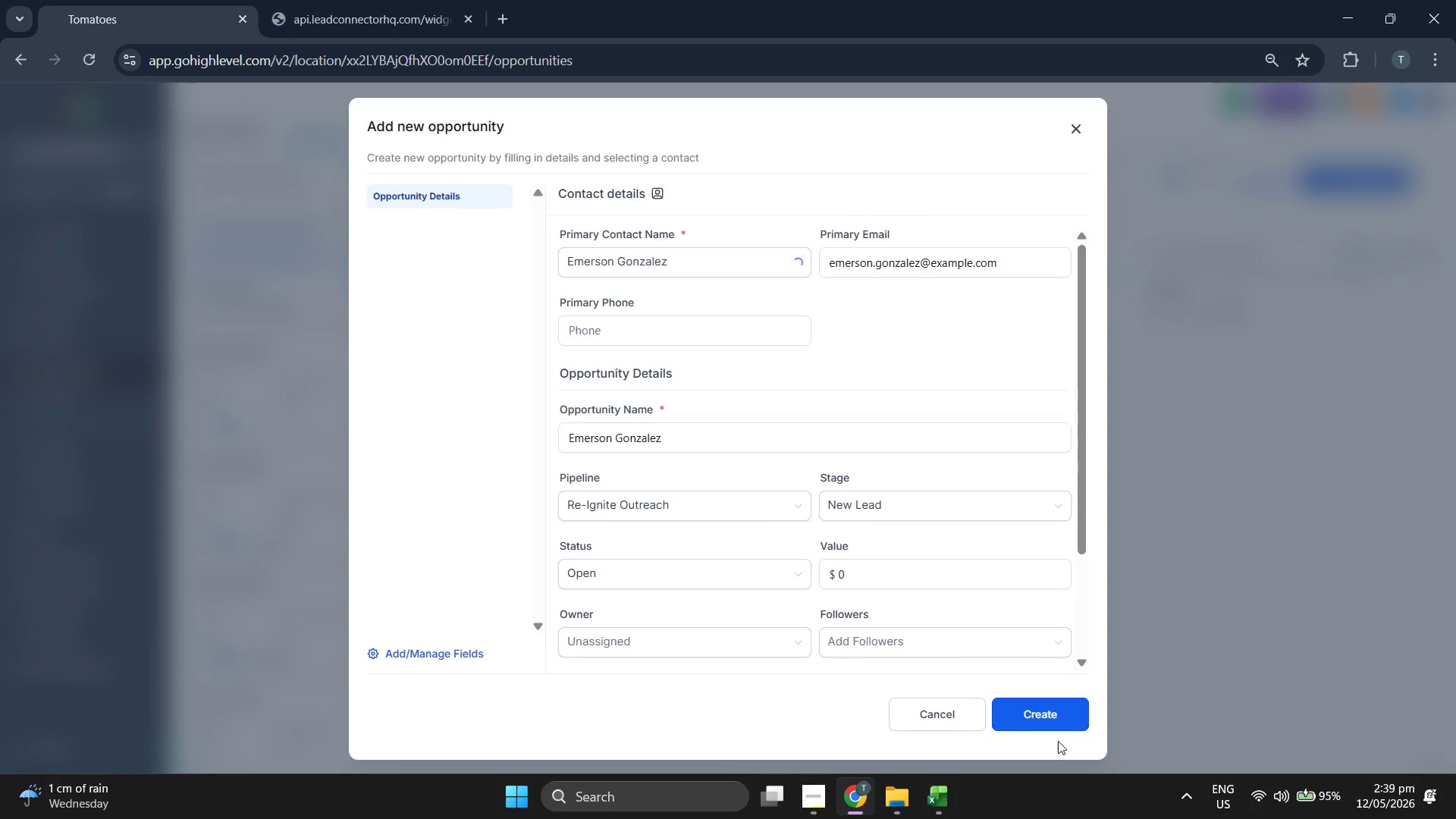 
left_click([1060, 715])
 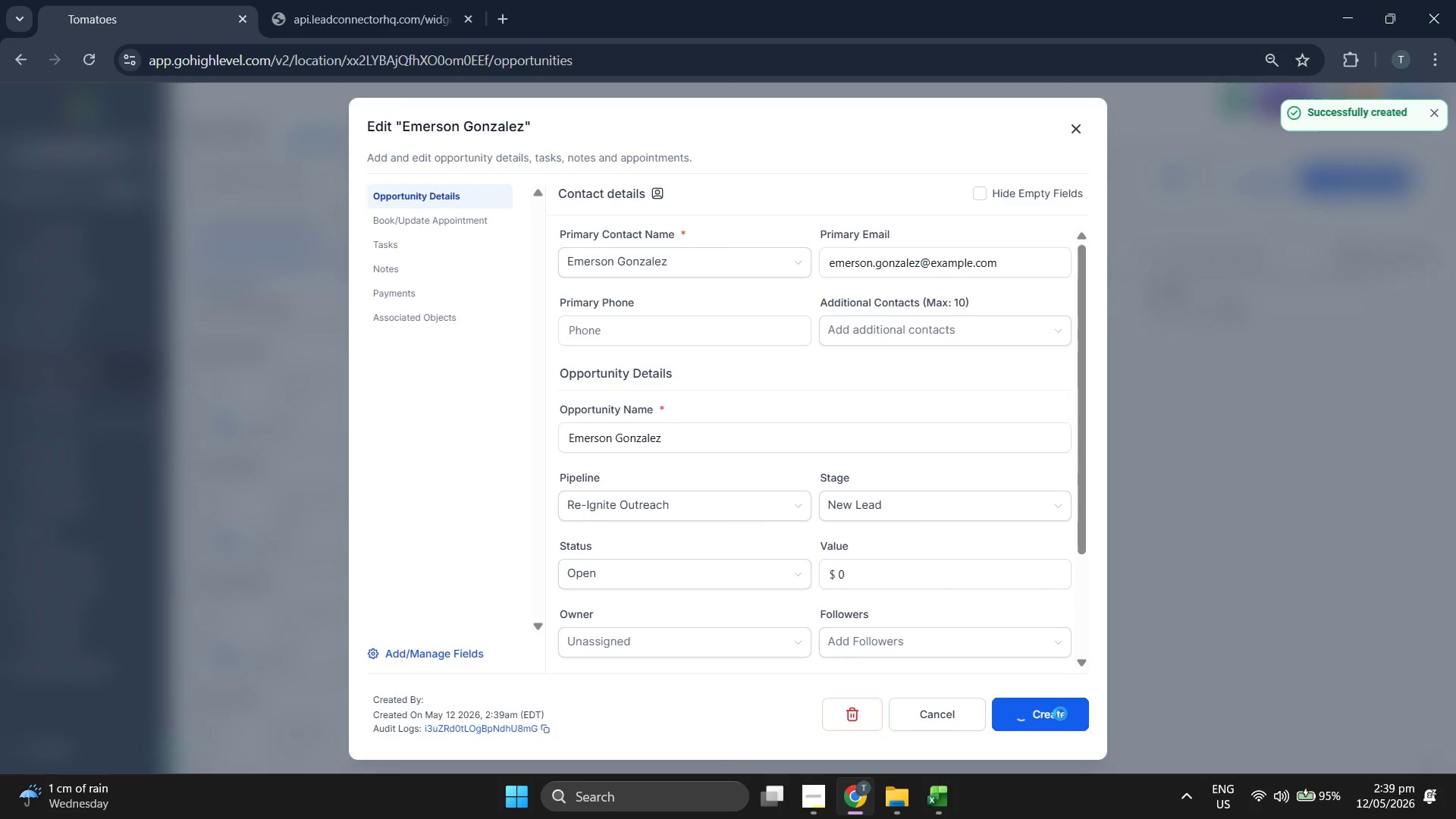 
left_click([1060, 714])
 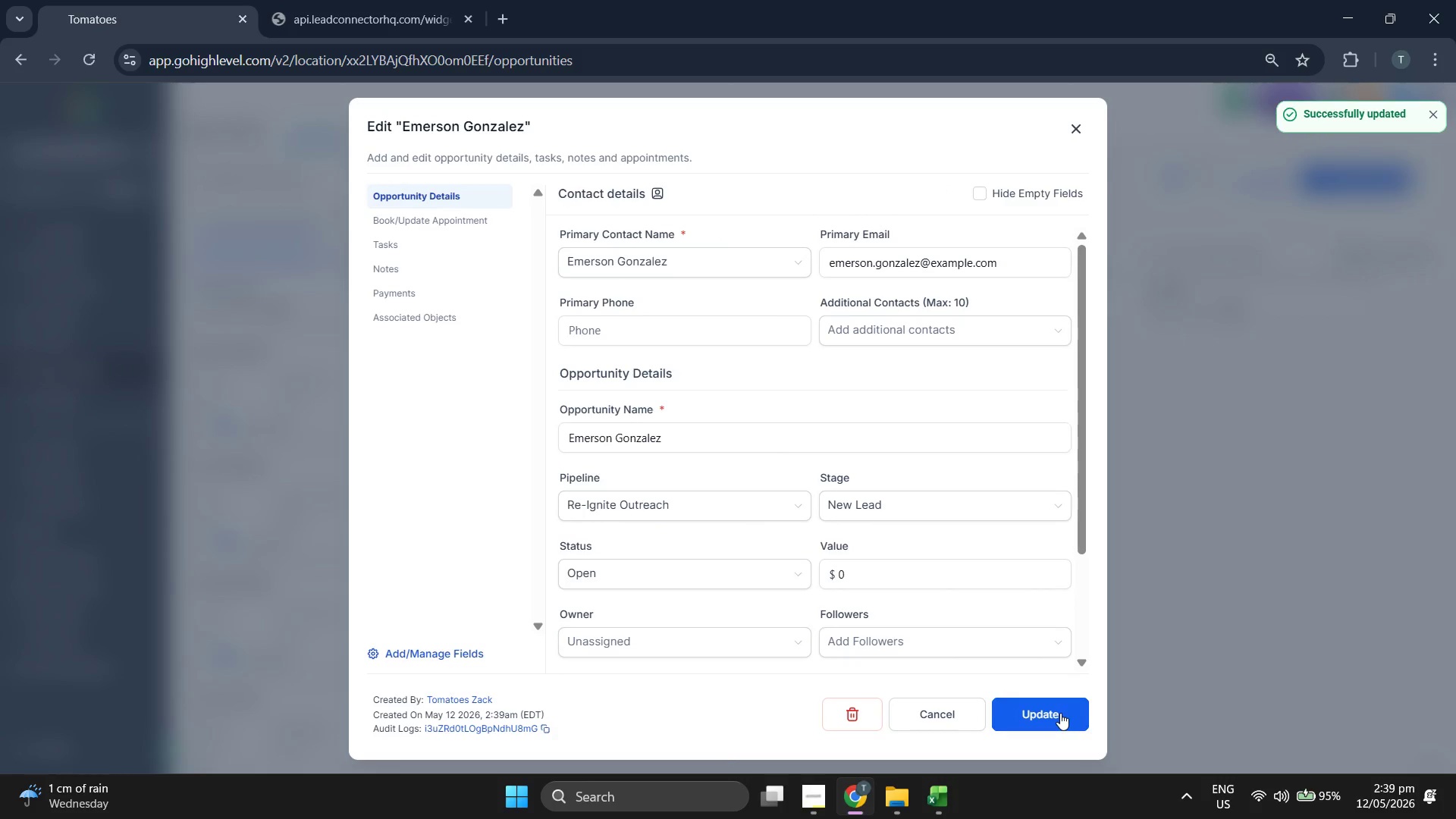 
left_click([1061, 712])
 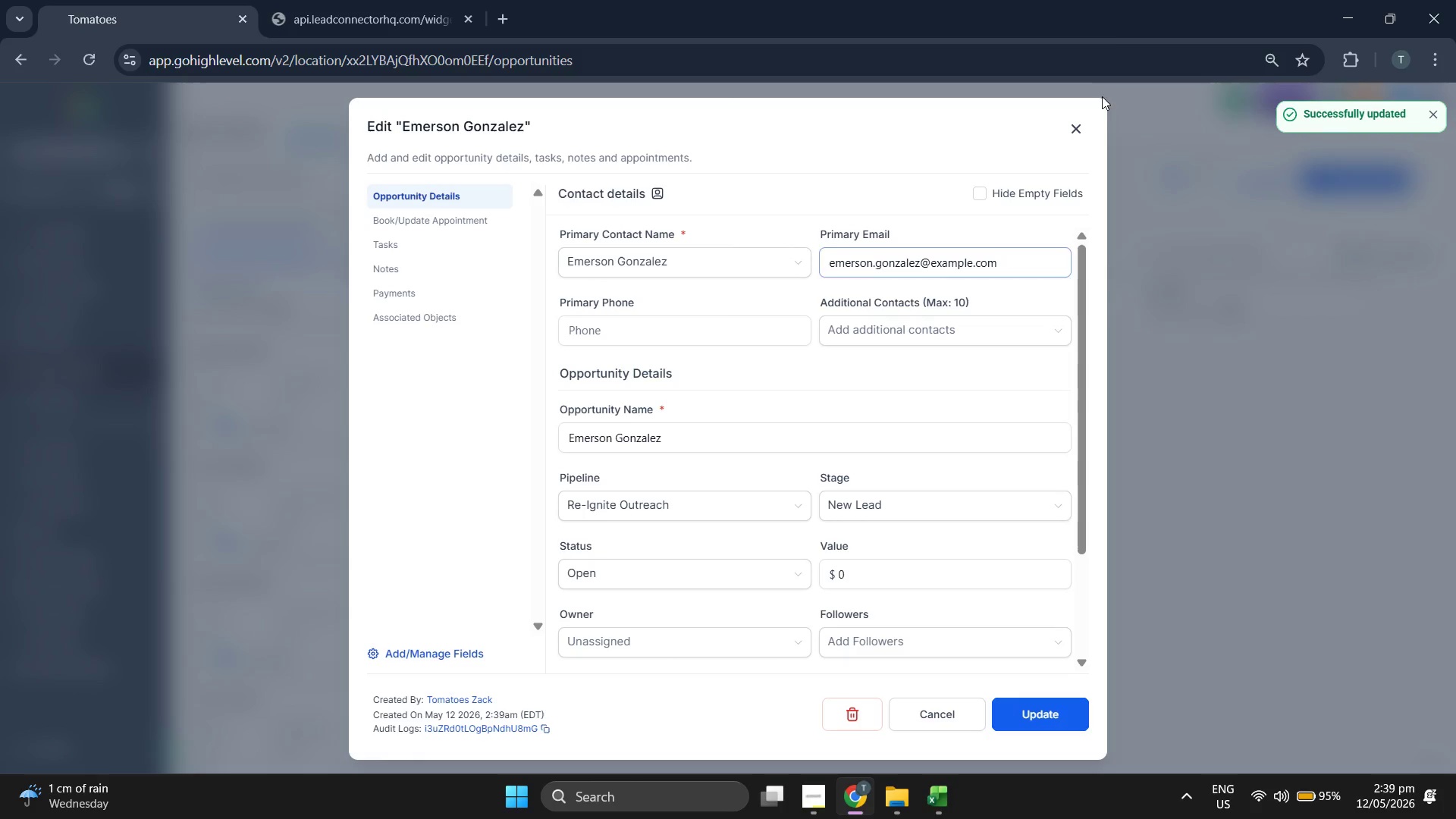 
left_click([1074, 123])
 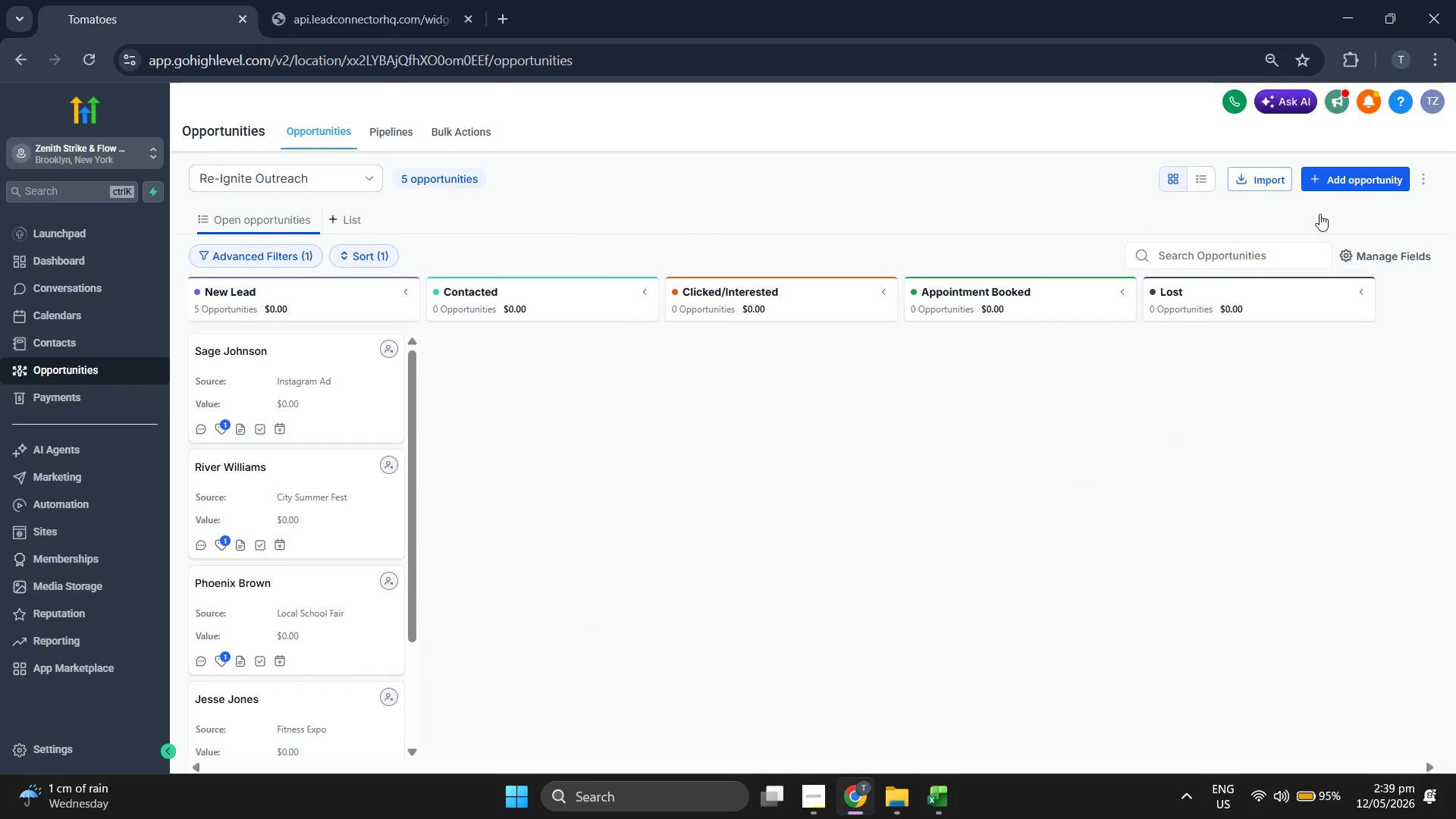 
left_click([1373, 184])
 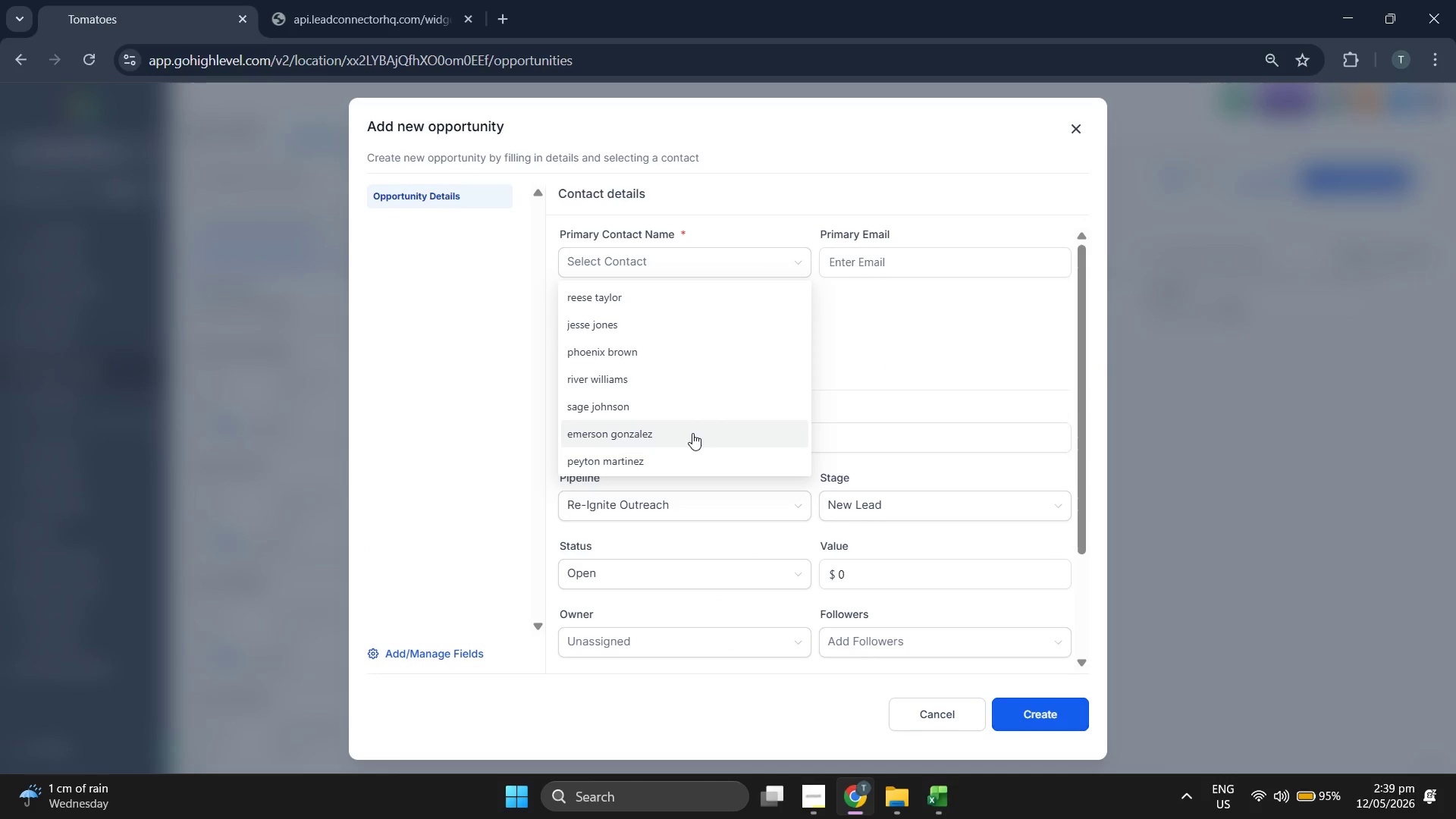 
wait(5.7)
 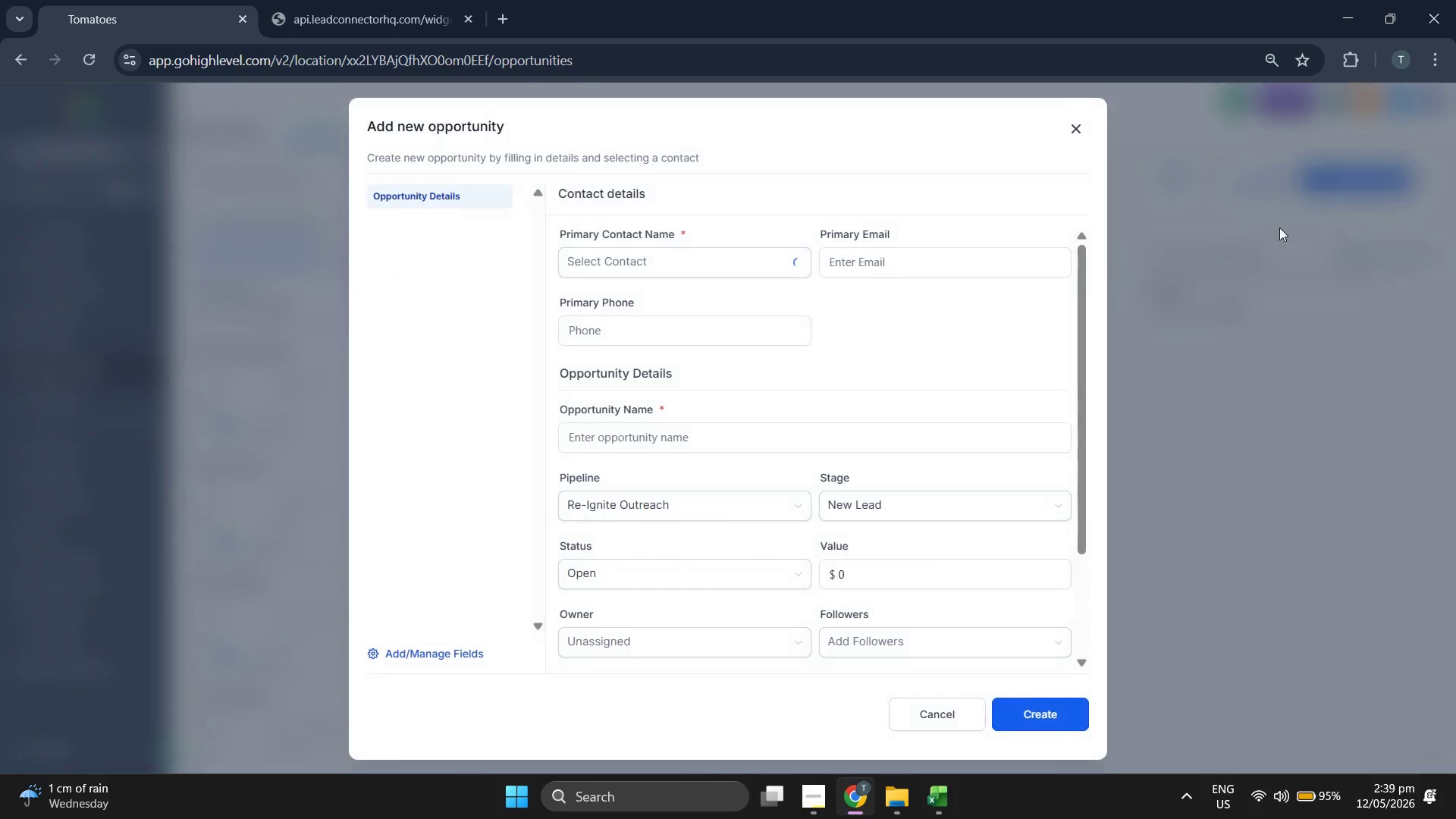 
left_click([686, 457])
 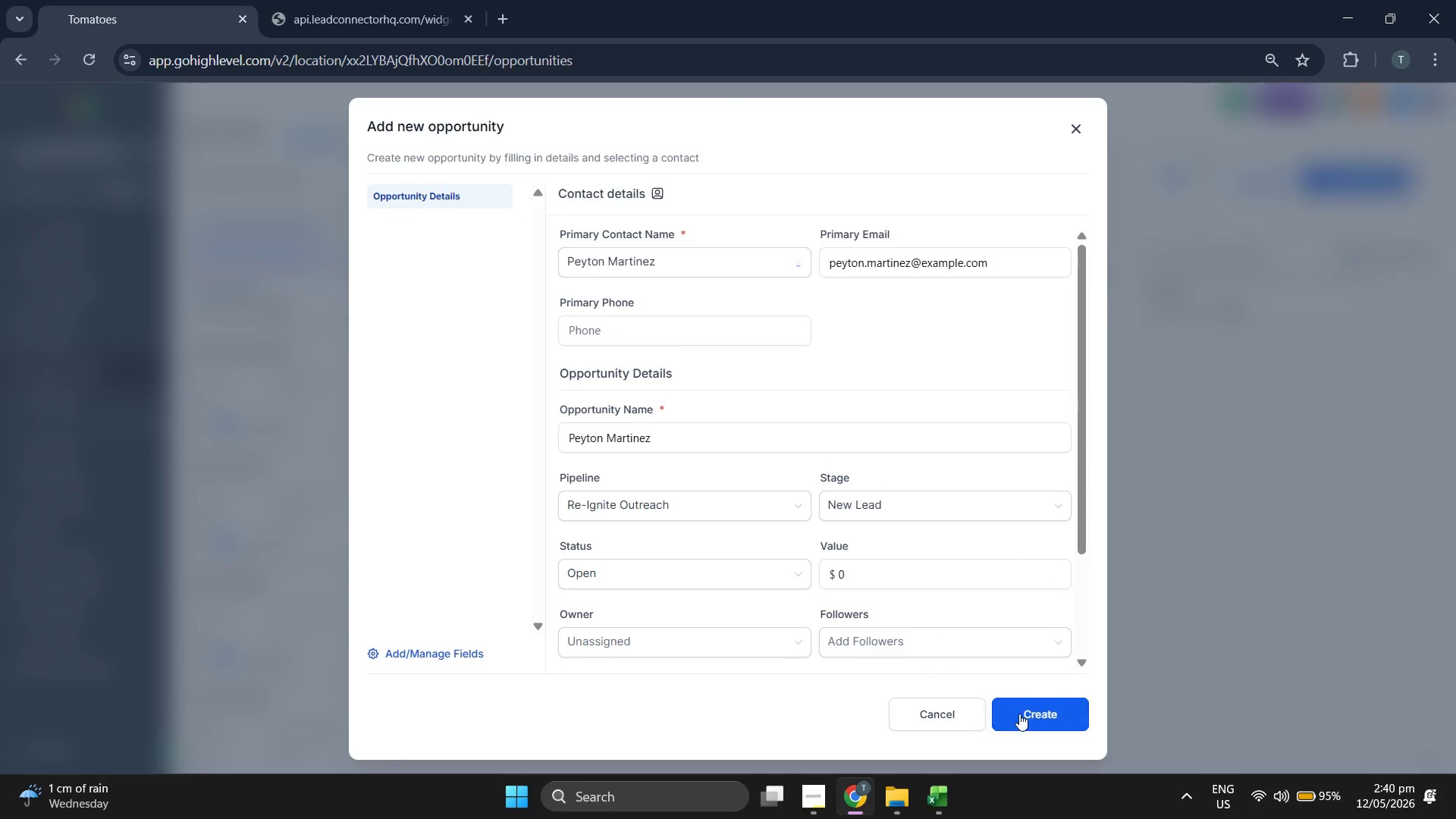 
left_click([1034, 716])
 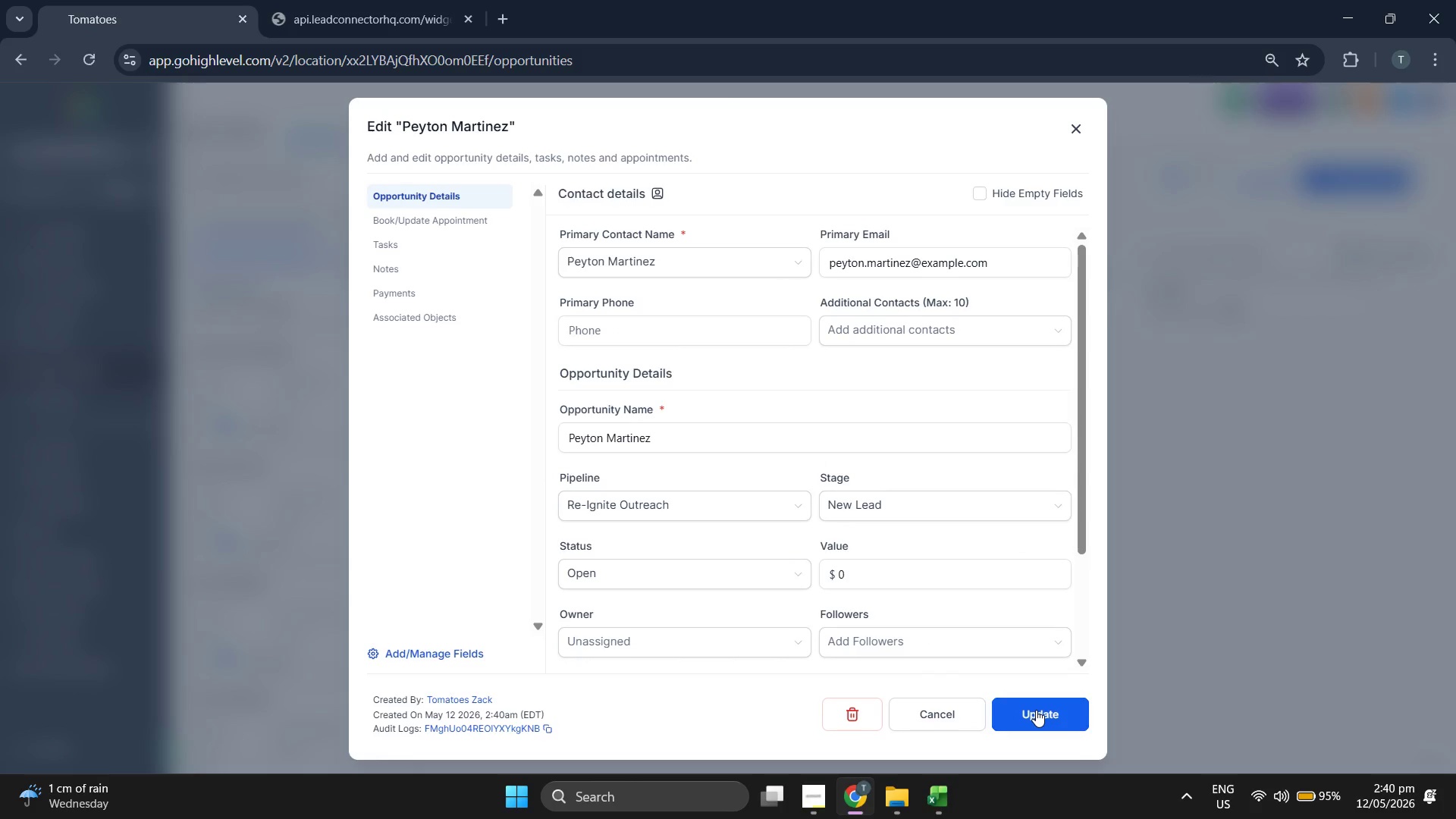 
left_click([1036, 710])
 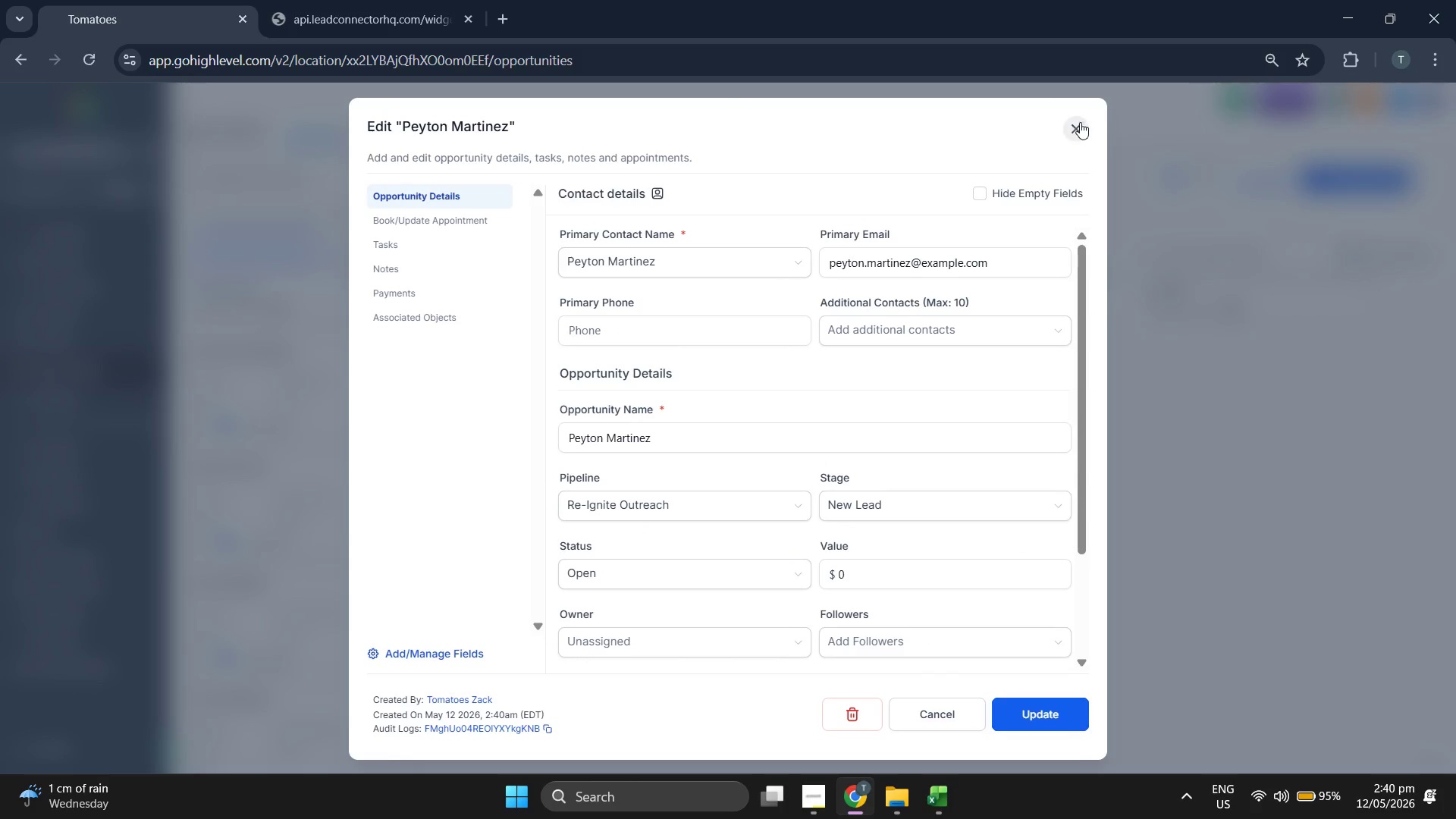 
left_click([1361, 180])
 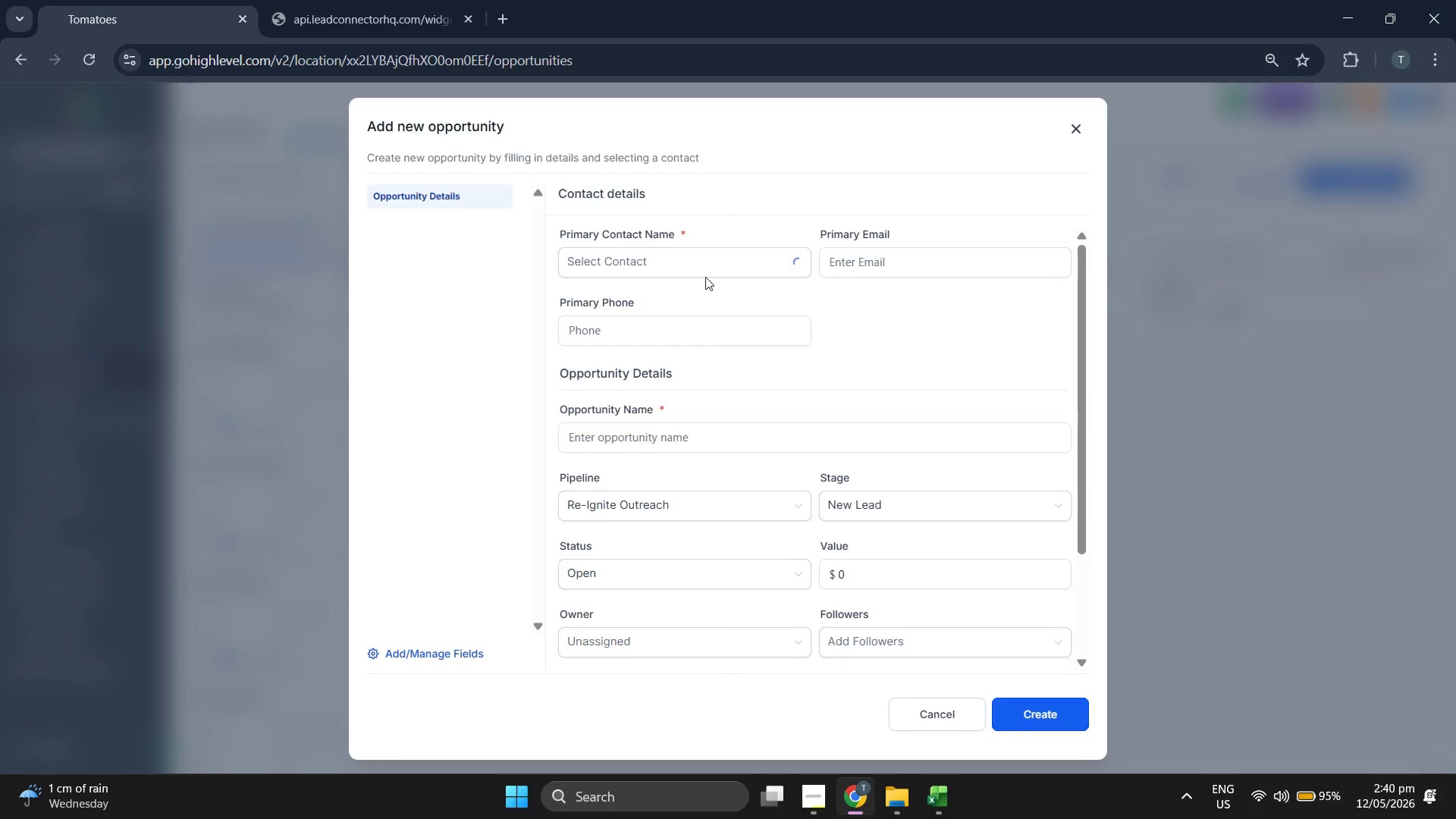 
left_click([694, 265])
 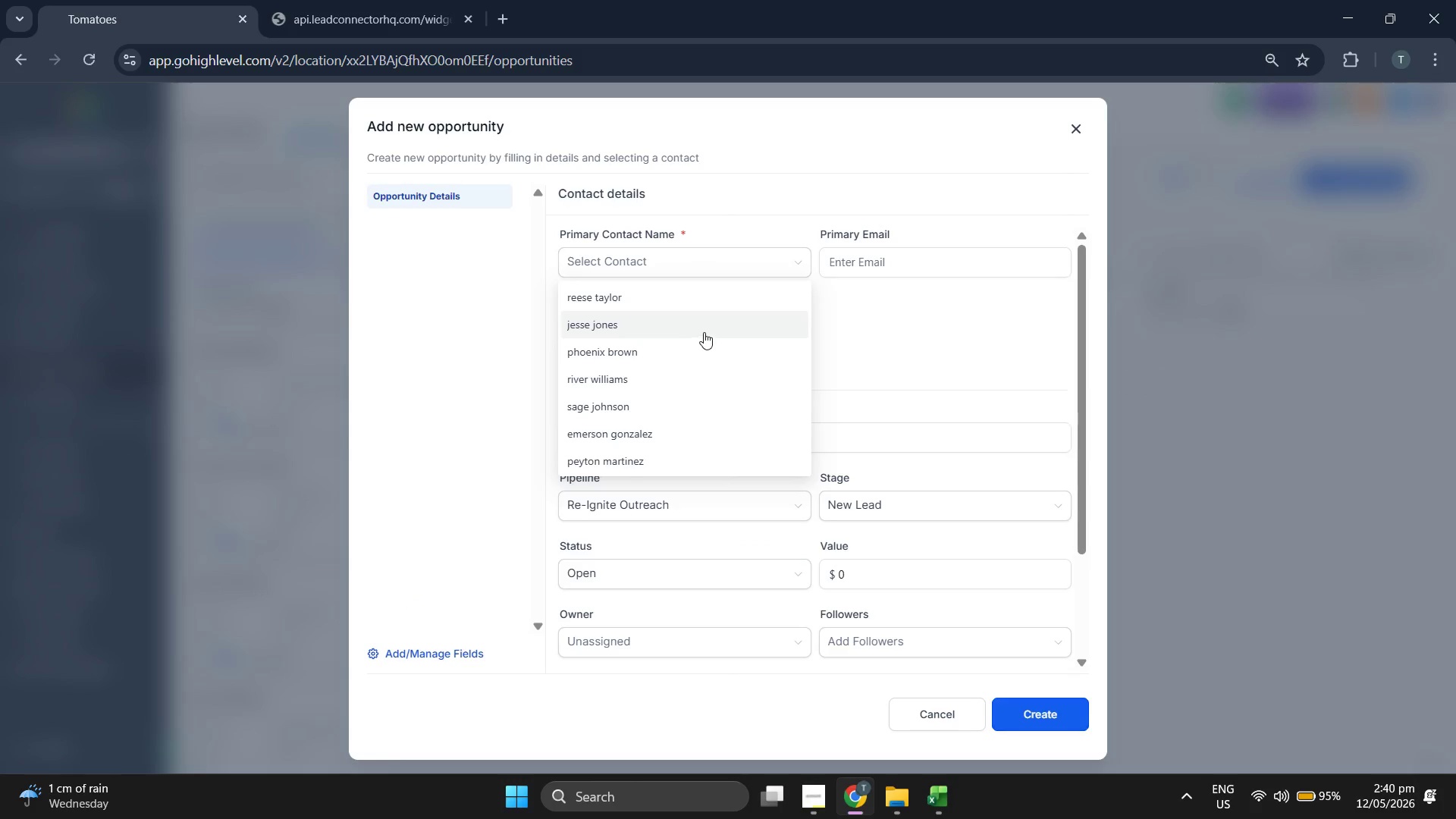 
scroll: coordinate [704, 332], scroll_direction: down, amount: 1.0
 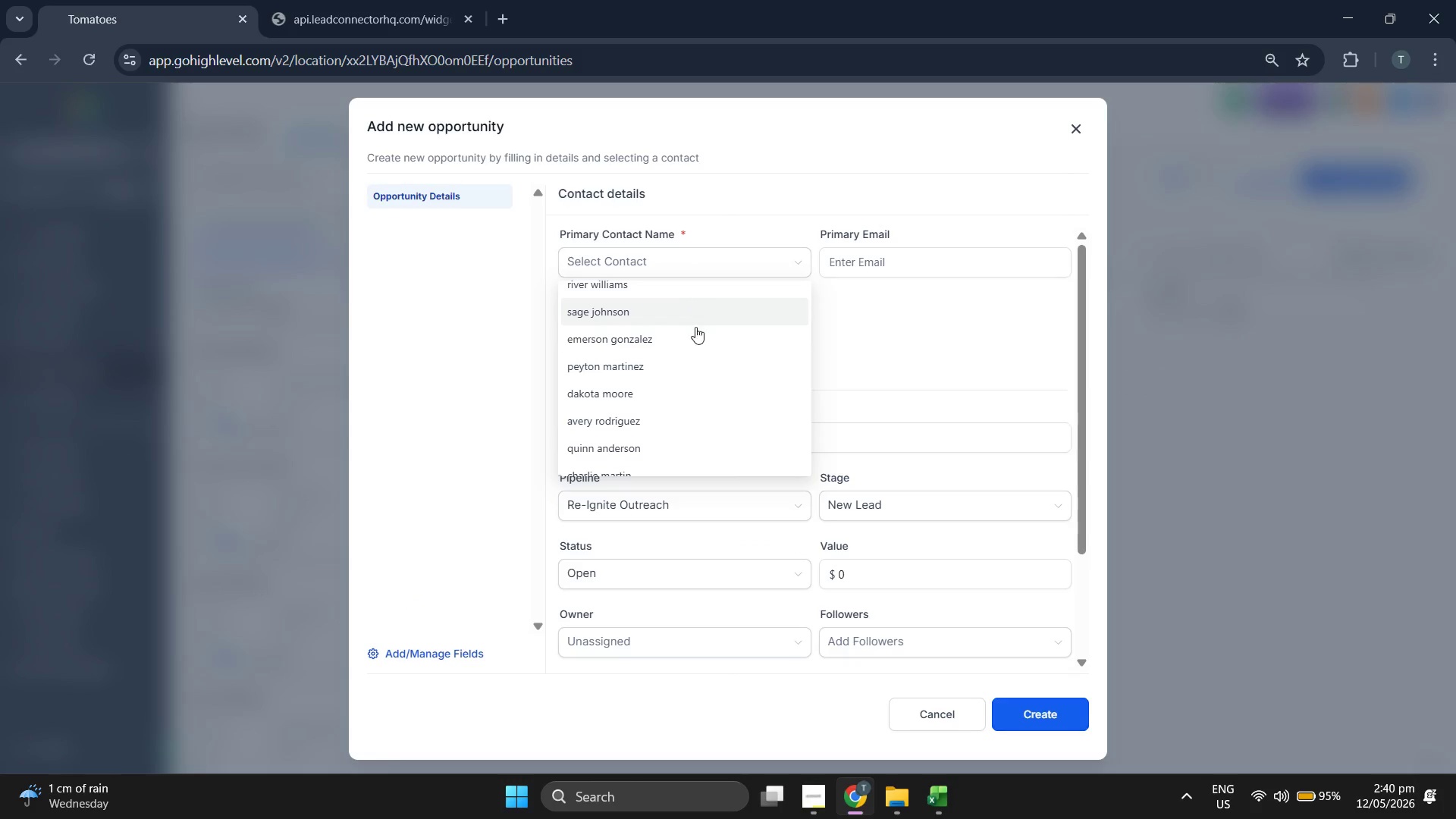 
scroll: coordinate [709, 360], scroll_direction: up, amount: 1.0
 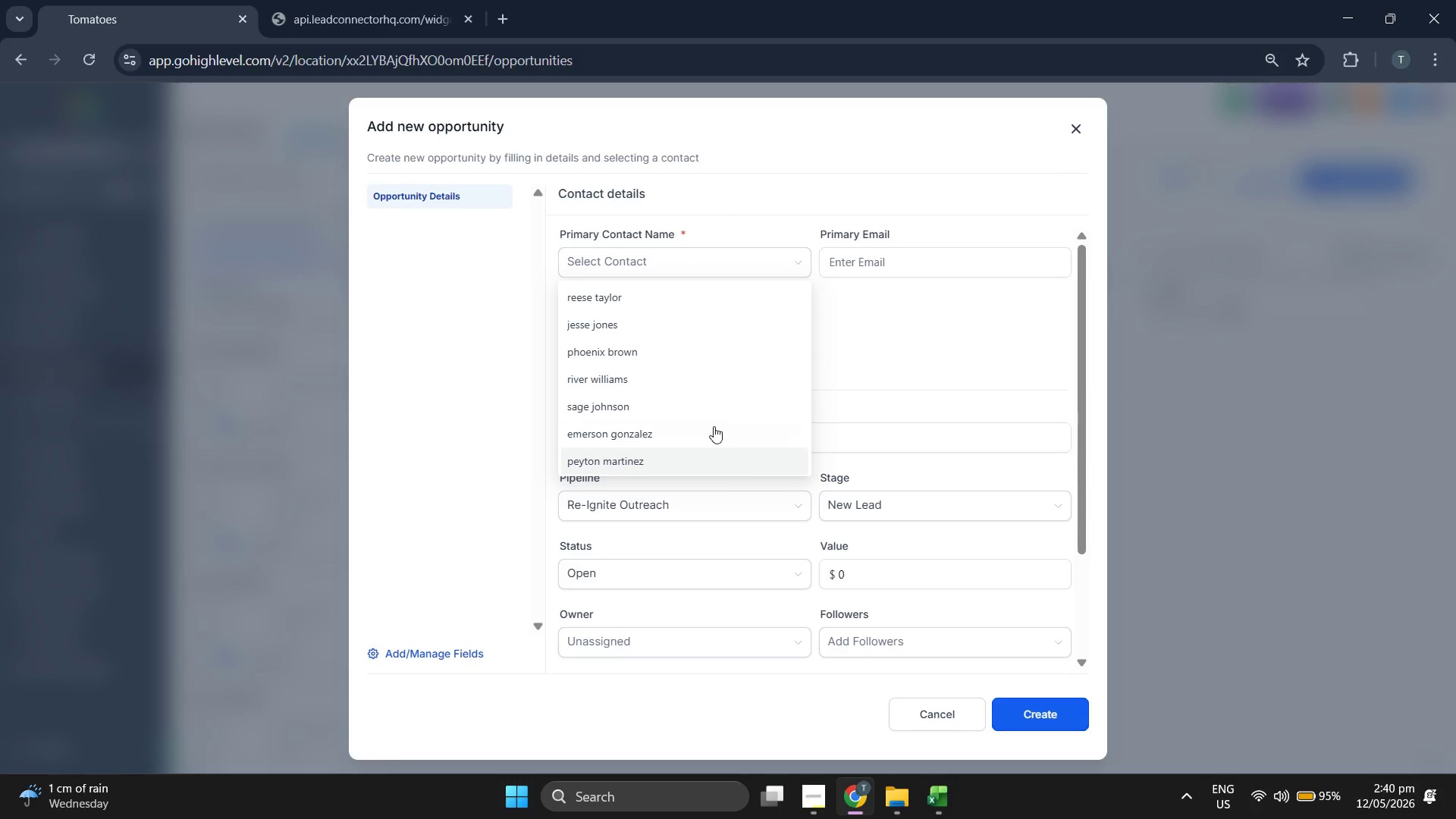 
left_click([704, 400])
 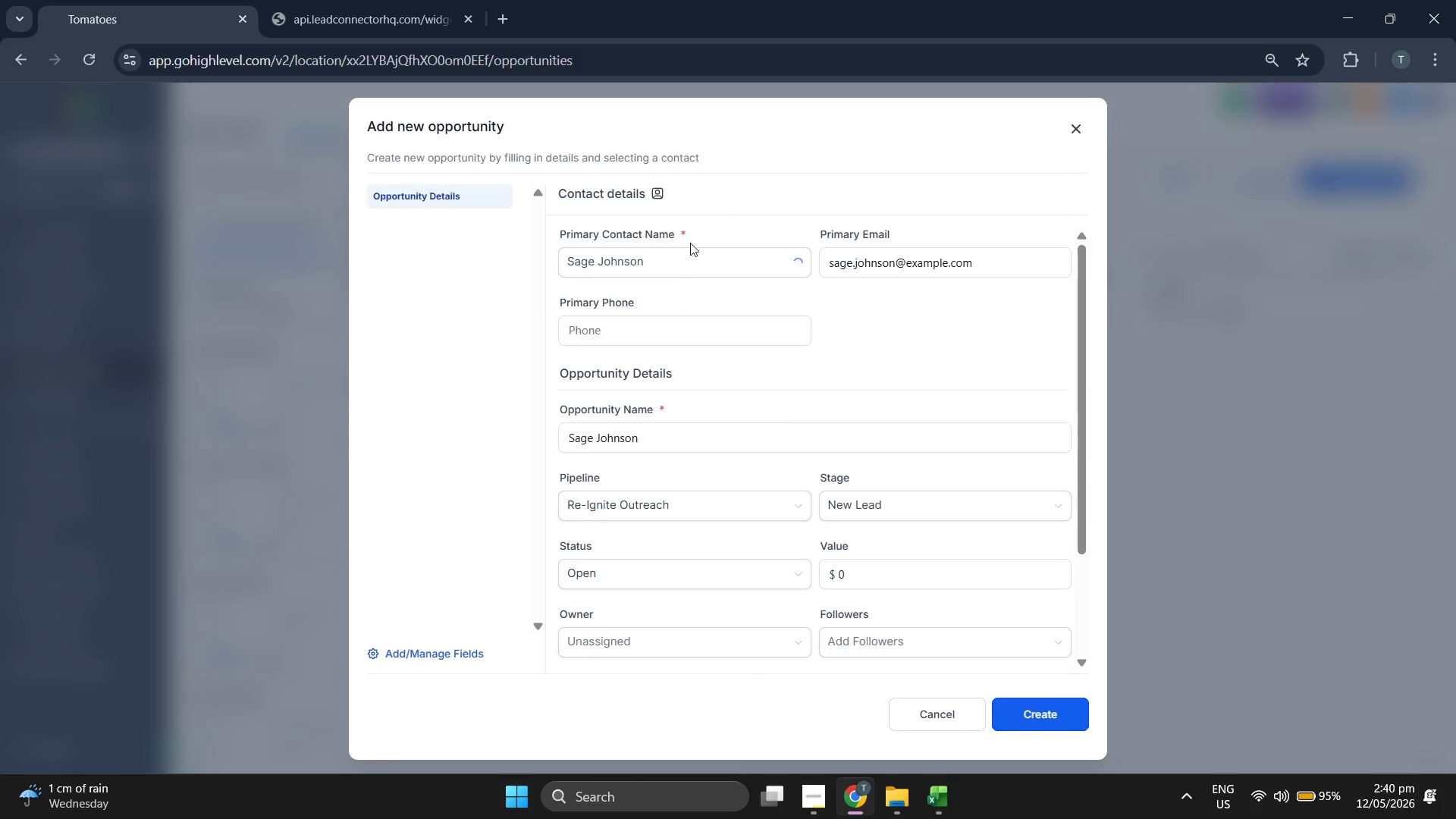 
left_click([691, 247])
 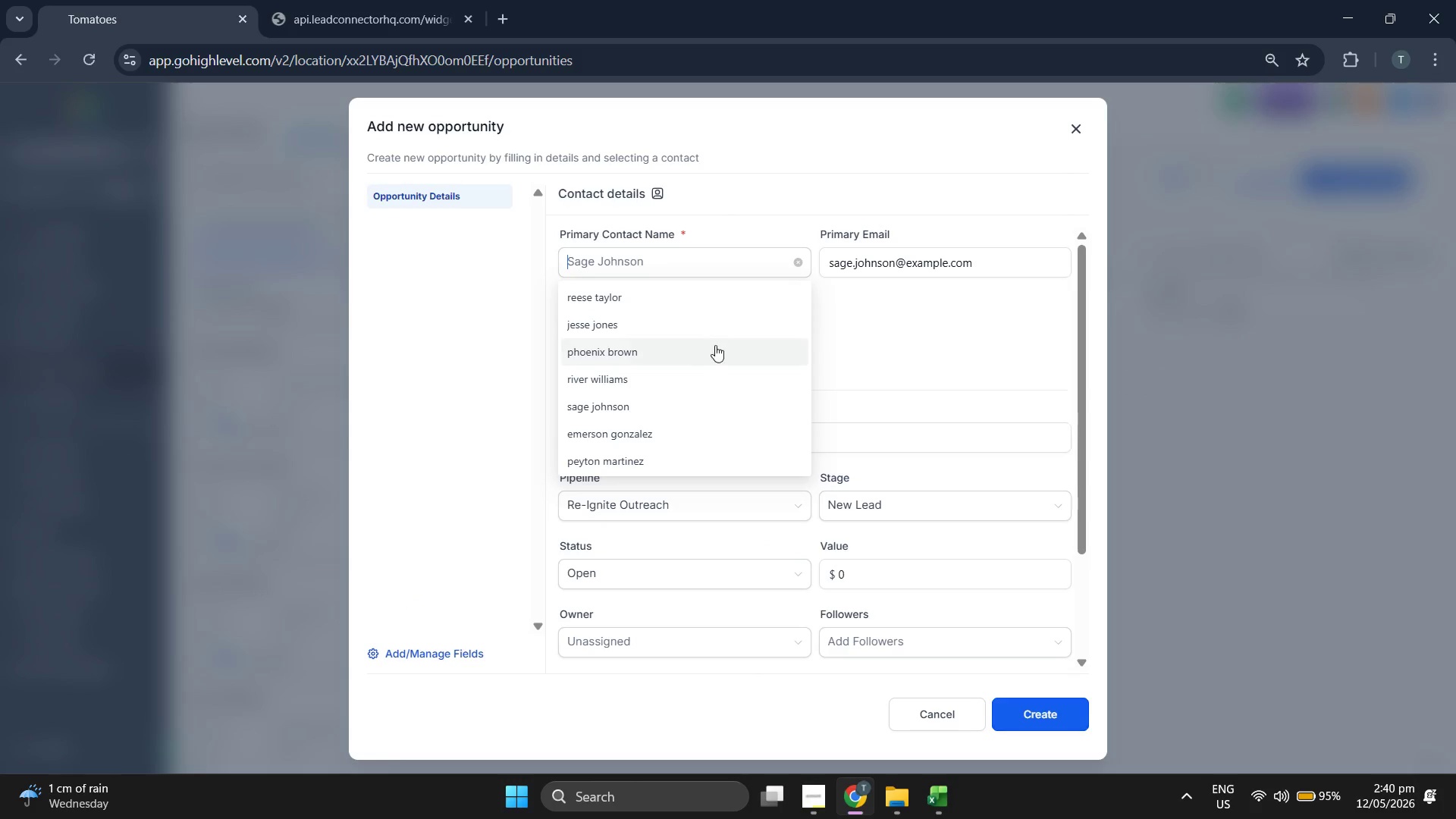 
scroll: coordinate [716, 348], scroll_direction: down, amount: 1.0
 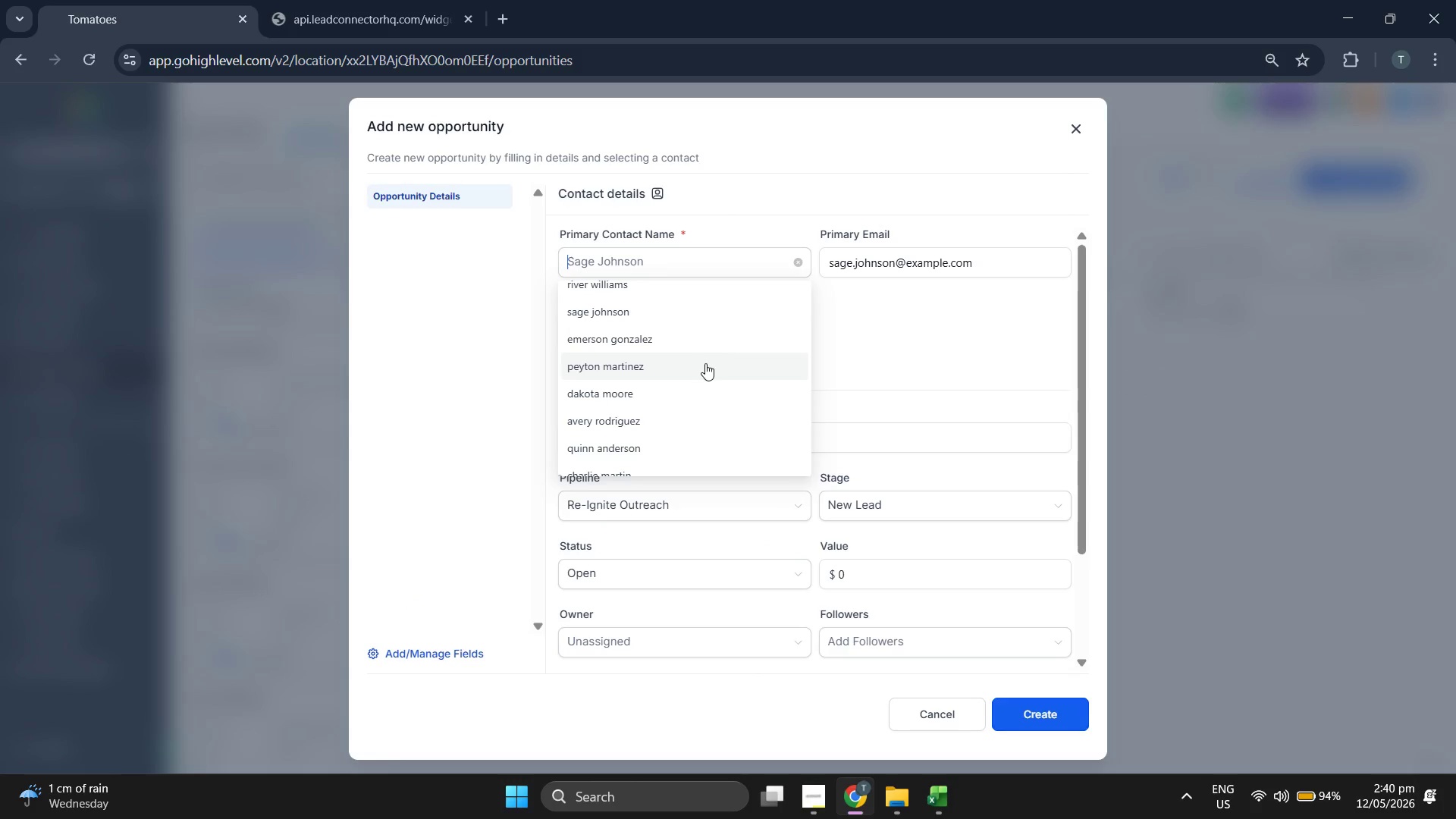 
left_click([711, 399])
 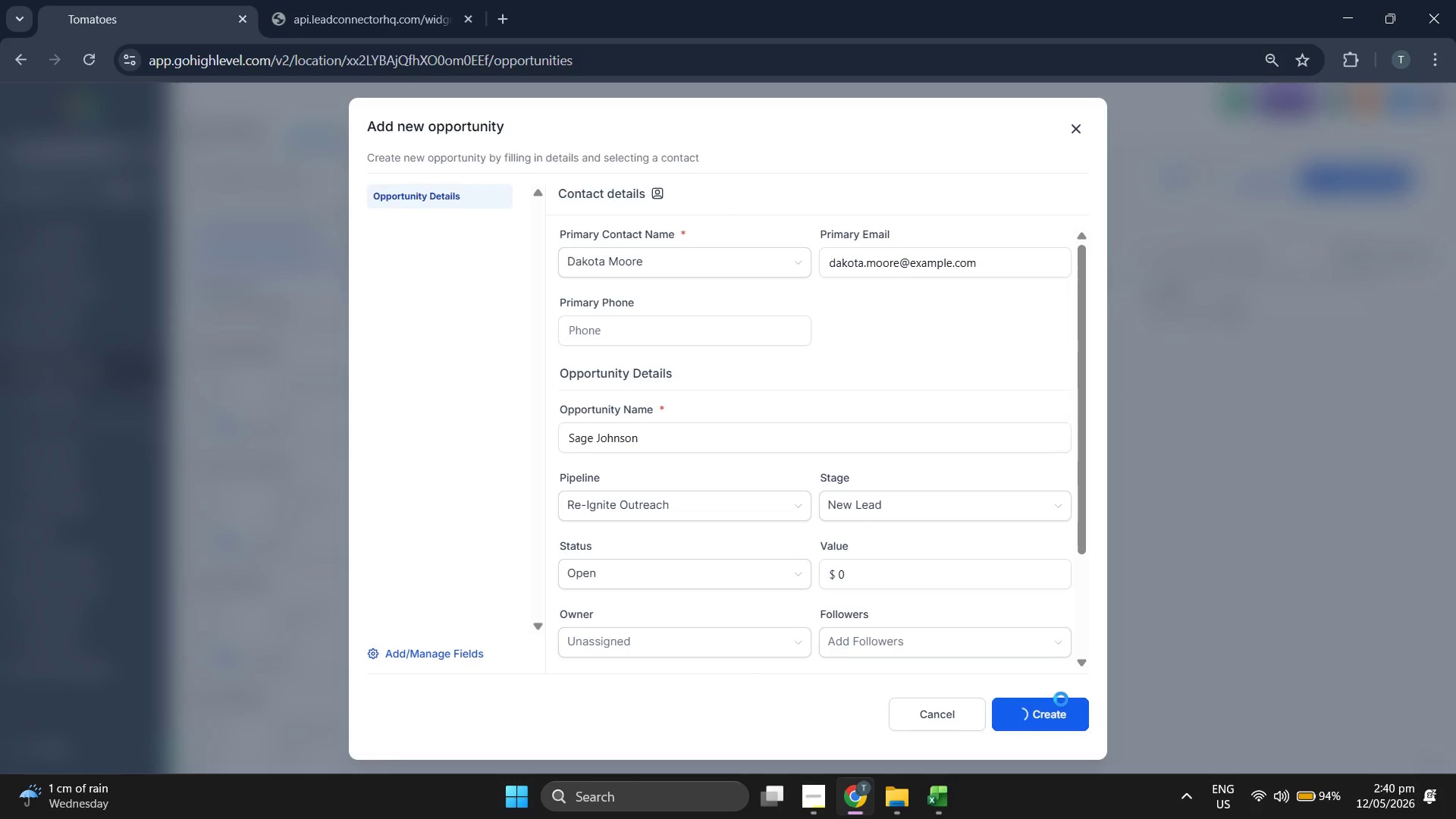 
left_click([1065, 711])
 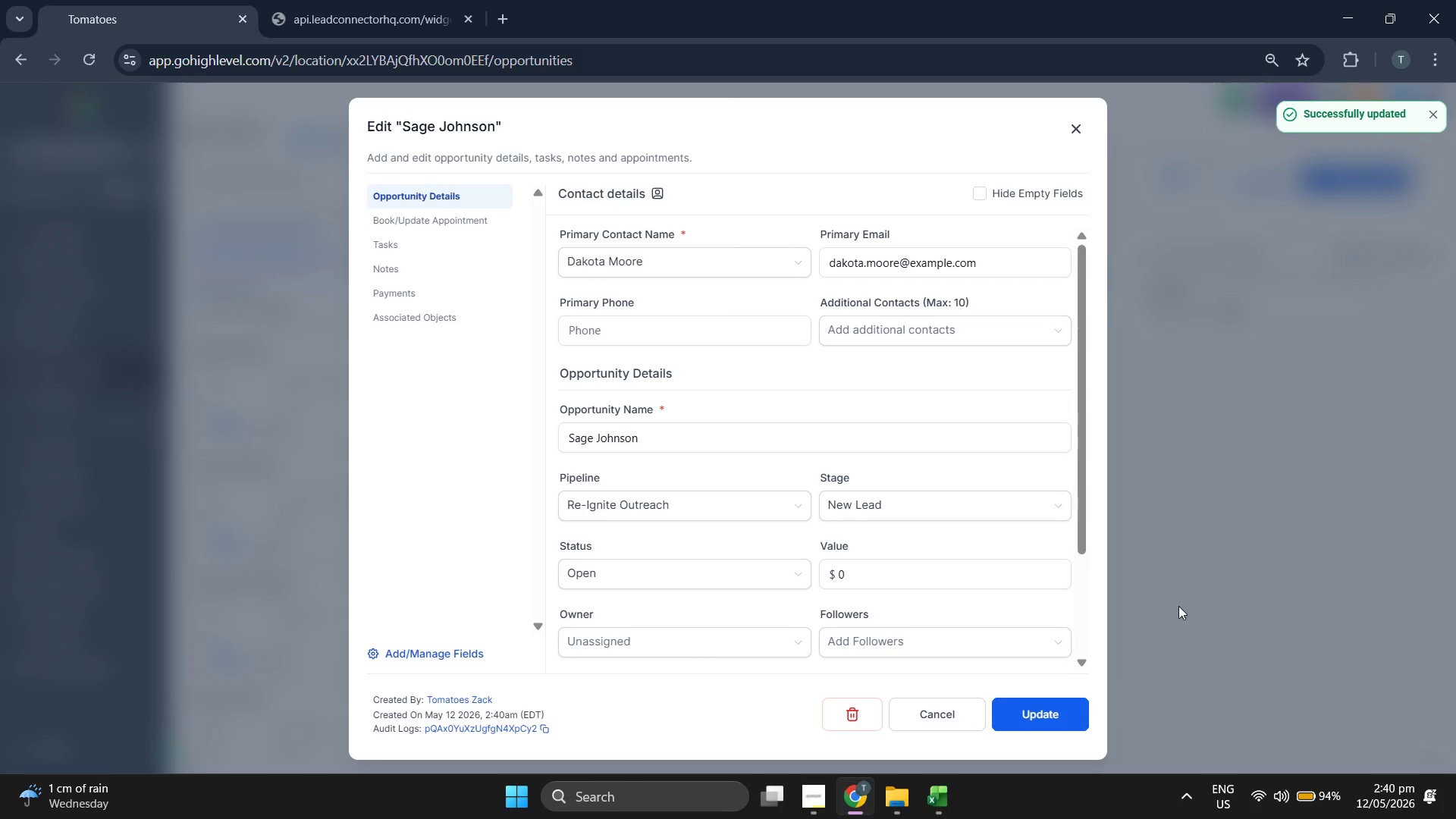 
wait(14.58)
 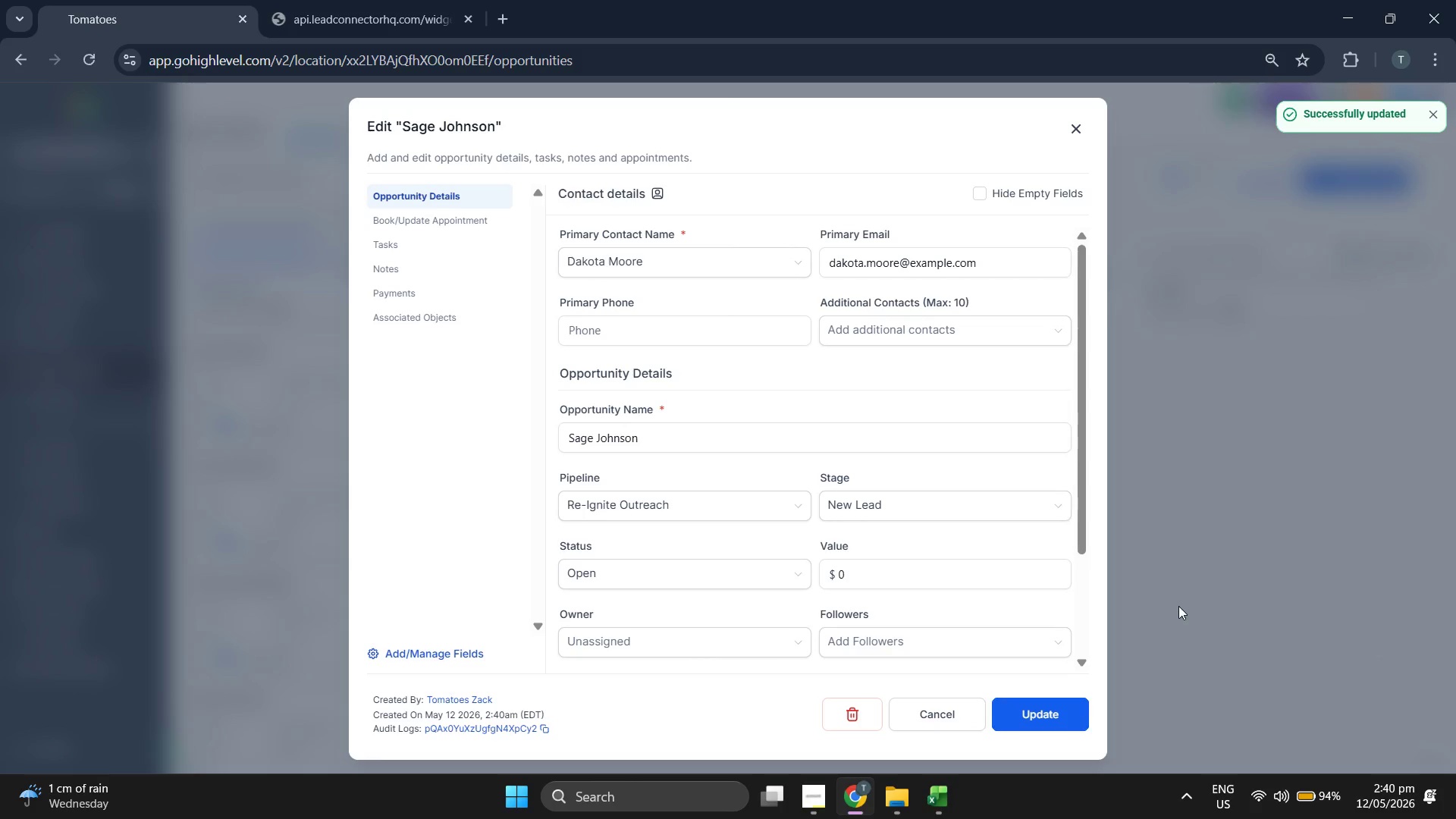 
left_click([1081, 138])
 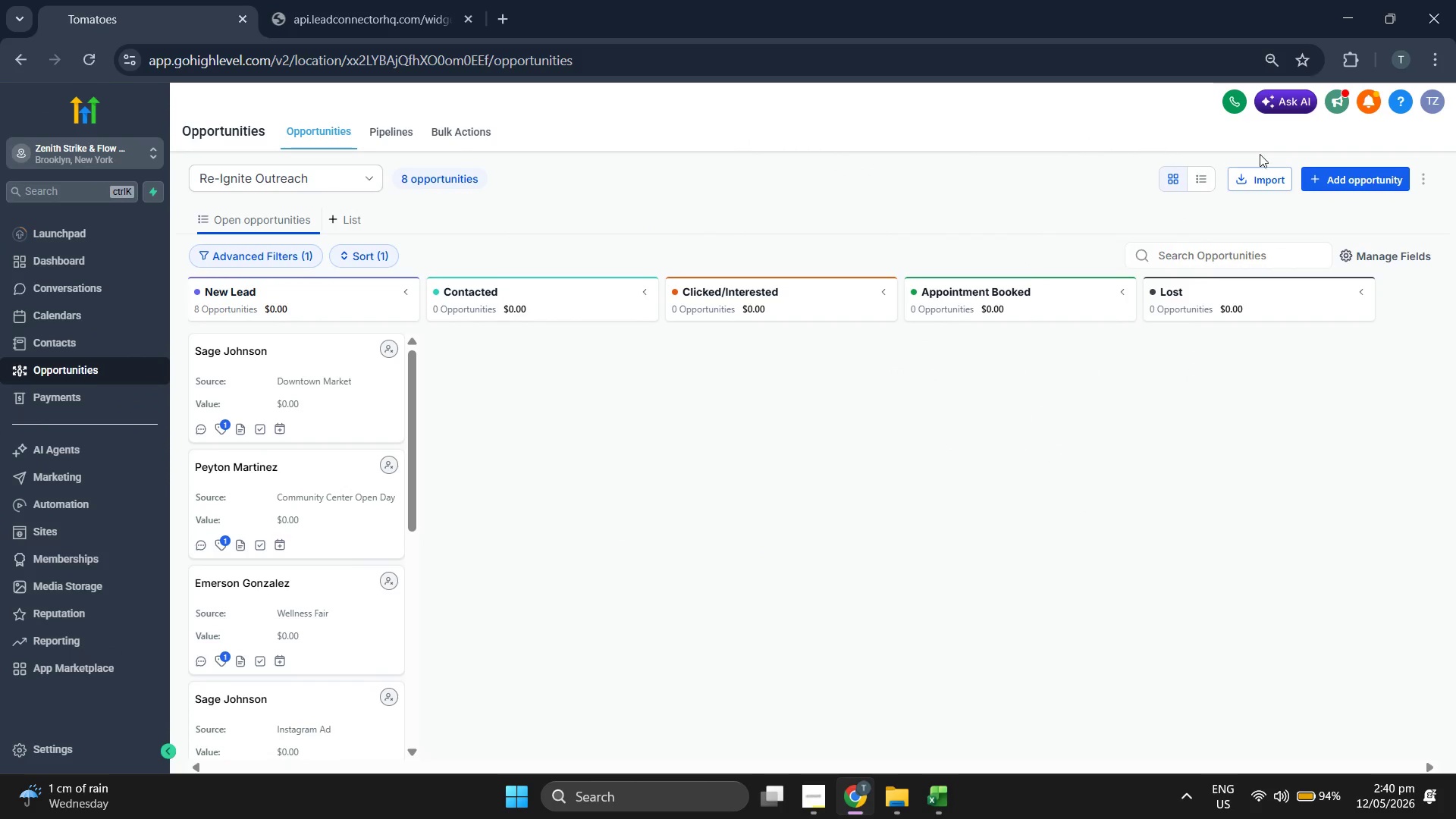 
left_click([1357, 181])
 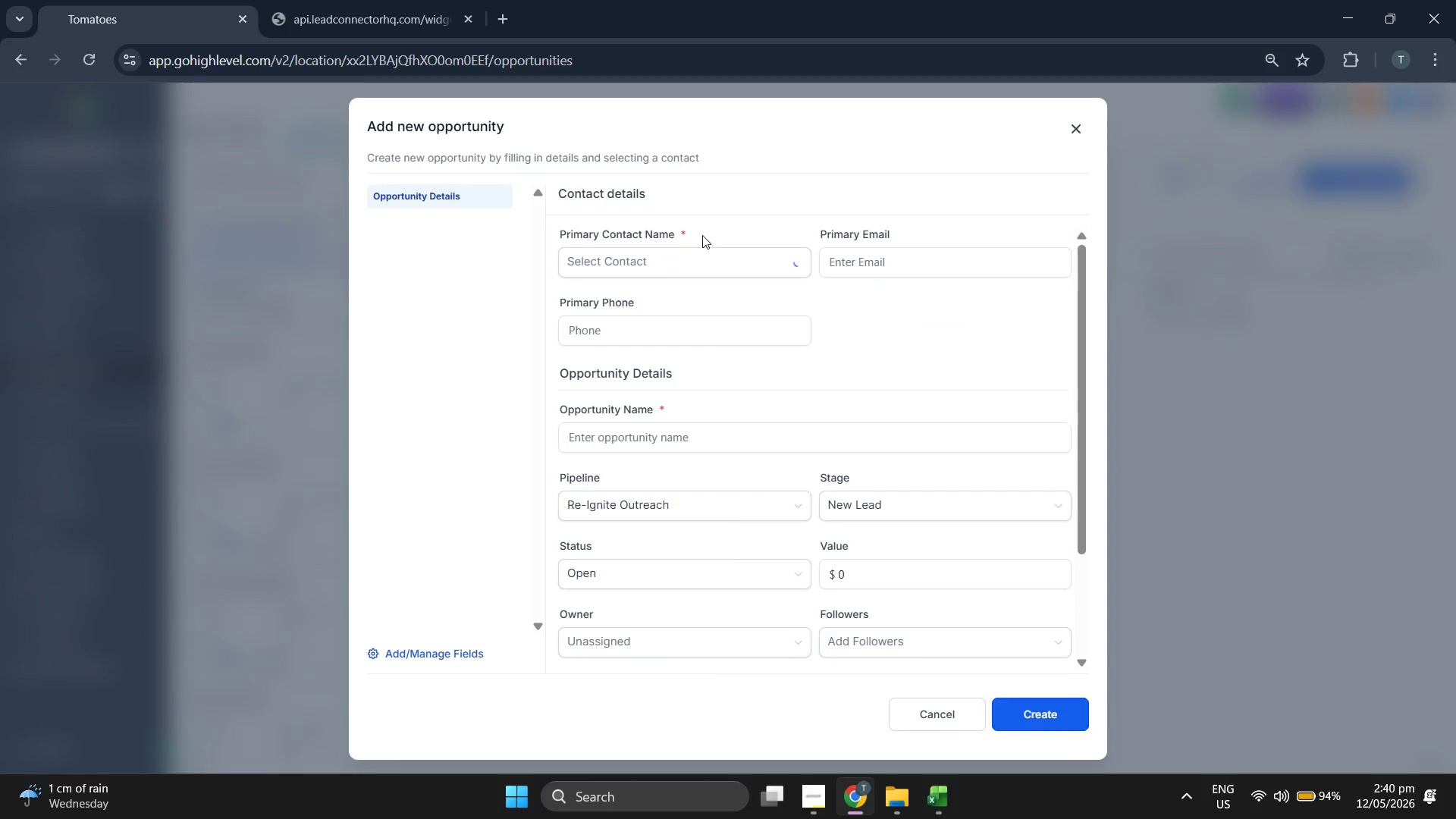 
left_click([694, 258])
 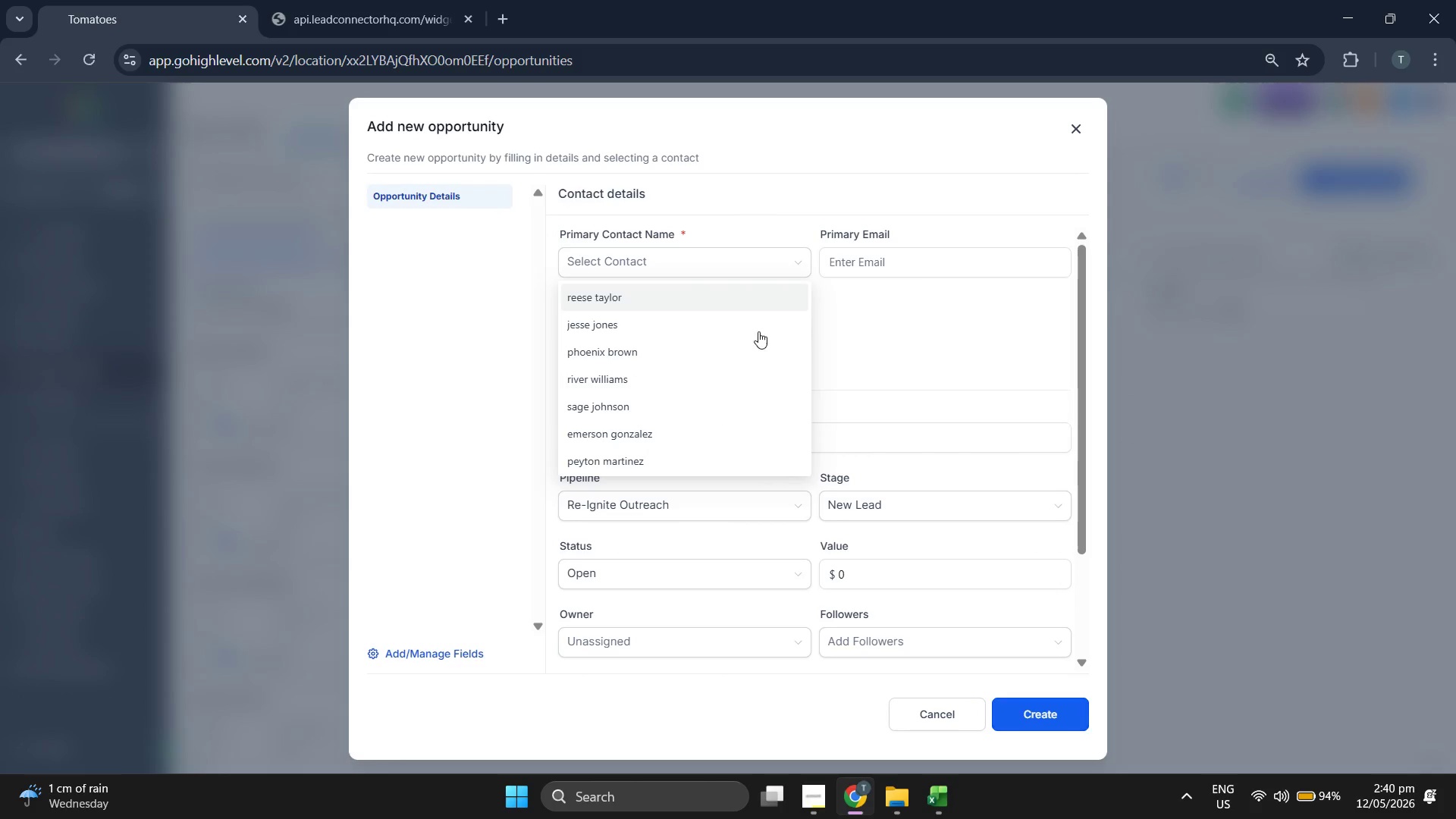 
scroll: coordinate [746, 357], scroll_direction: down, amount: 1.0
 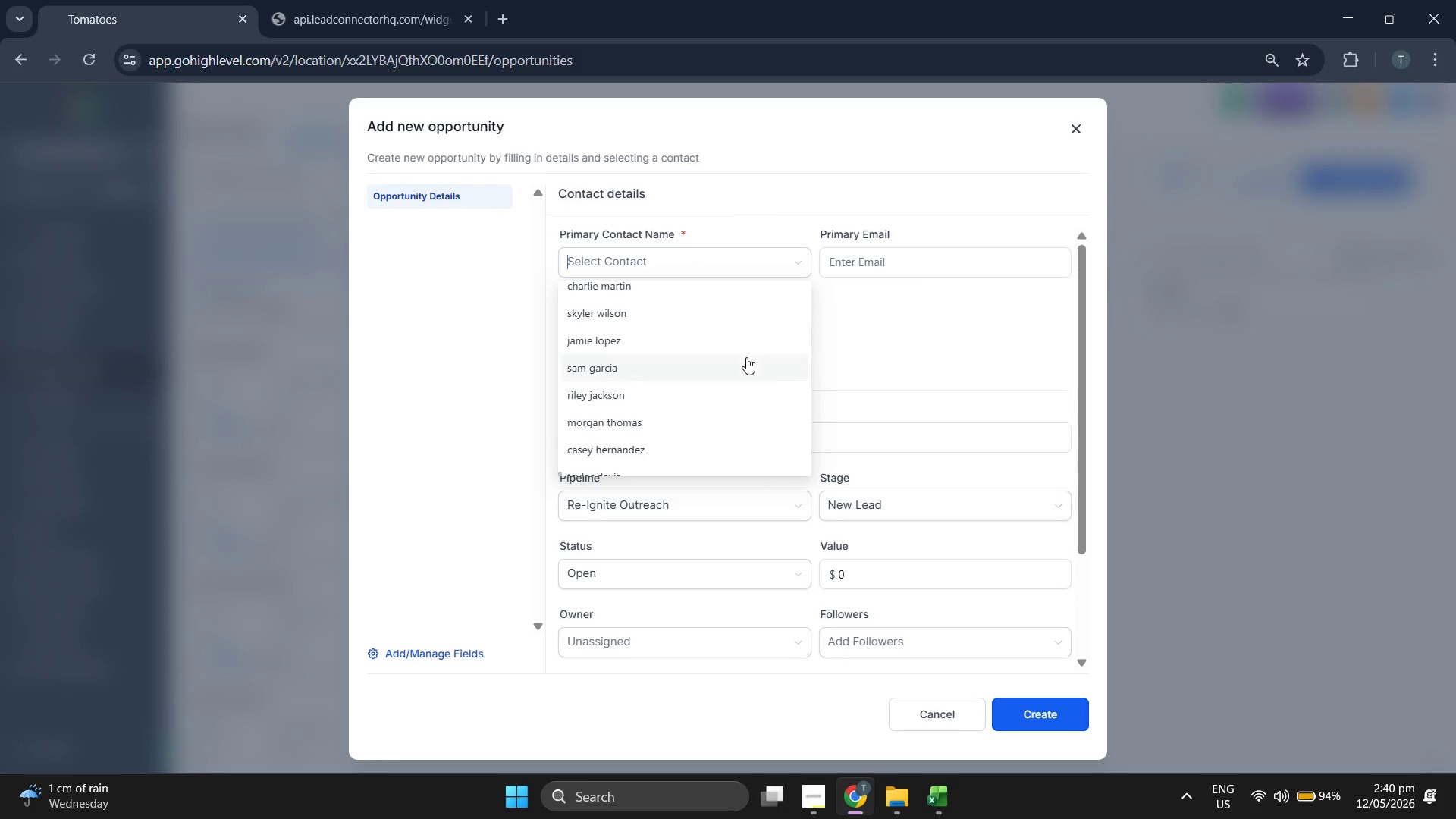 
scroll: coordinate [746, 357], scroll_direction: up, amount: 1.0
 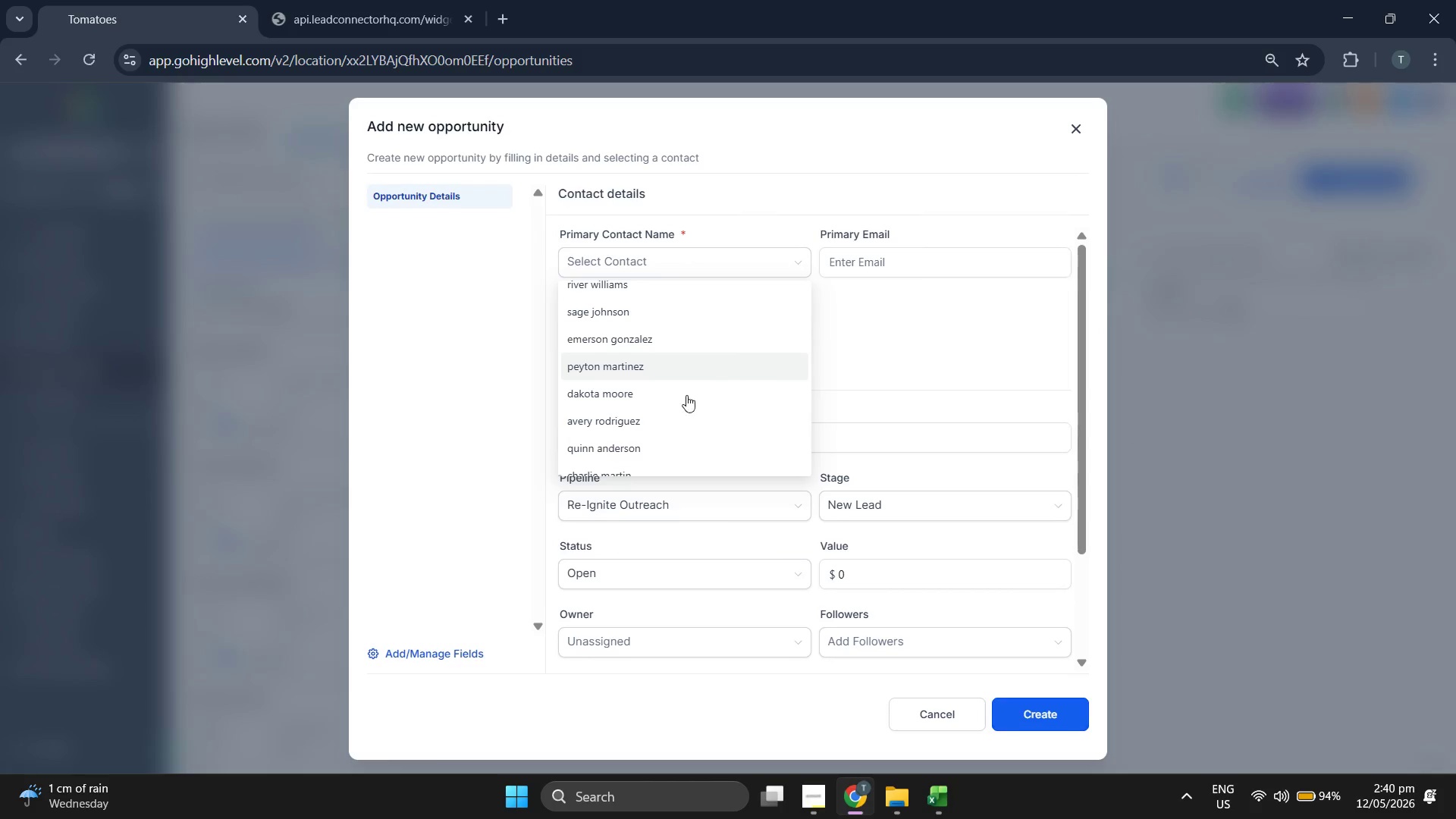 
left_click([675, 427])
 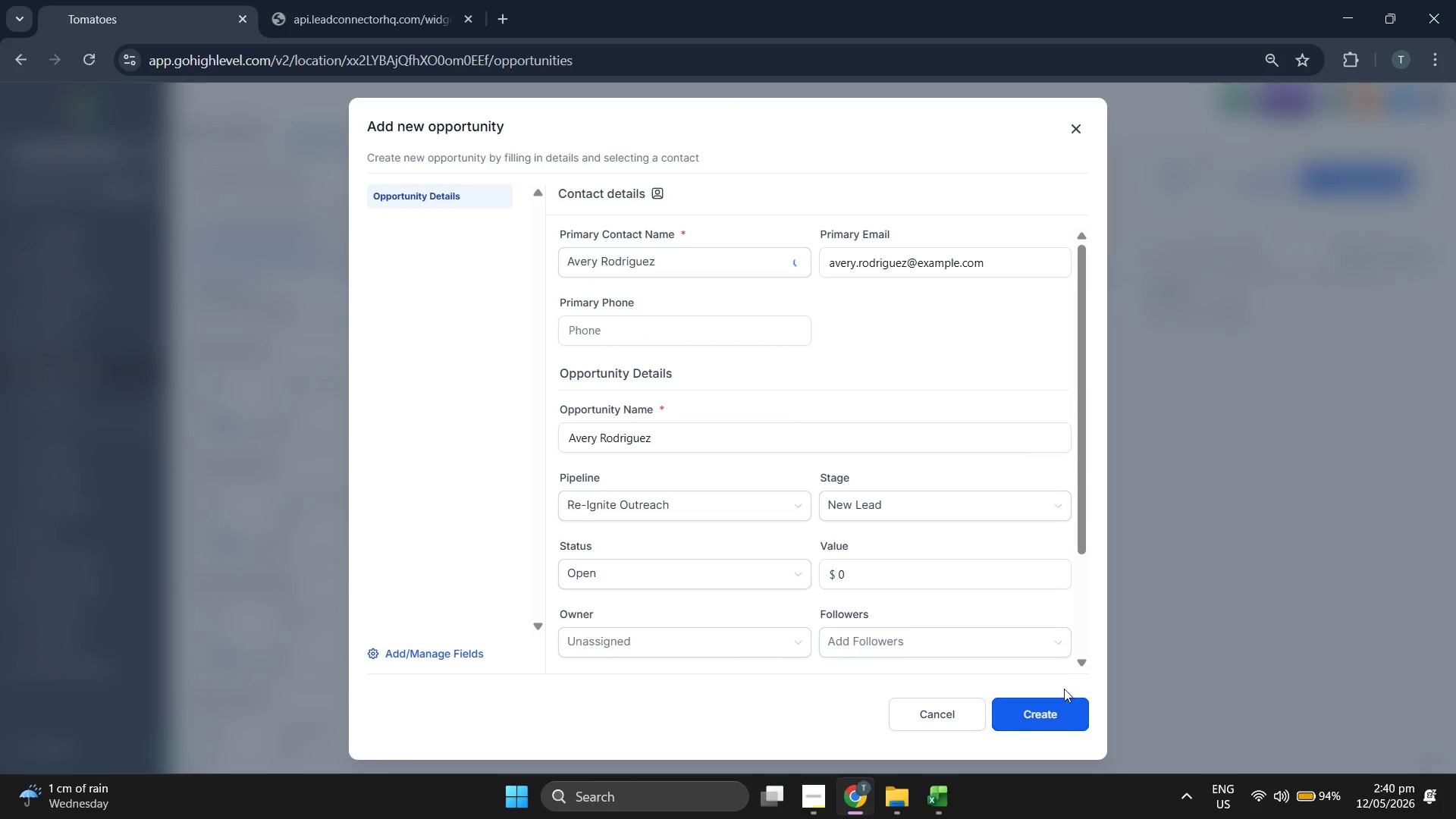 
left_click([1065, 703])
 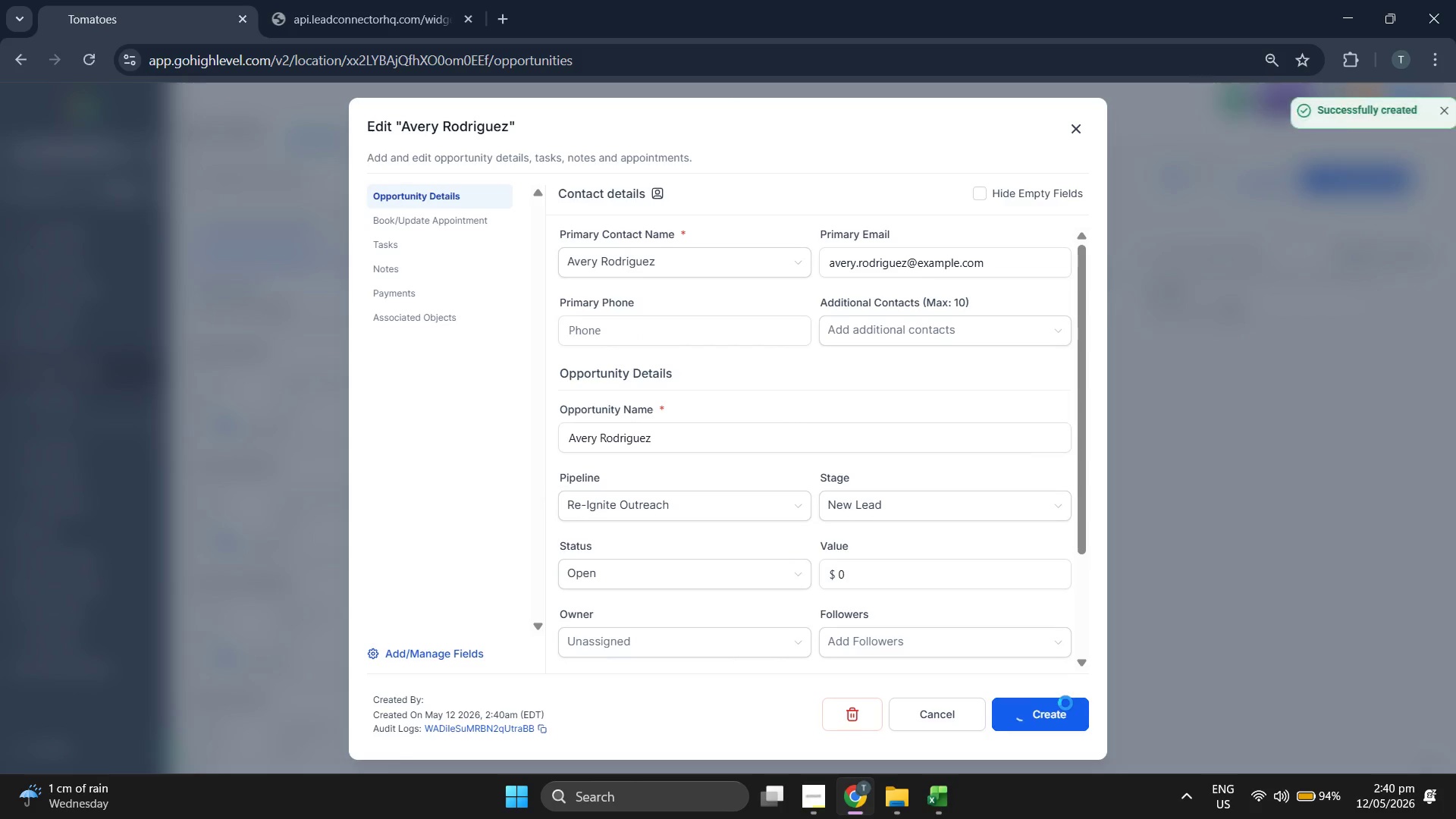 
left_click([1065, 703])
 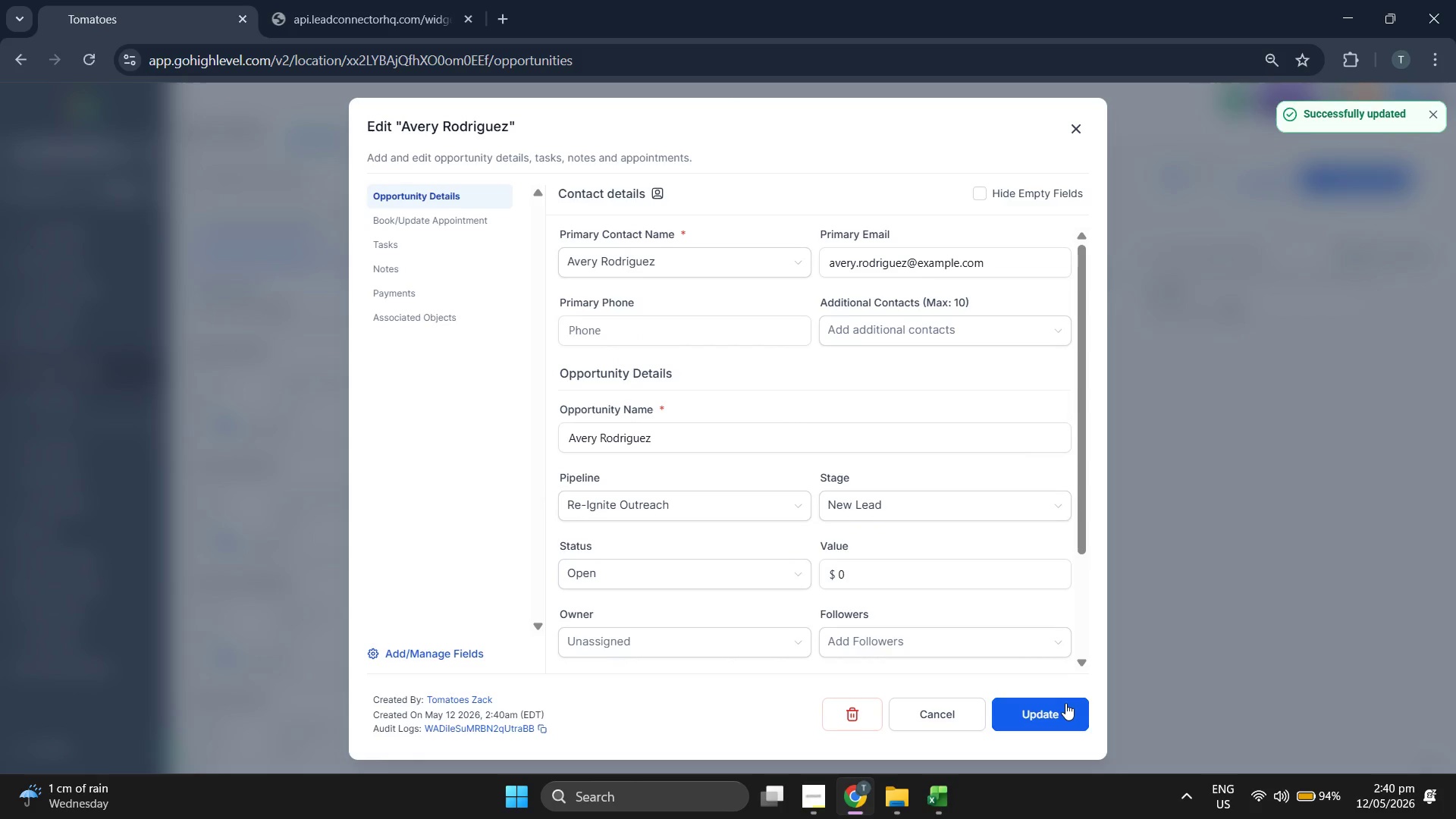 
left_click([1065, 703])
 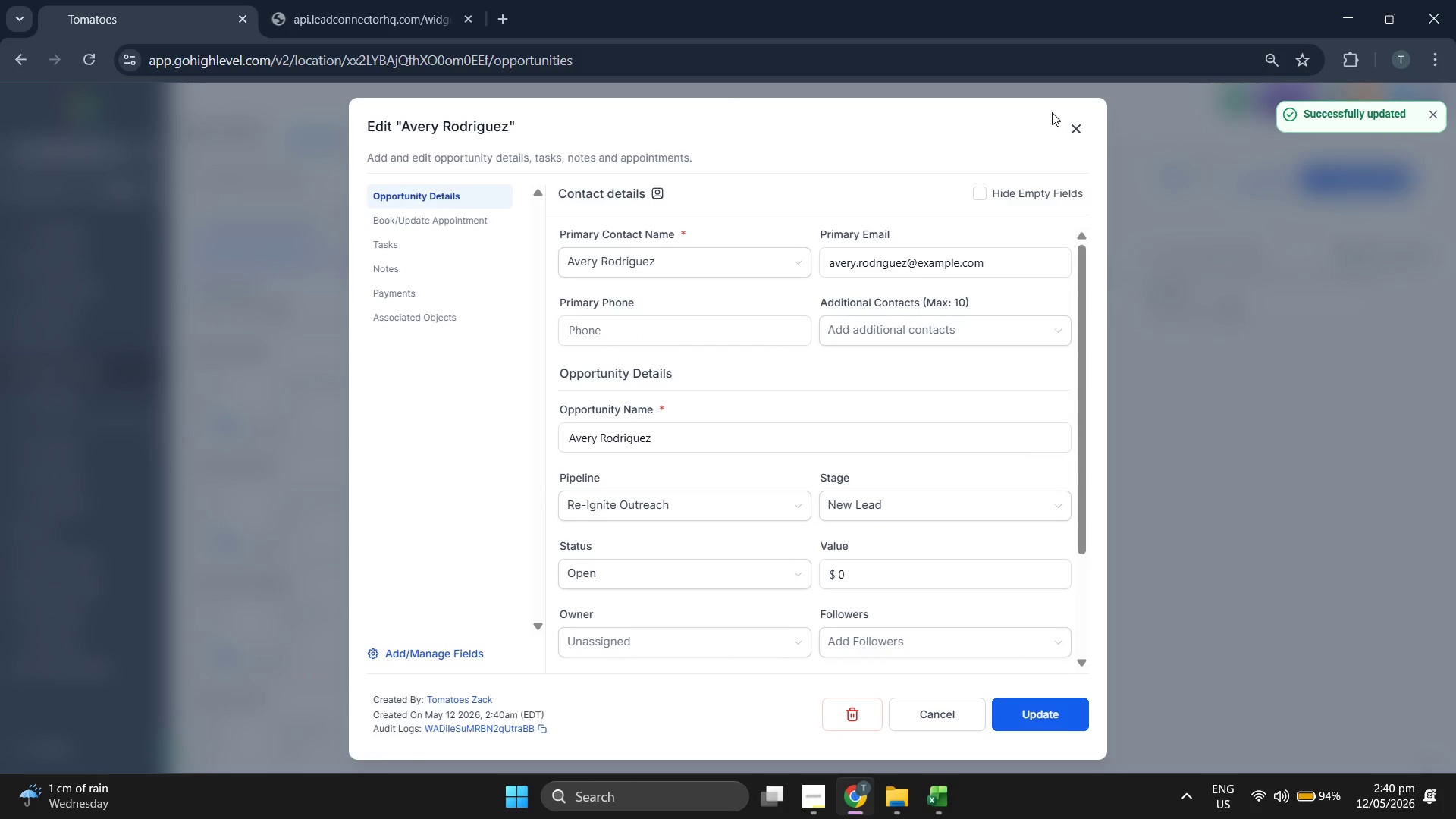 
double_click([1076, 120])
 